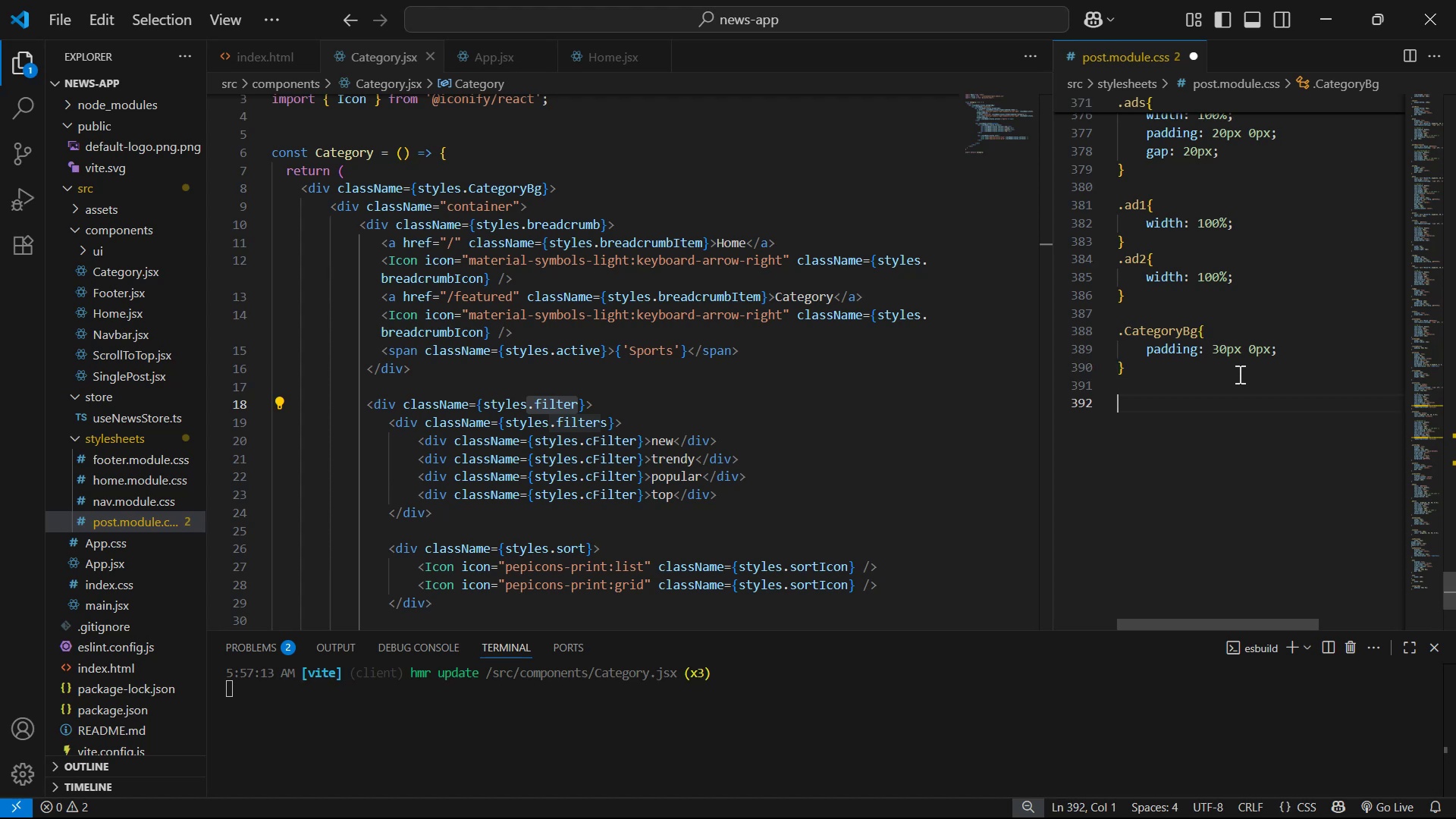 
key(Control+V)
 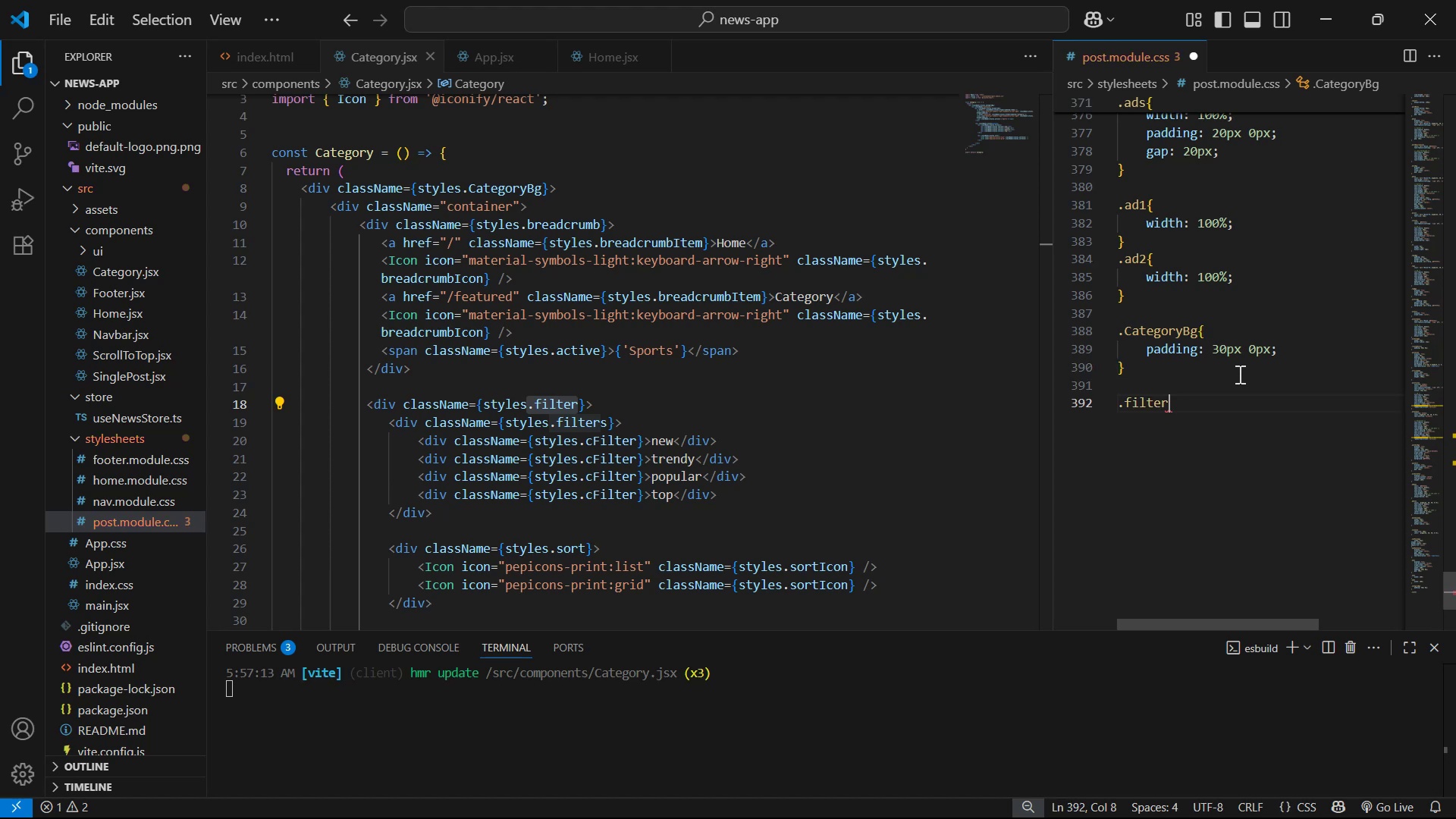 
key(Shift+ShiftLeft)
 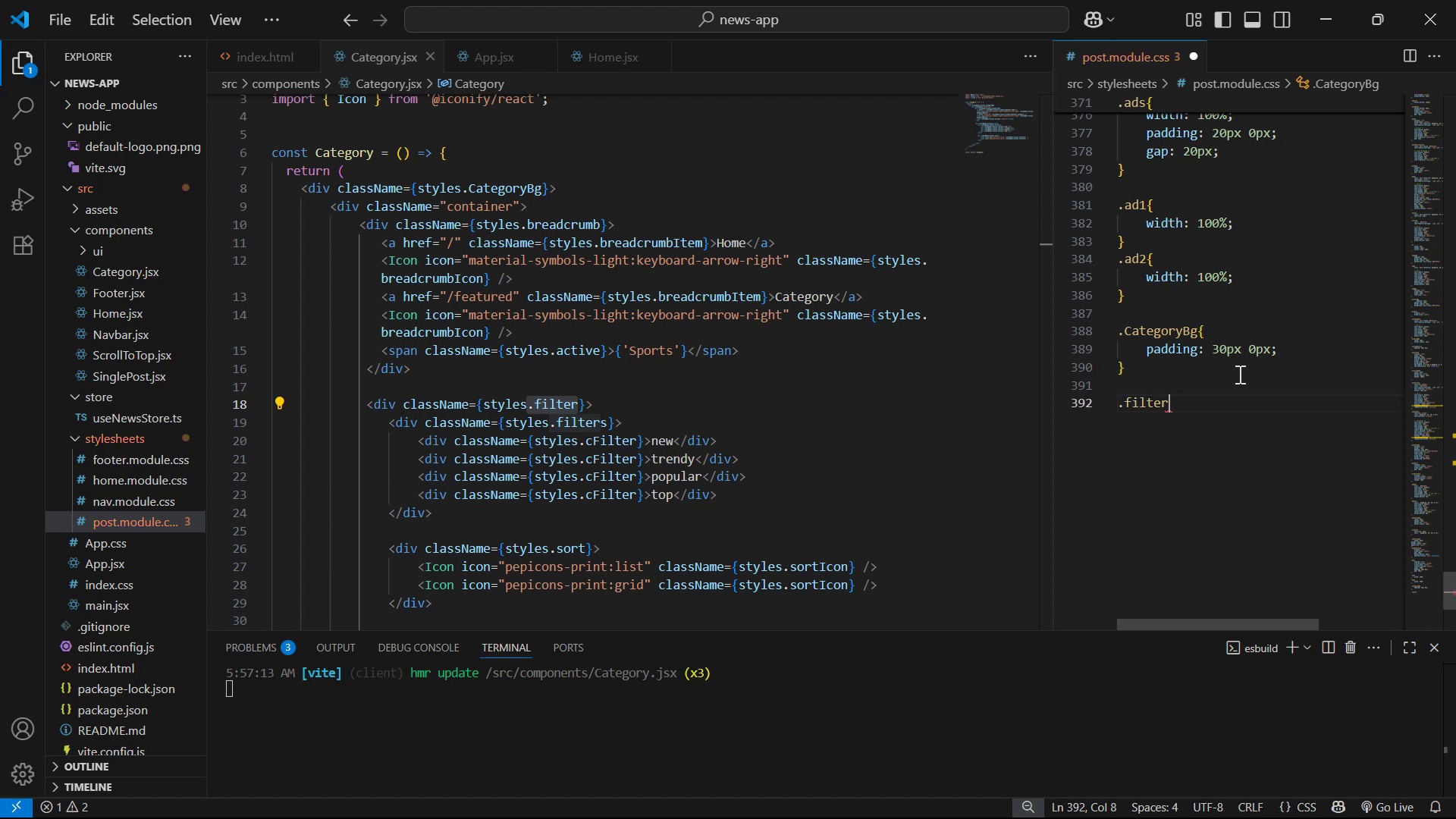 
key(Shift+BracketLeft)
 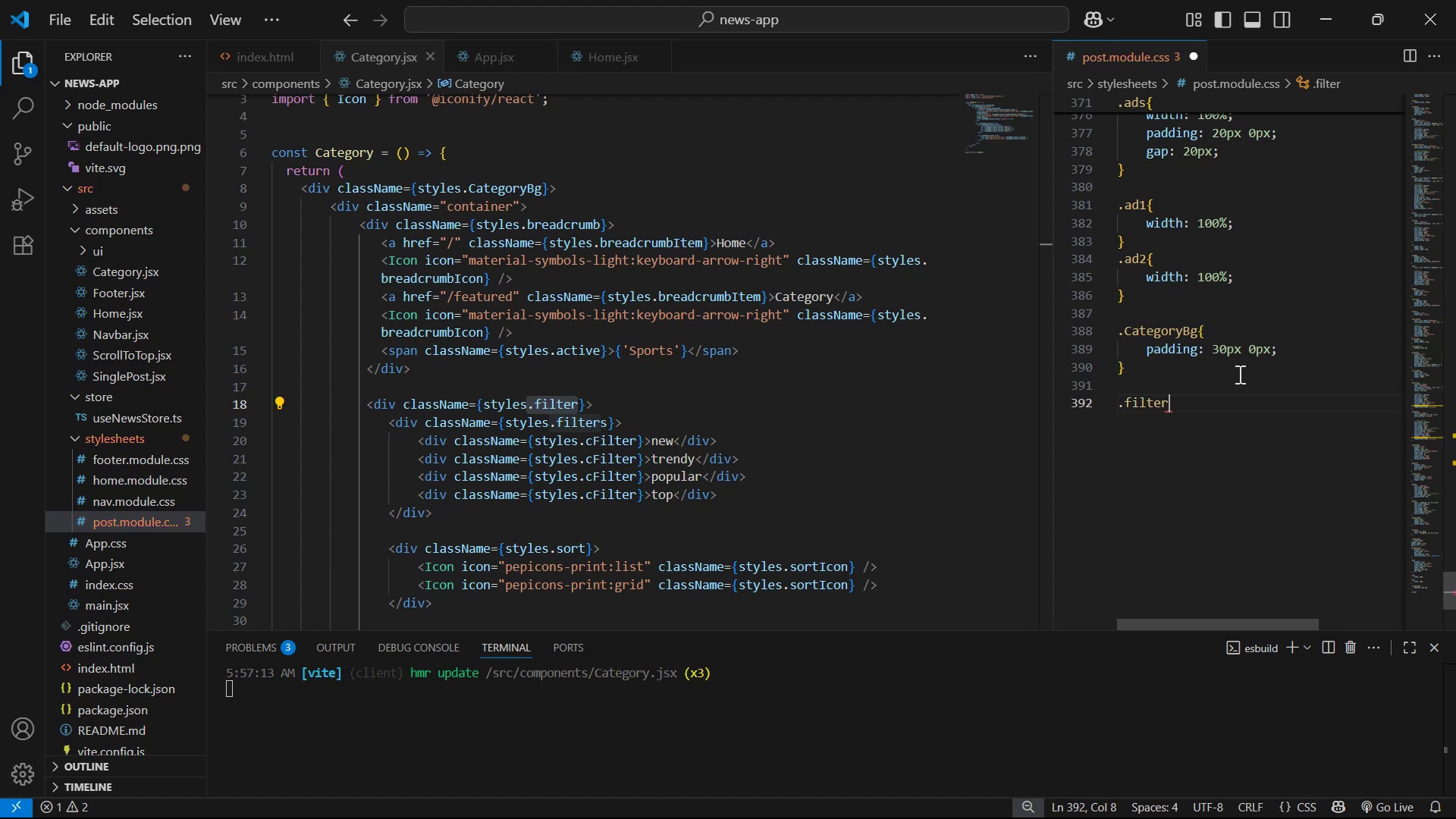 
key(Shift+Enter)
 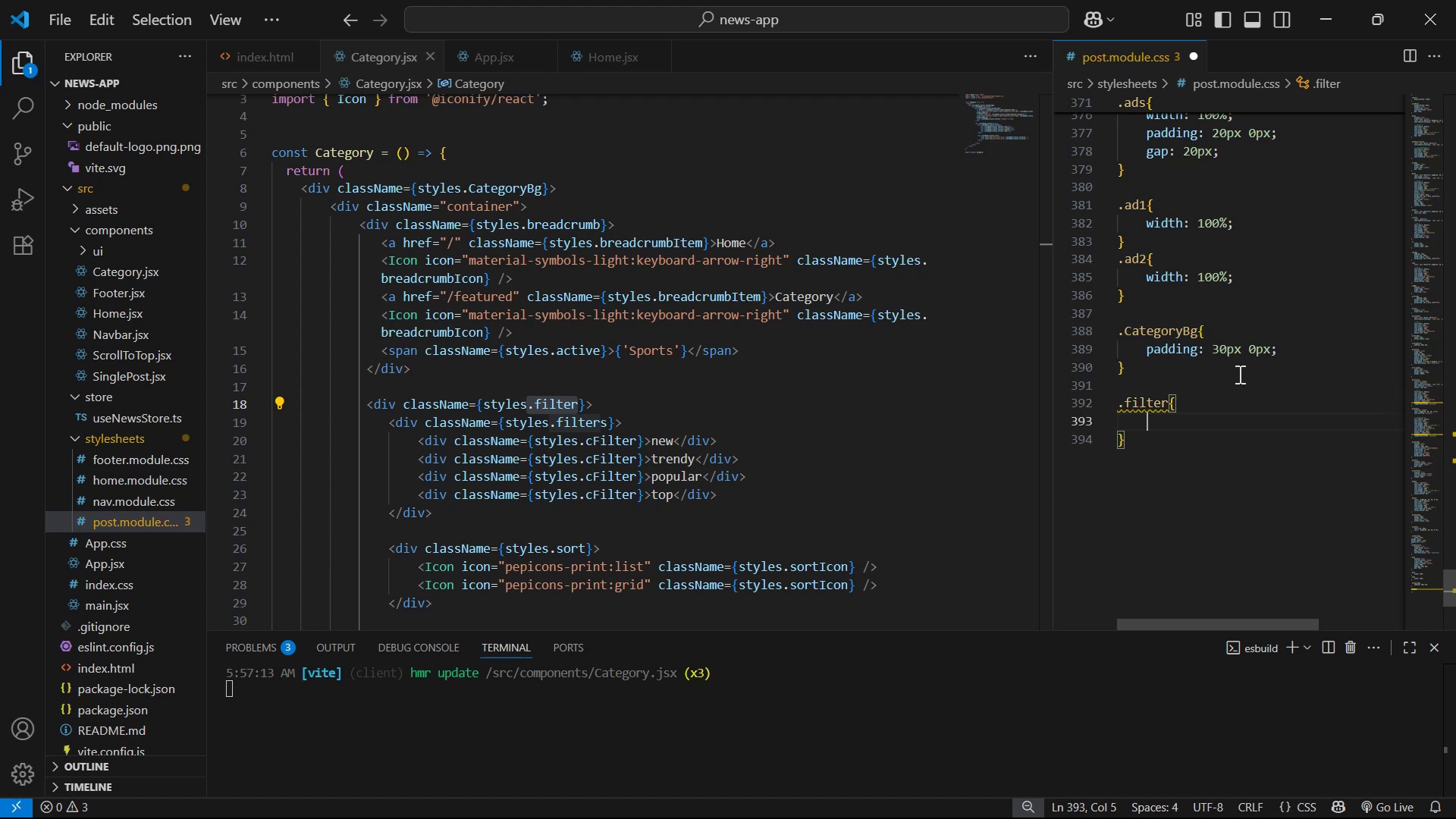 
type(ma)
 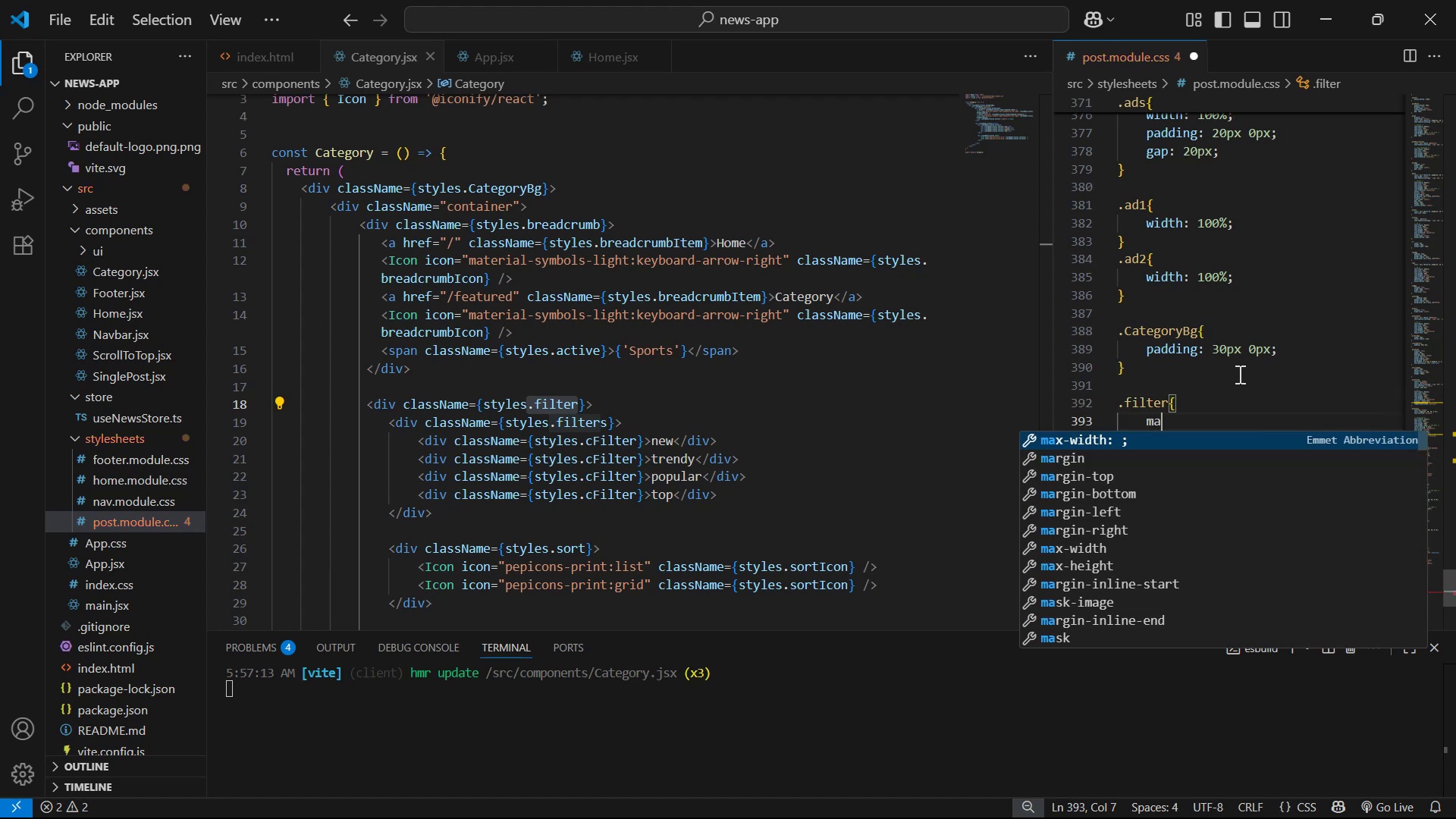 
key(ArrowDown)
 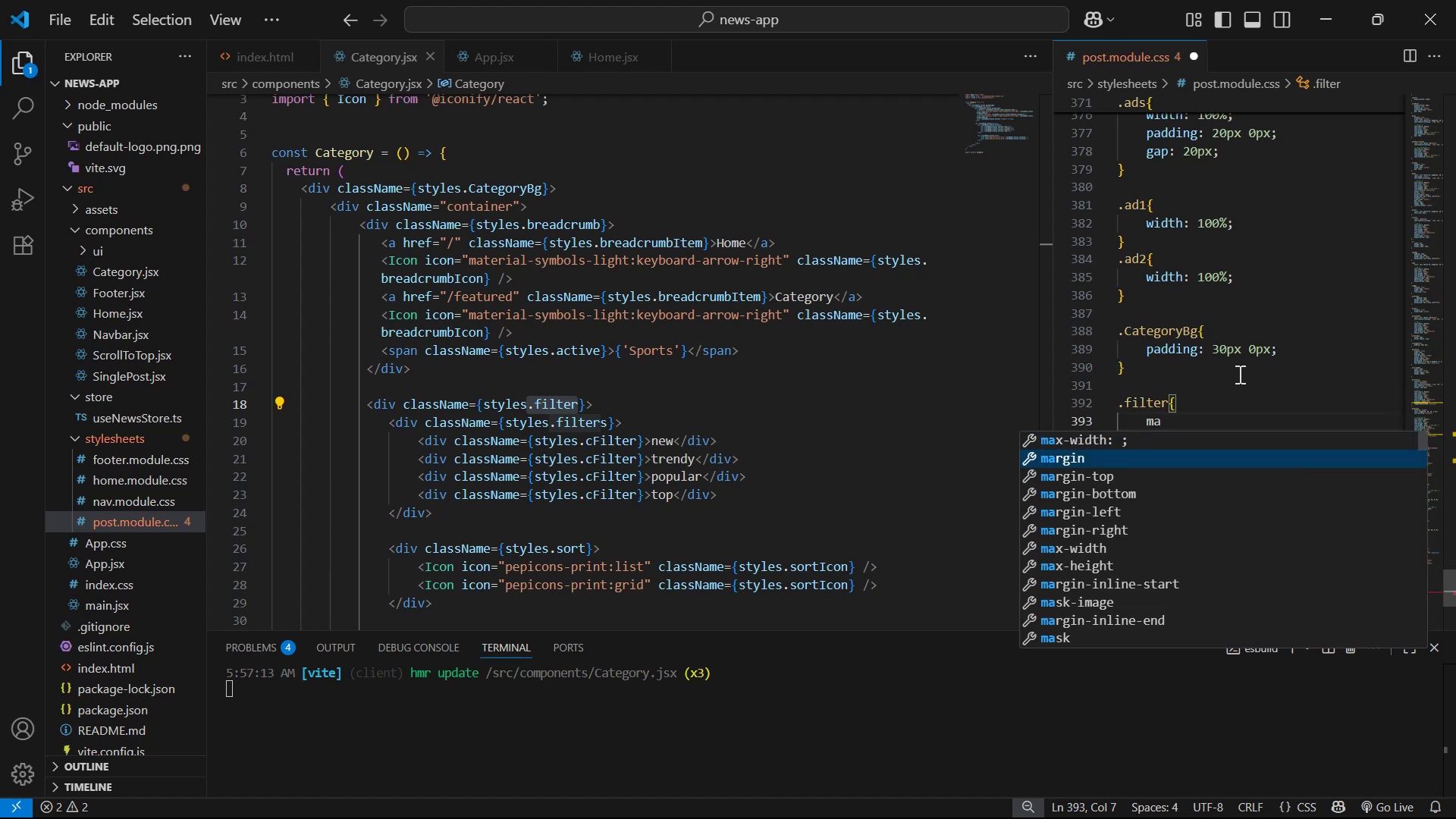 
key(Enter)
 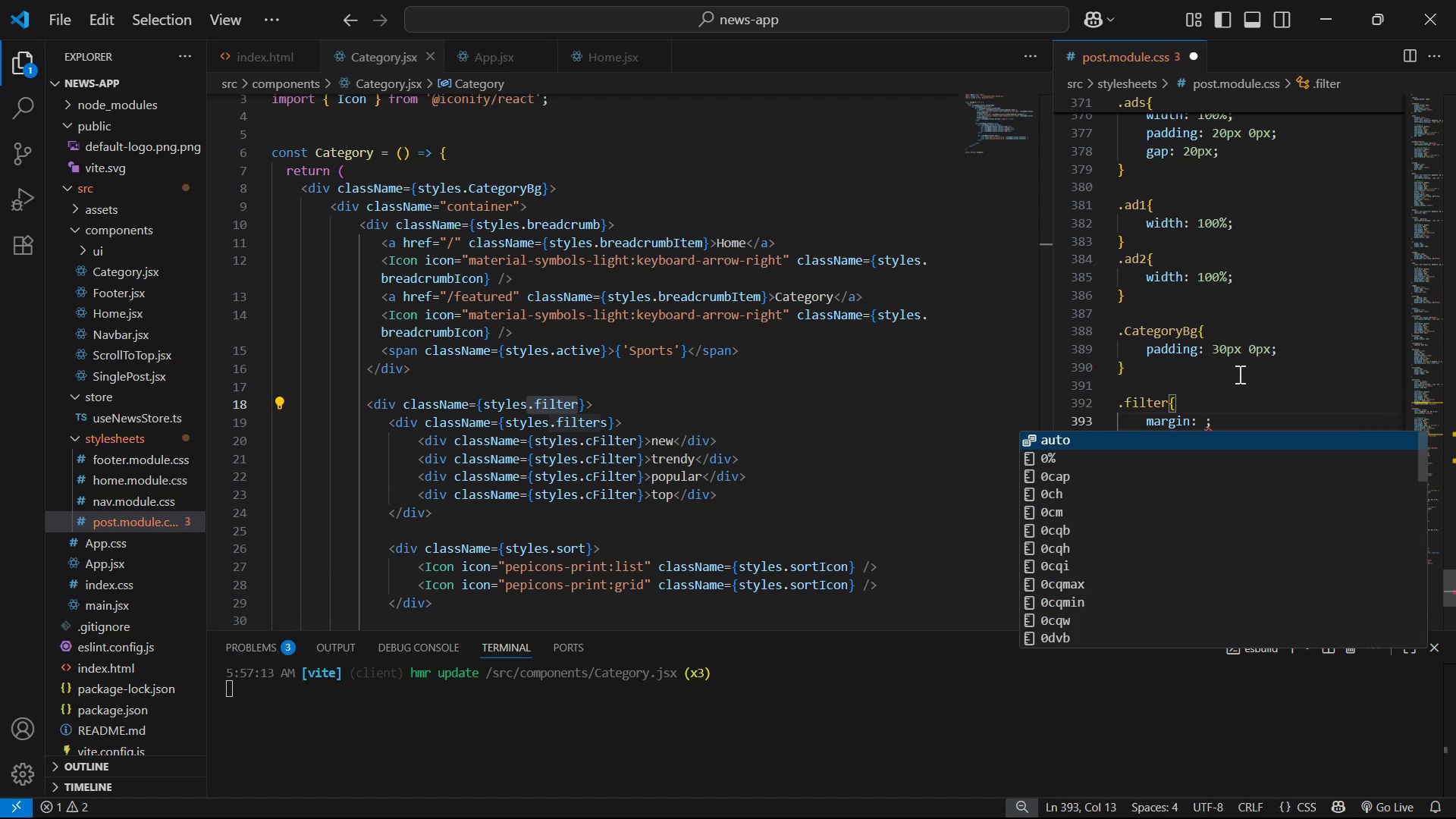 
type(30)
key(Backspace)
key(Backspace)
type(20px 0px)
 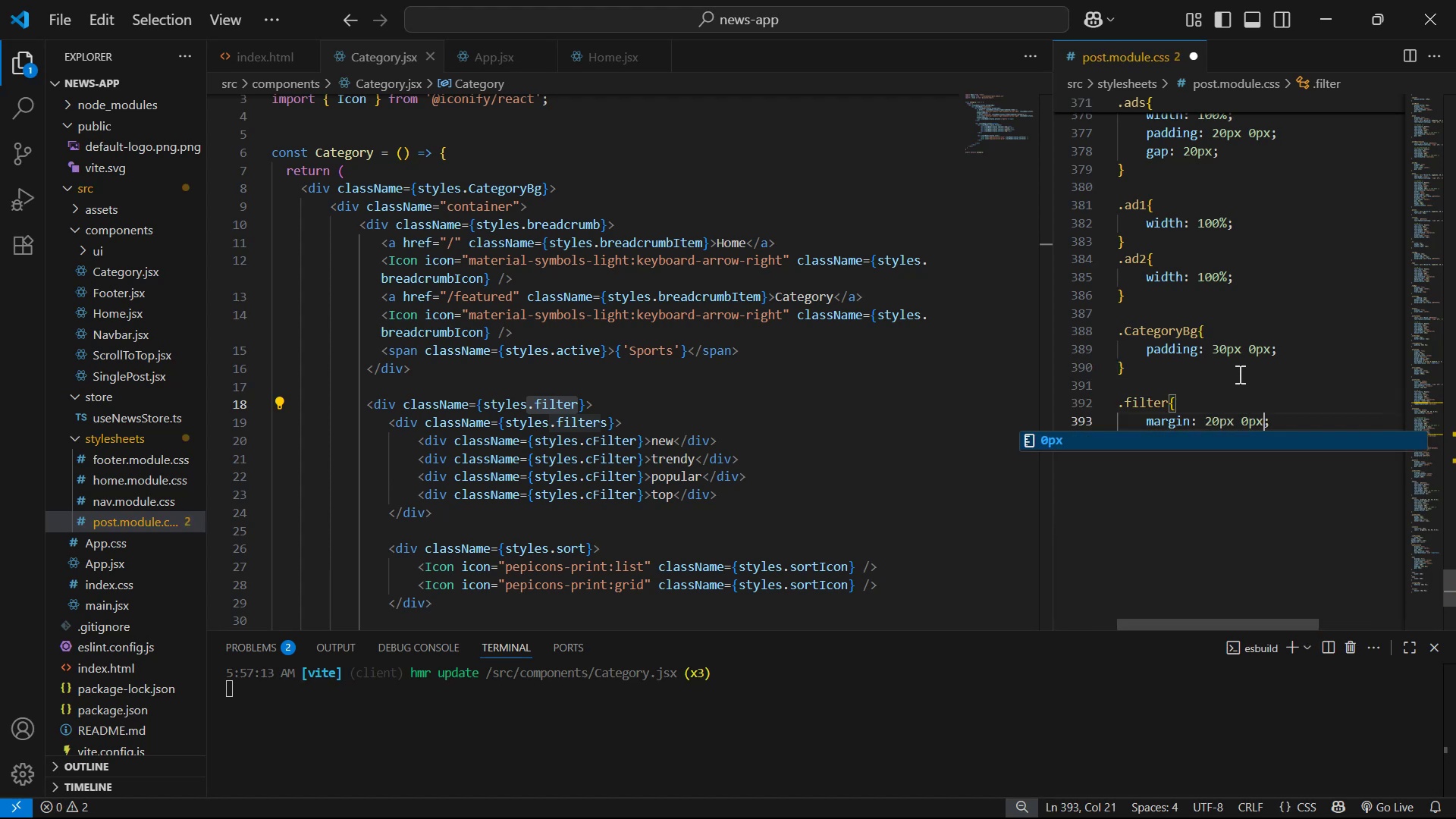 
key(ArrowRight)
 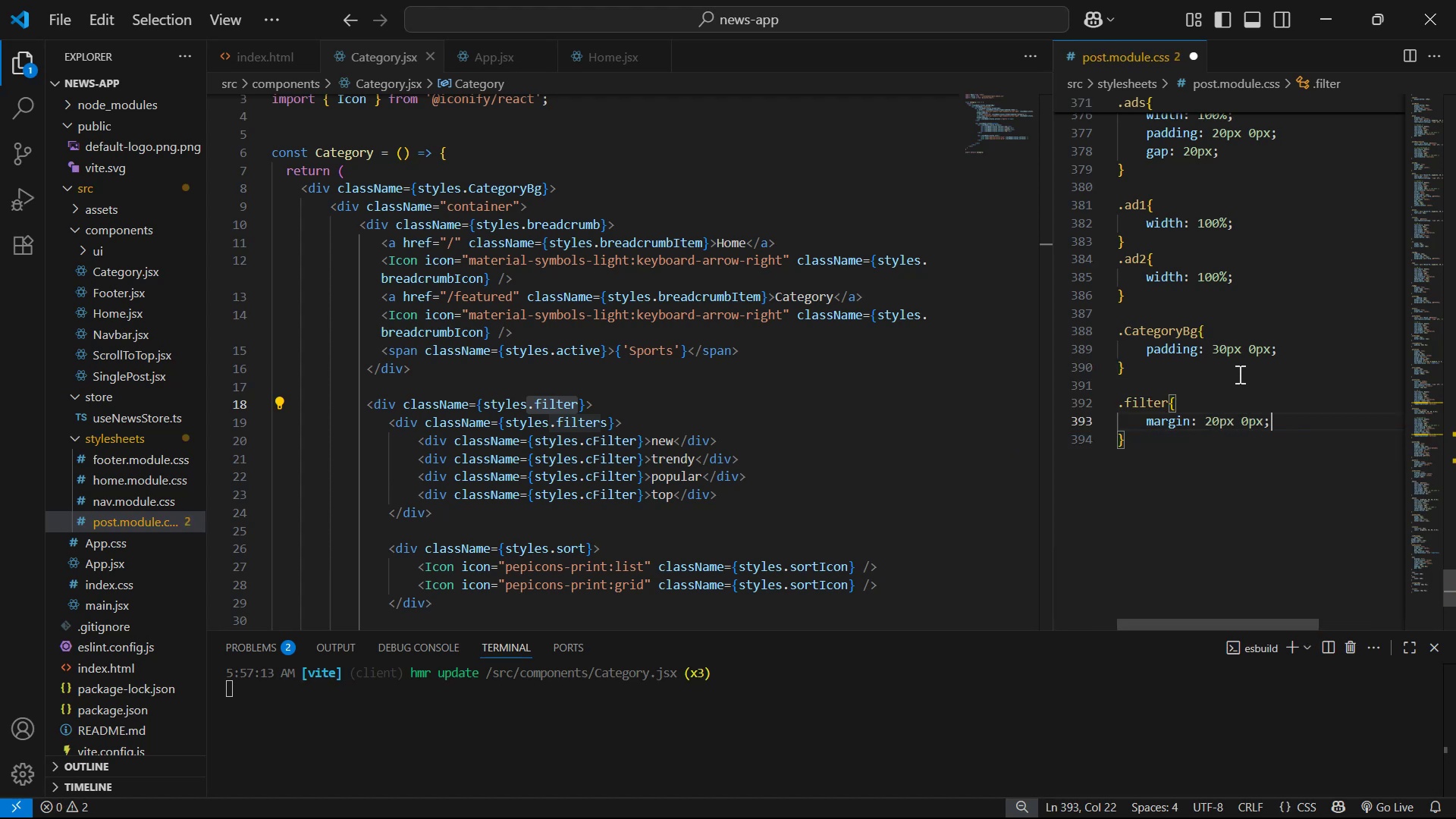 
key(Shift+ShiftRight)
 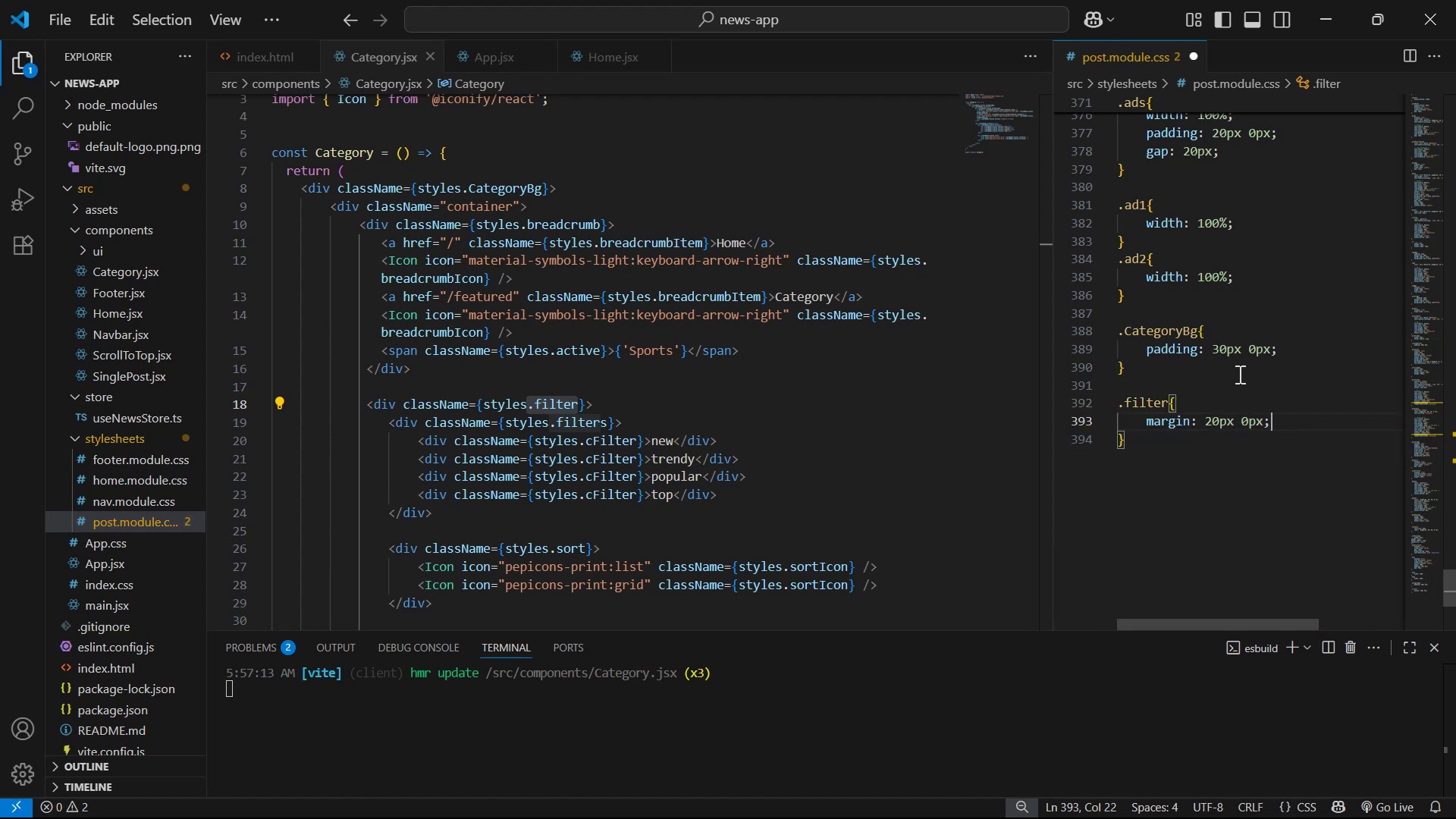 
key(Shift+Enter)
 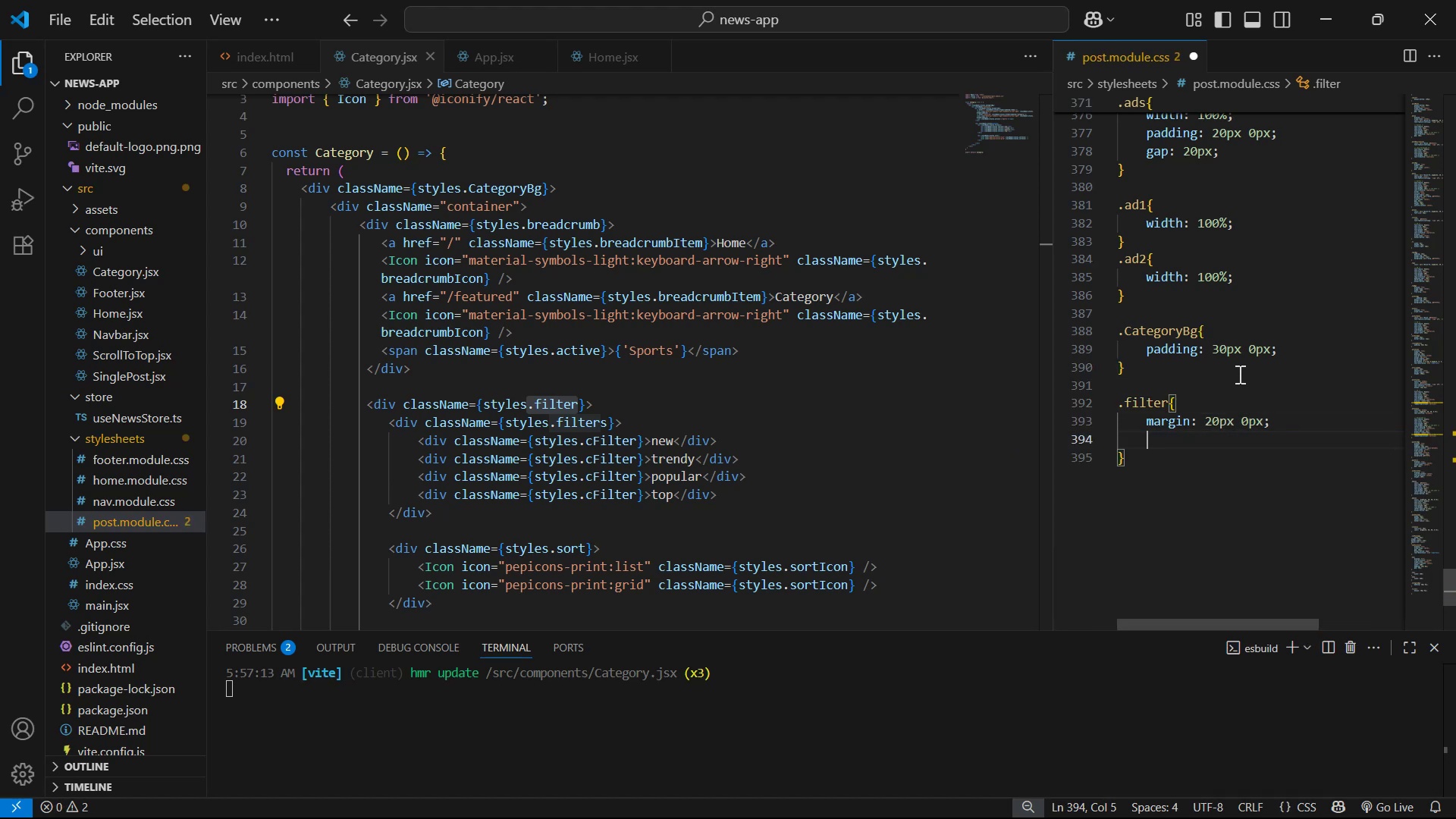 
type(pa)
 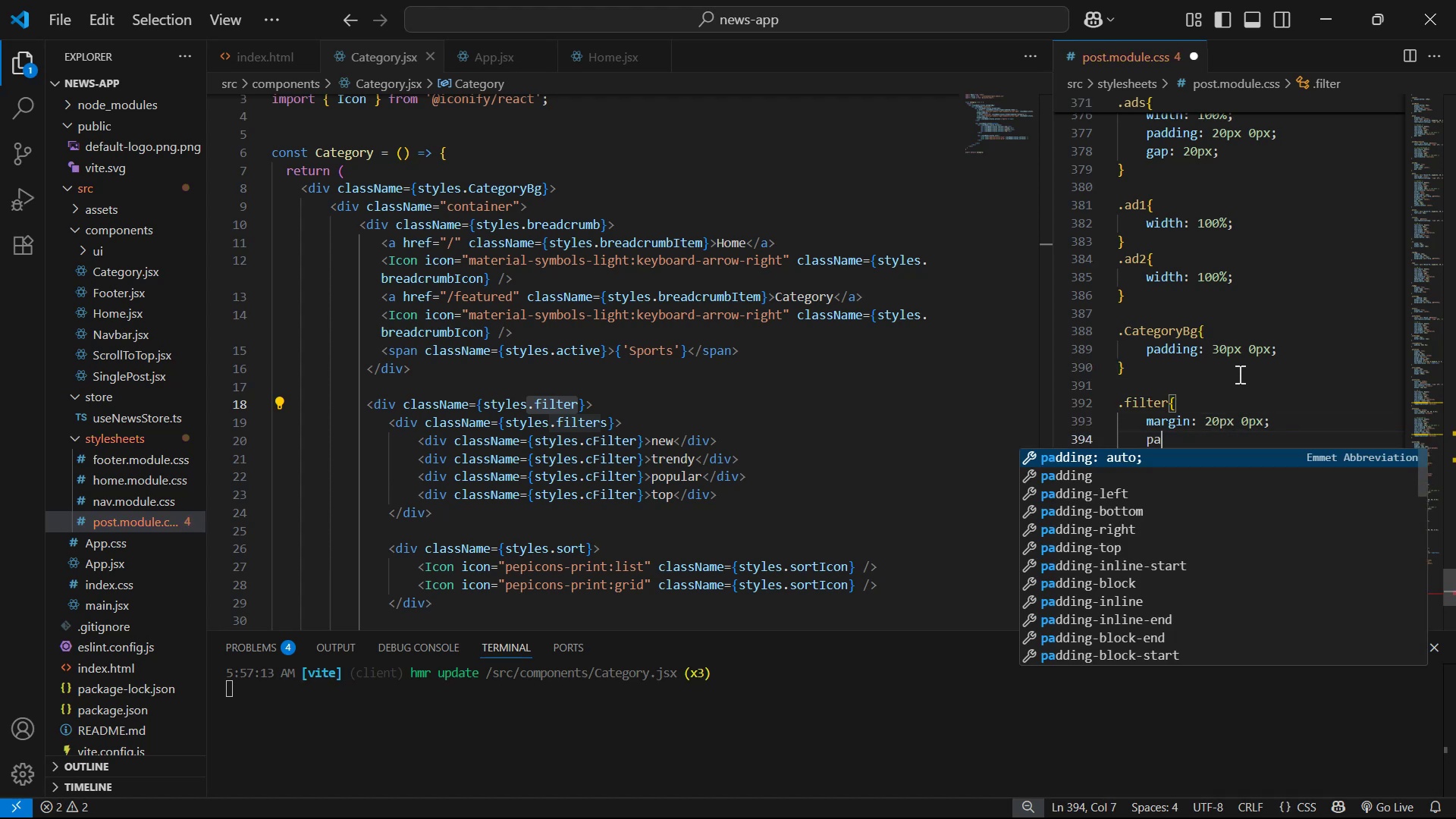 
key(ArrowDown)
 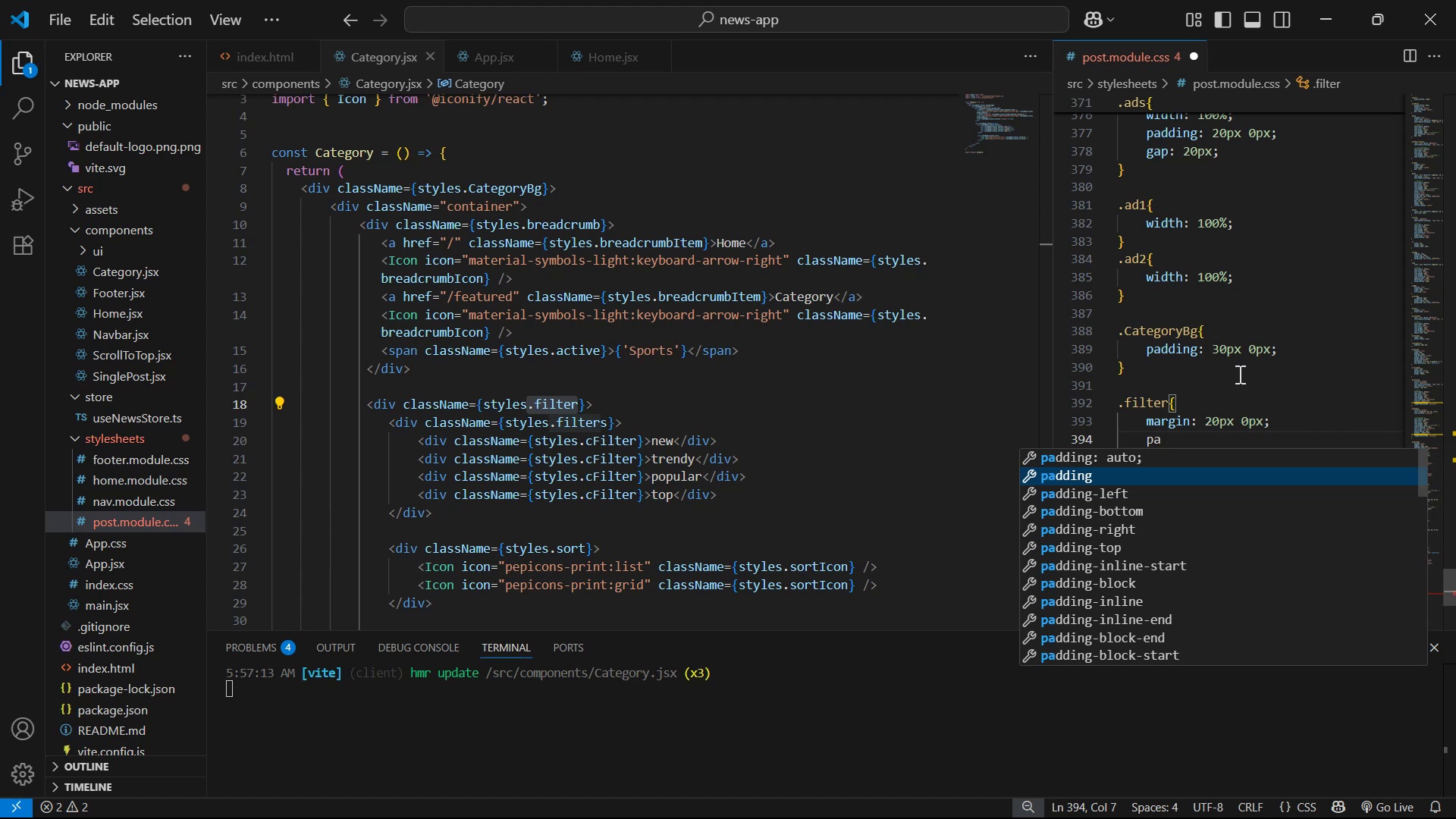 
key(Enter)
 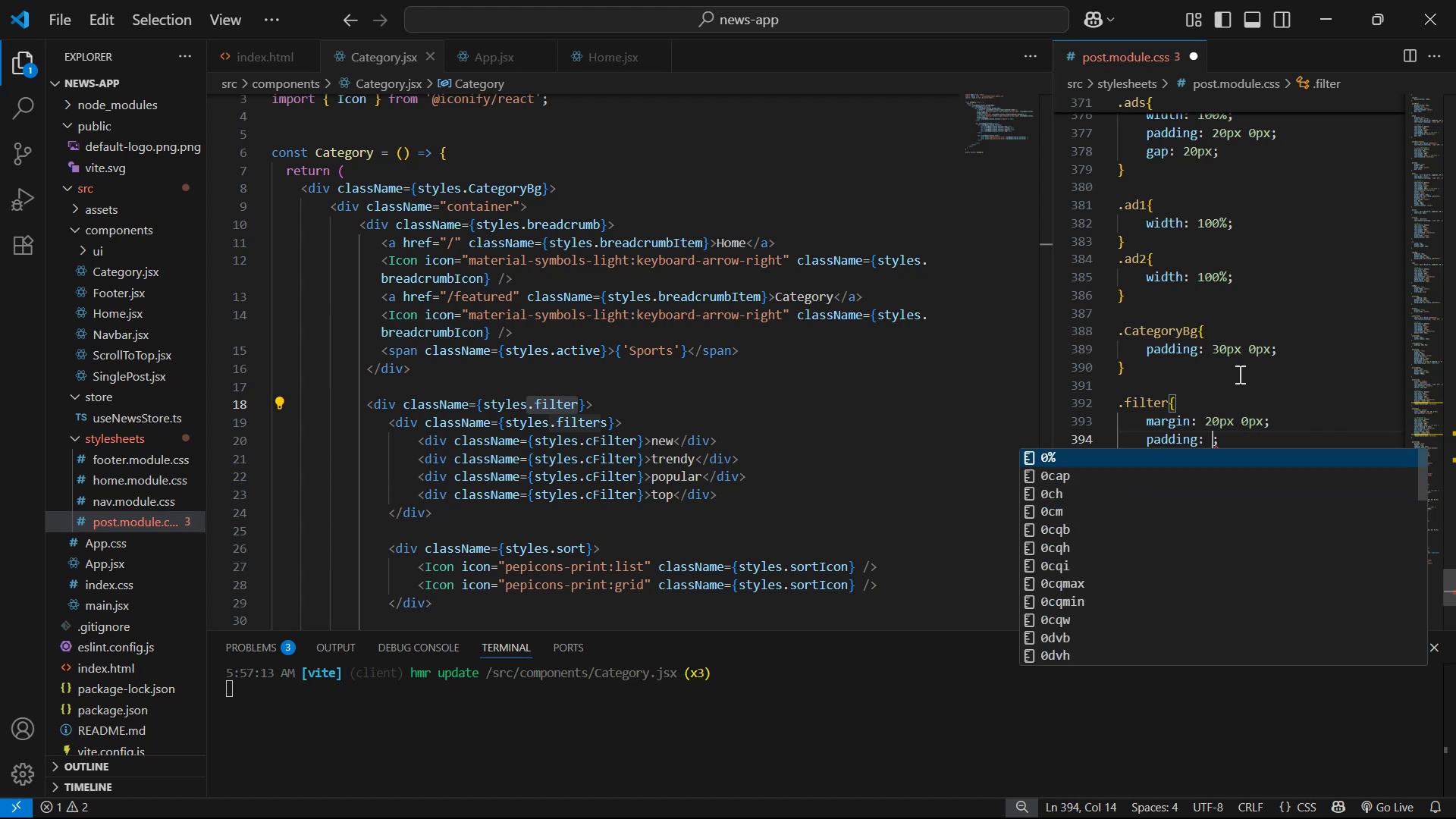 
type(10px )
key(Backspace)
 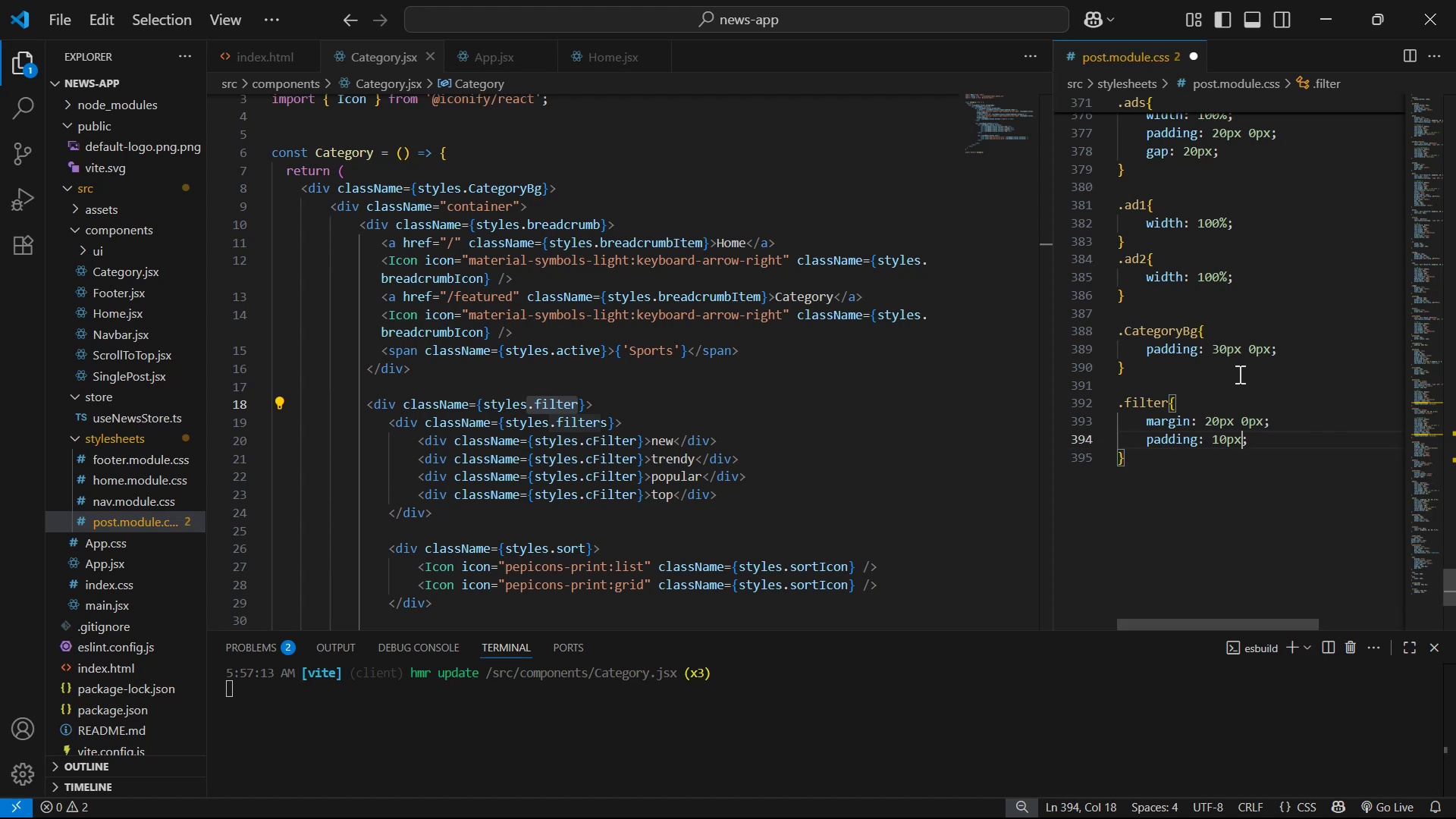 
key(Control+S)
 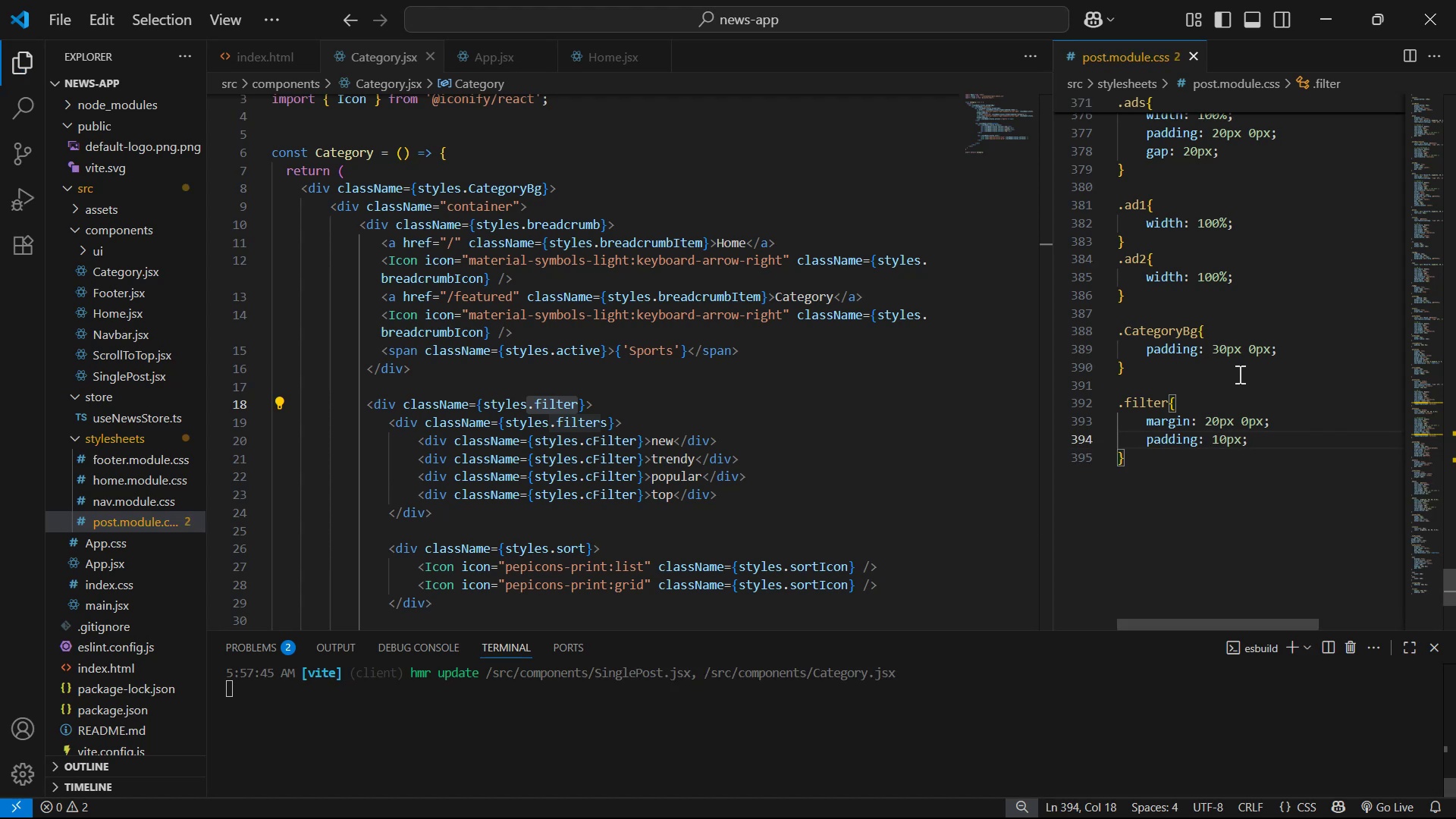 
key(Alt+Tab)
 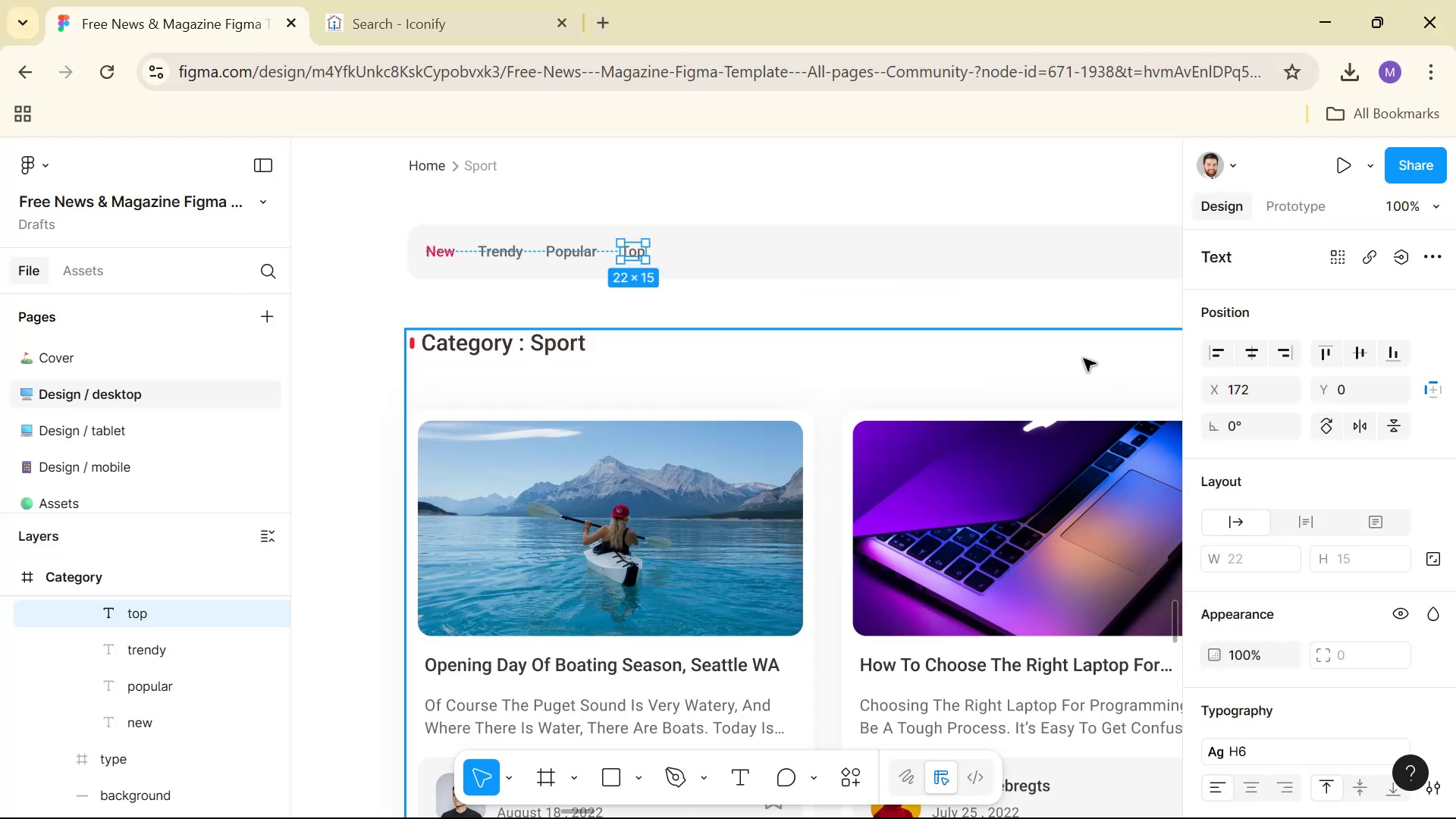 
hold_key(key=AltLeft, duration=0.83)
 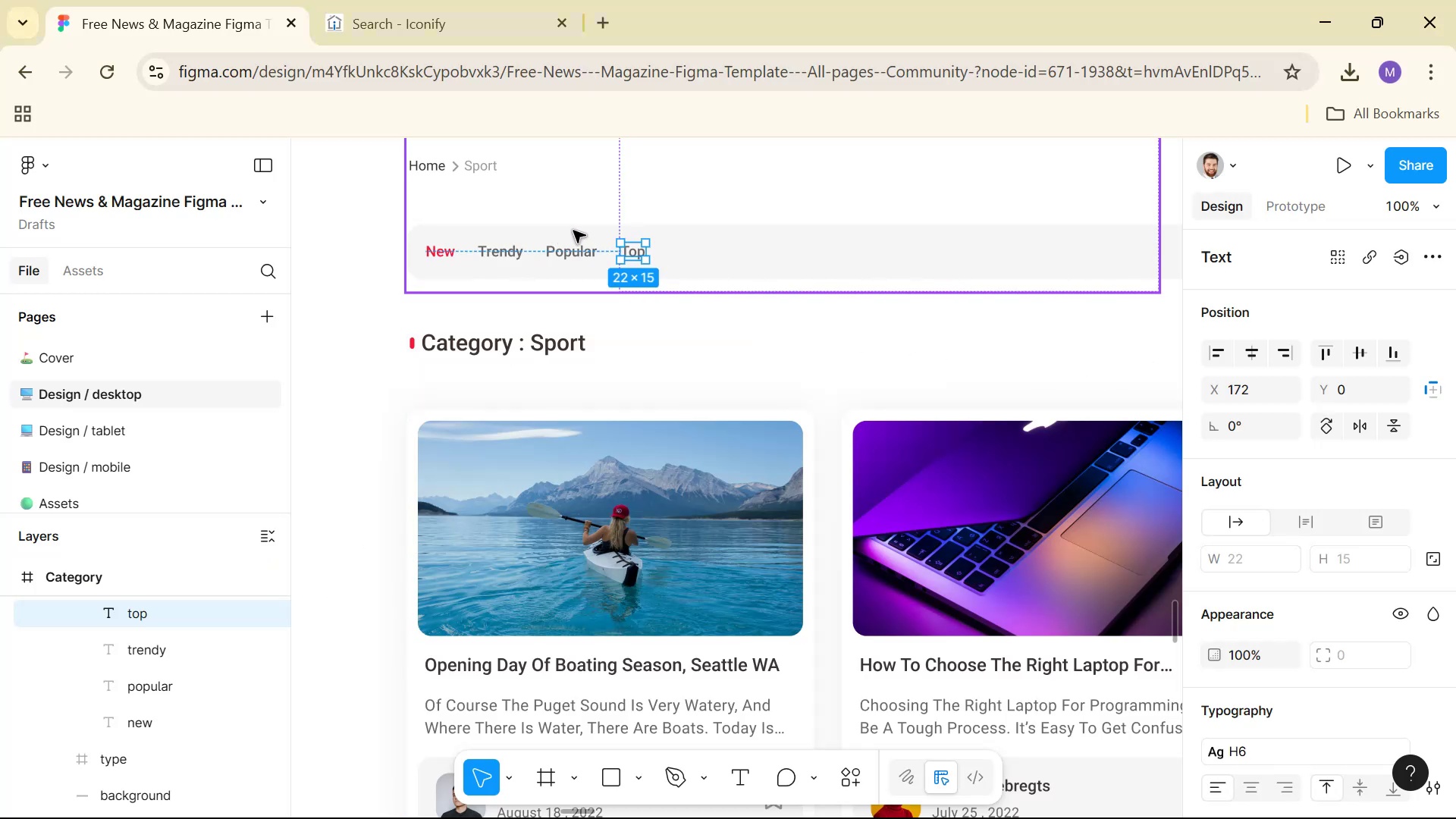 
key(Alt+AltLeft)
 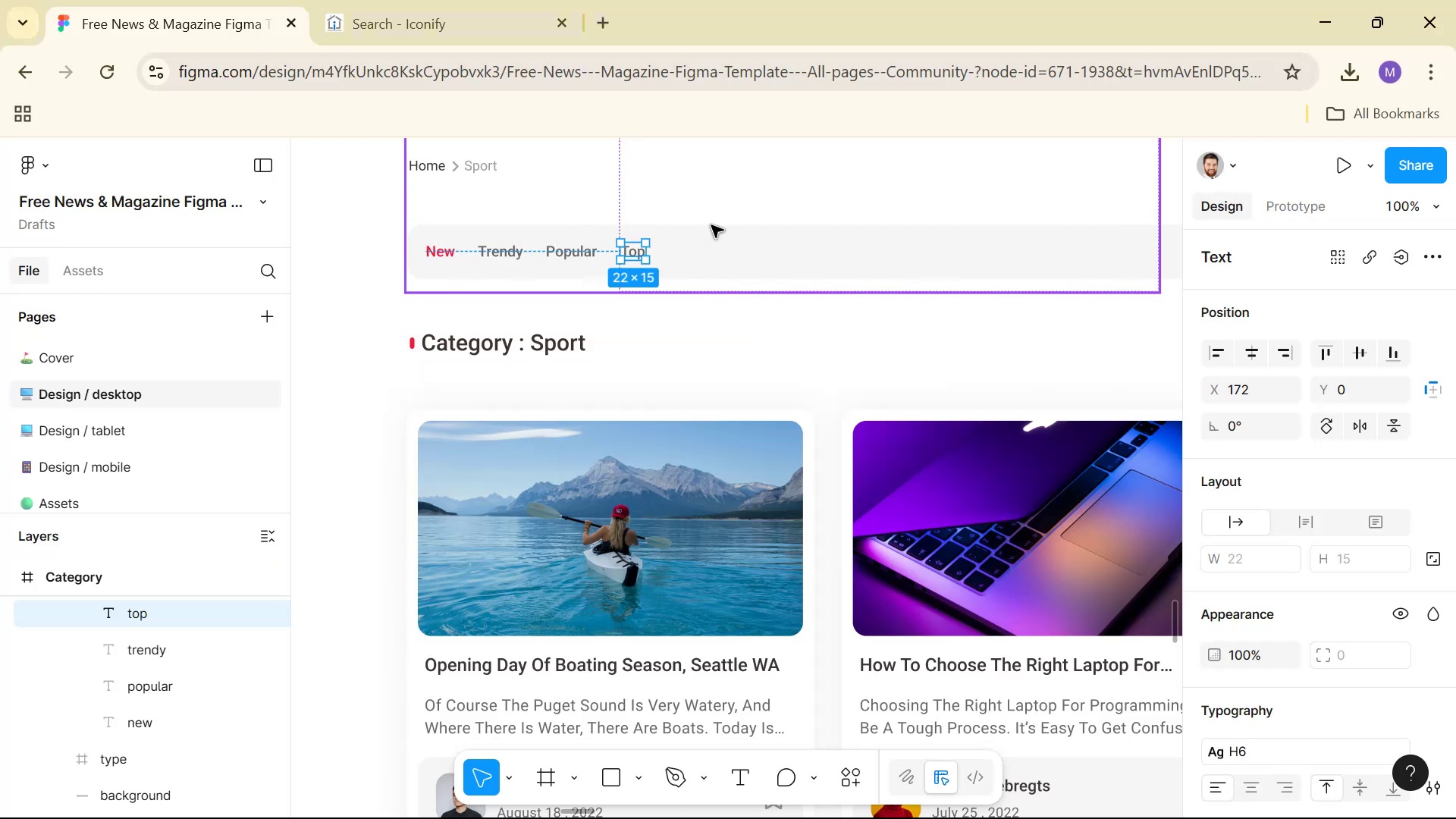 
left_click_drag(start_coordinate=[721, 237], to_coordinate=[742, 266])
 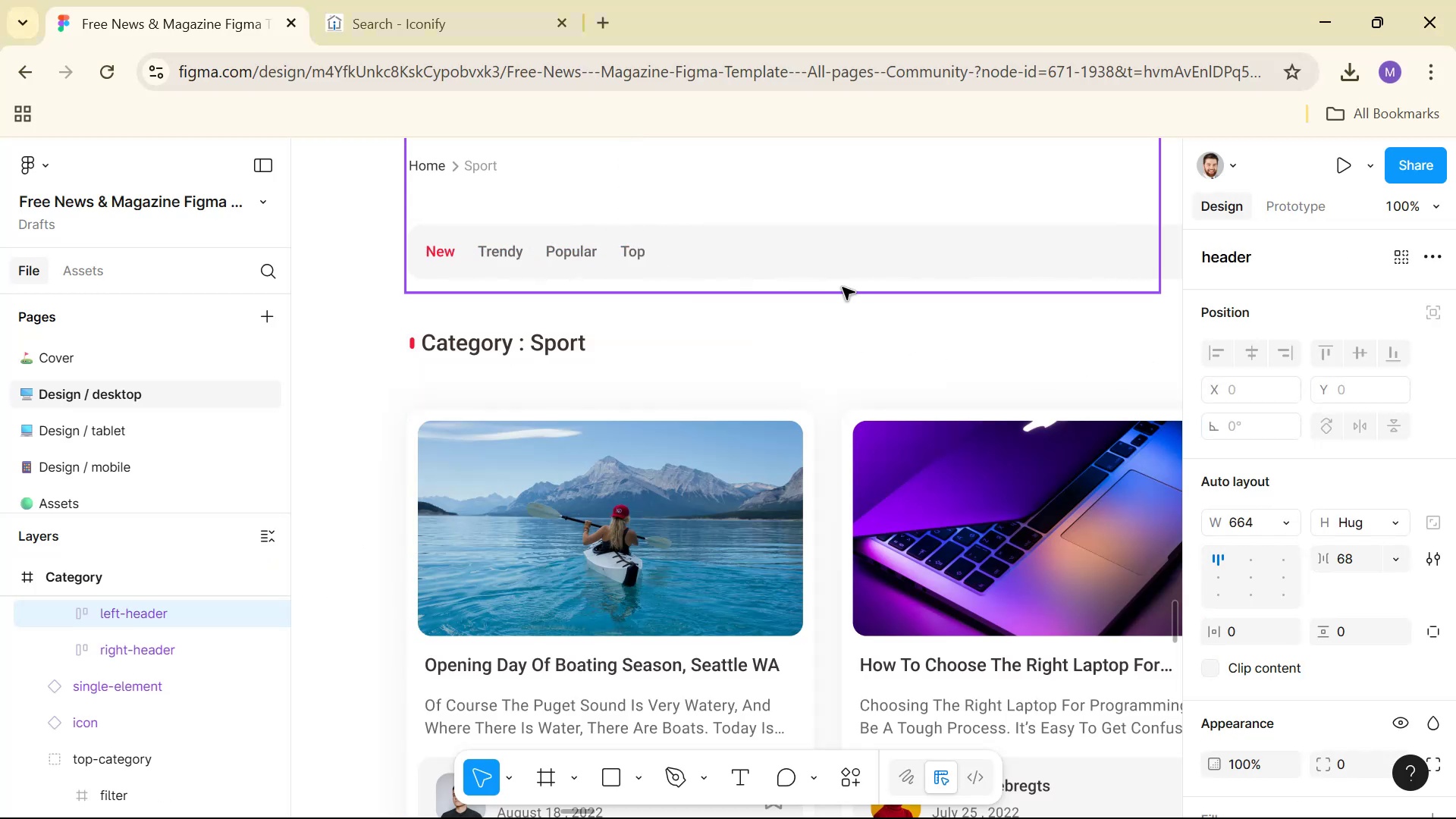 
left_click_drag(start_coordinate=[897, 276], to_coordinate=[893, 262])
 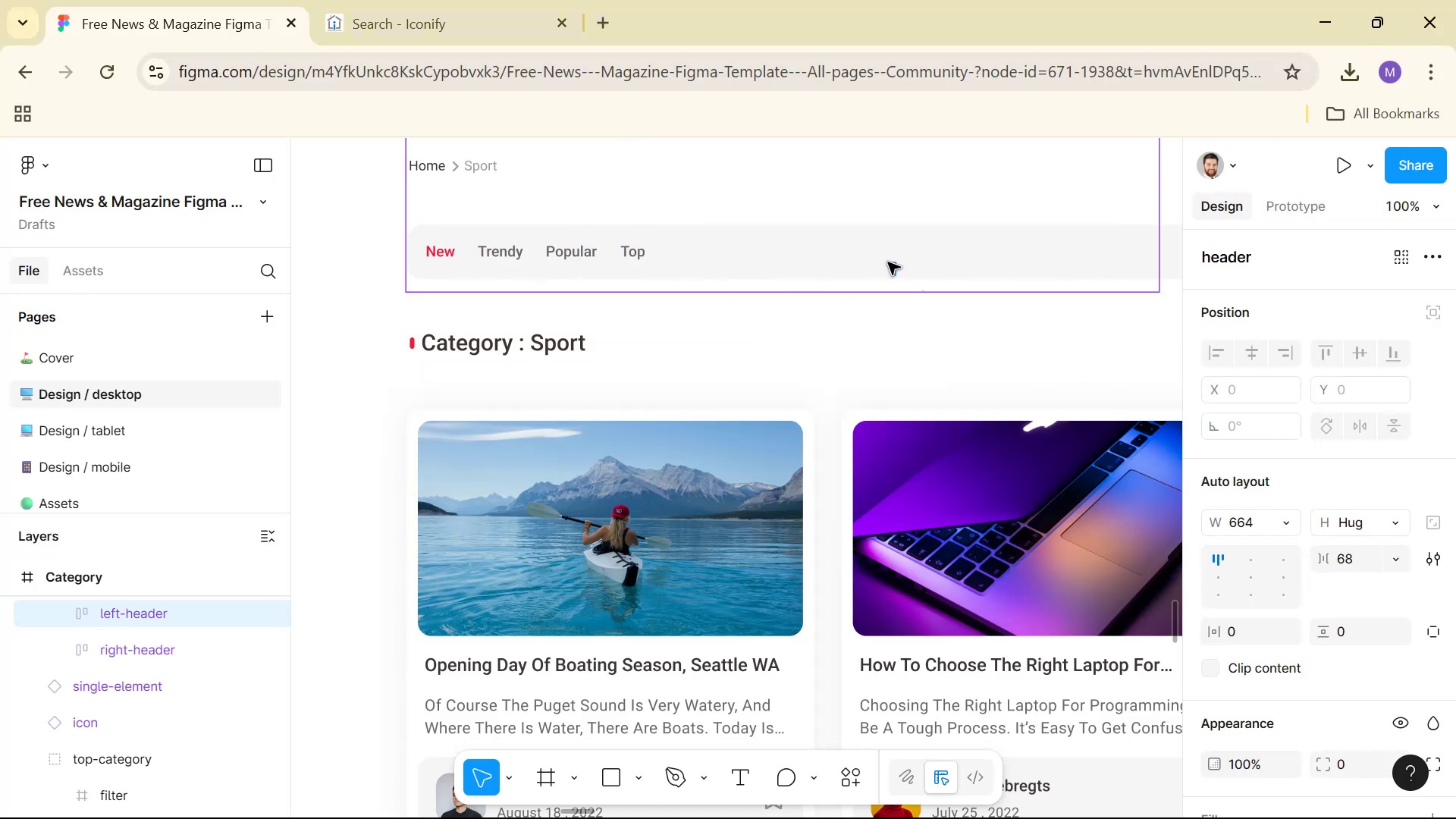 
hold_key(key=ControlLeft, duration=1.5)
left_click_drag(start_coordinate=[411, 256], to_coordinate=[477, 265])
 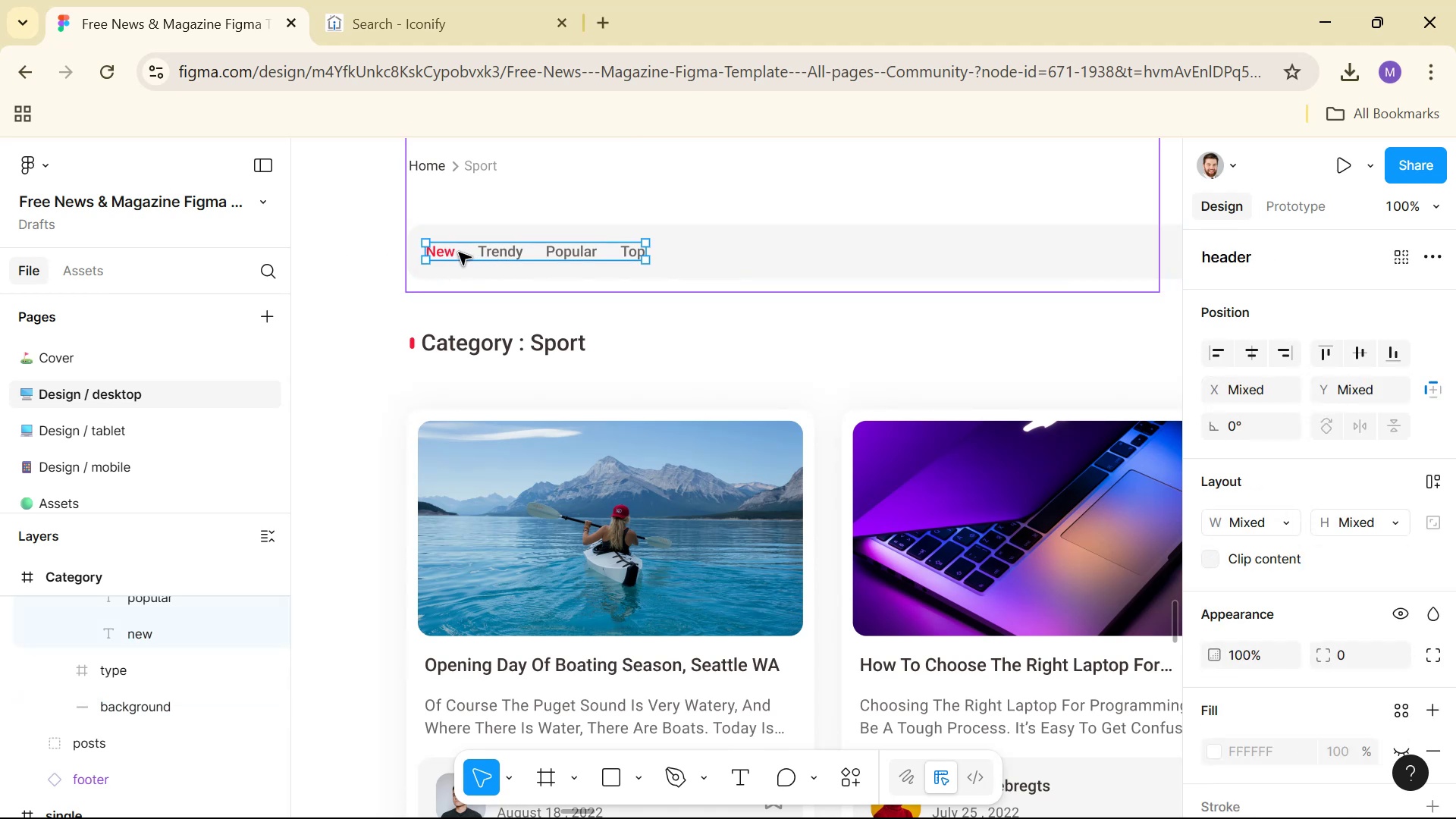 
key(Control+ControlLeft)
 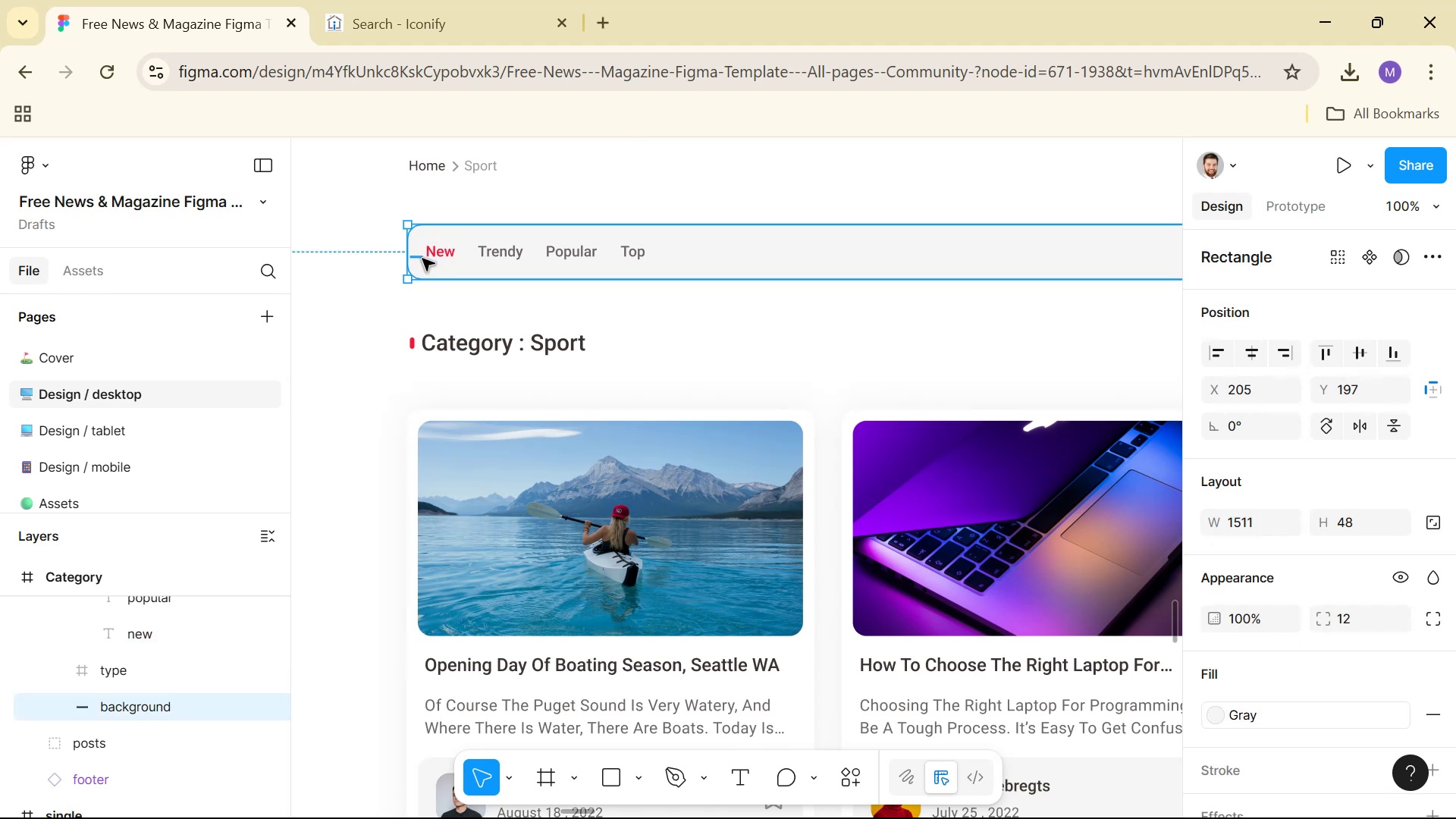 
key(Control+ControlLeft)
 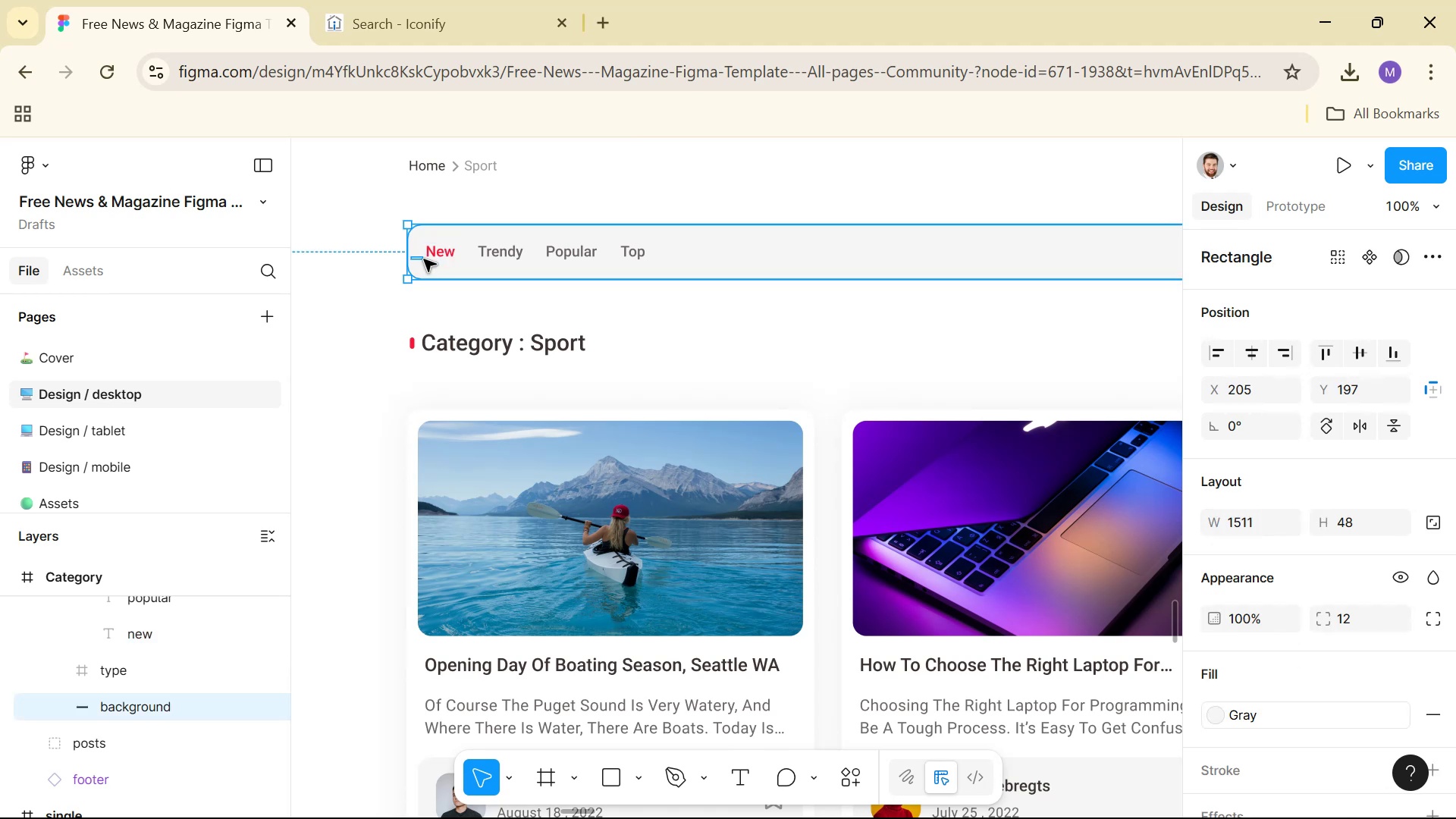 
key(Control+ControlLeft)
 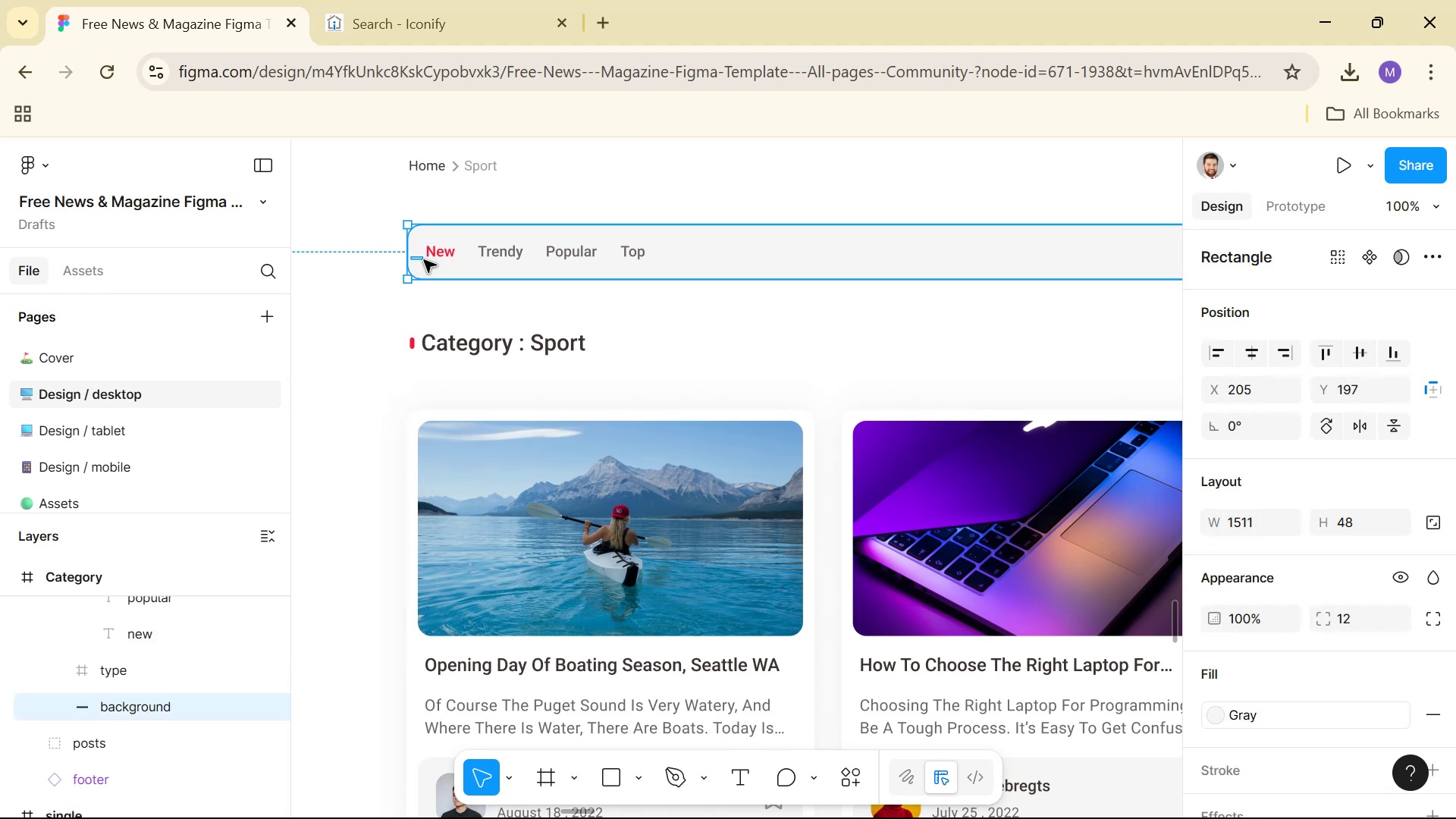 
key(Control+ControlLeft)
 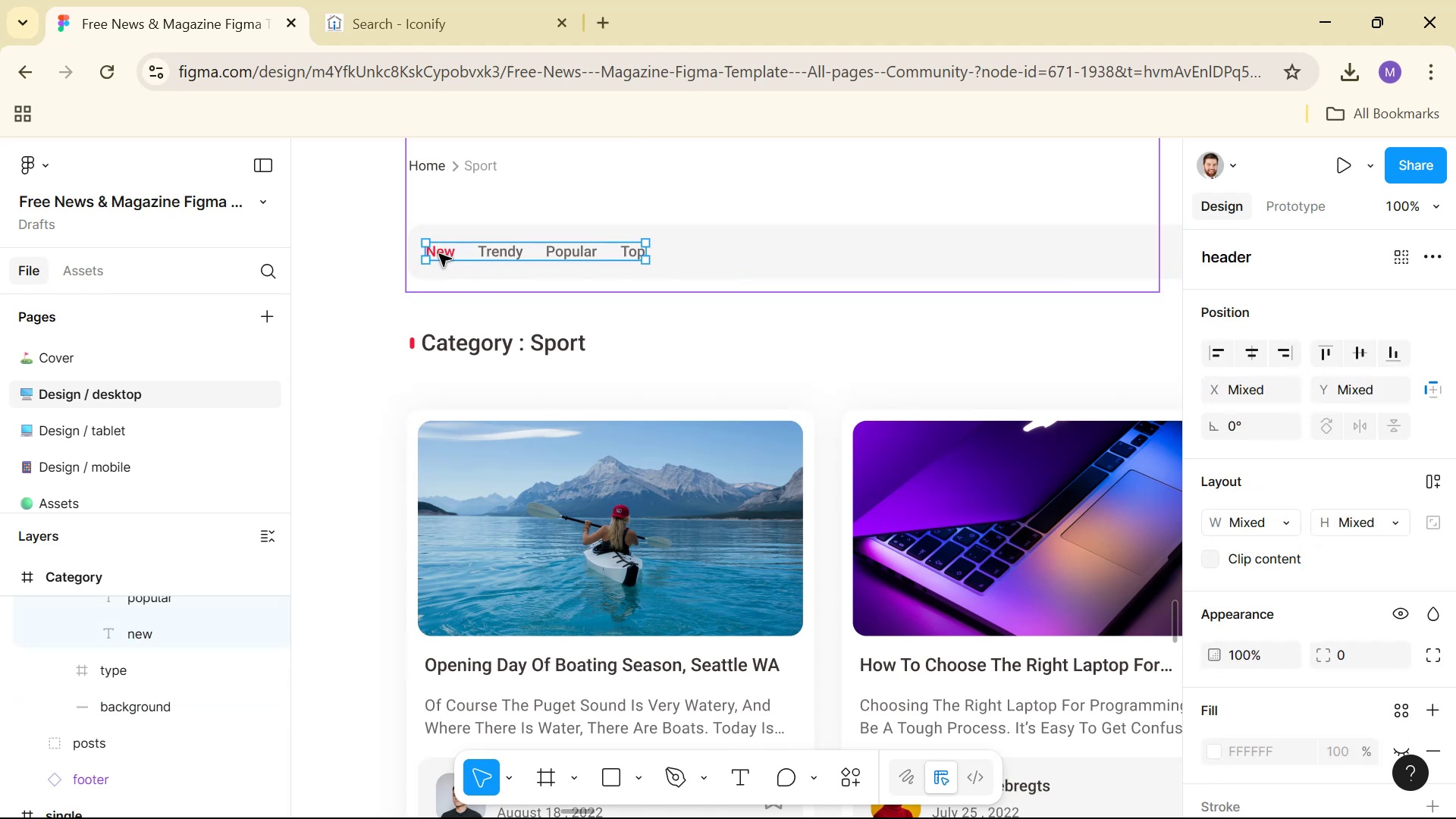 
left_click_drag(start_coordinate=[439, 254], to_coordinate=[423, 268])
 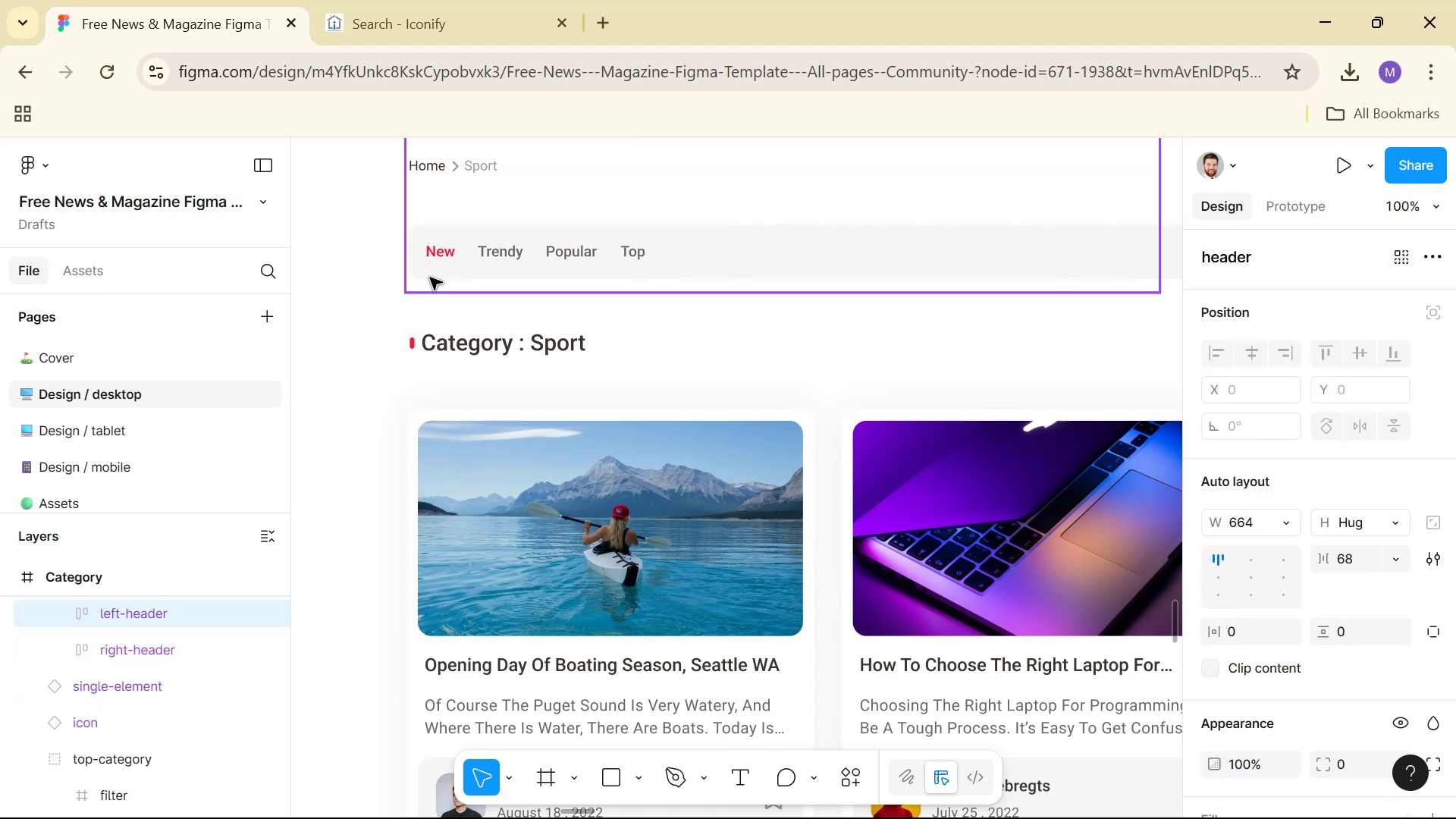 
hold_key(key=ControlLeft, duration=0.58)
 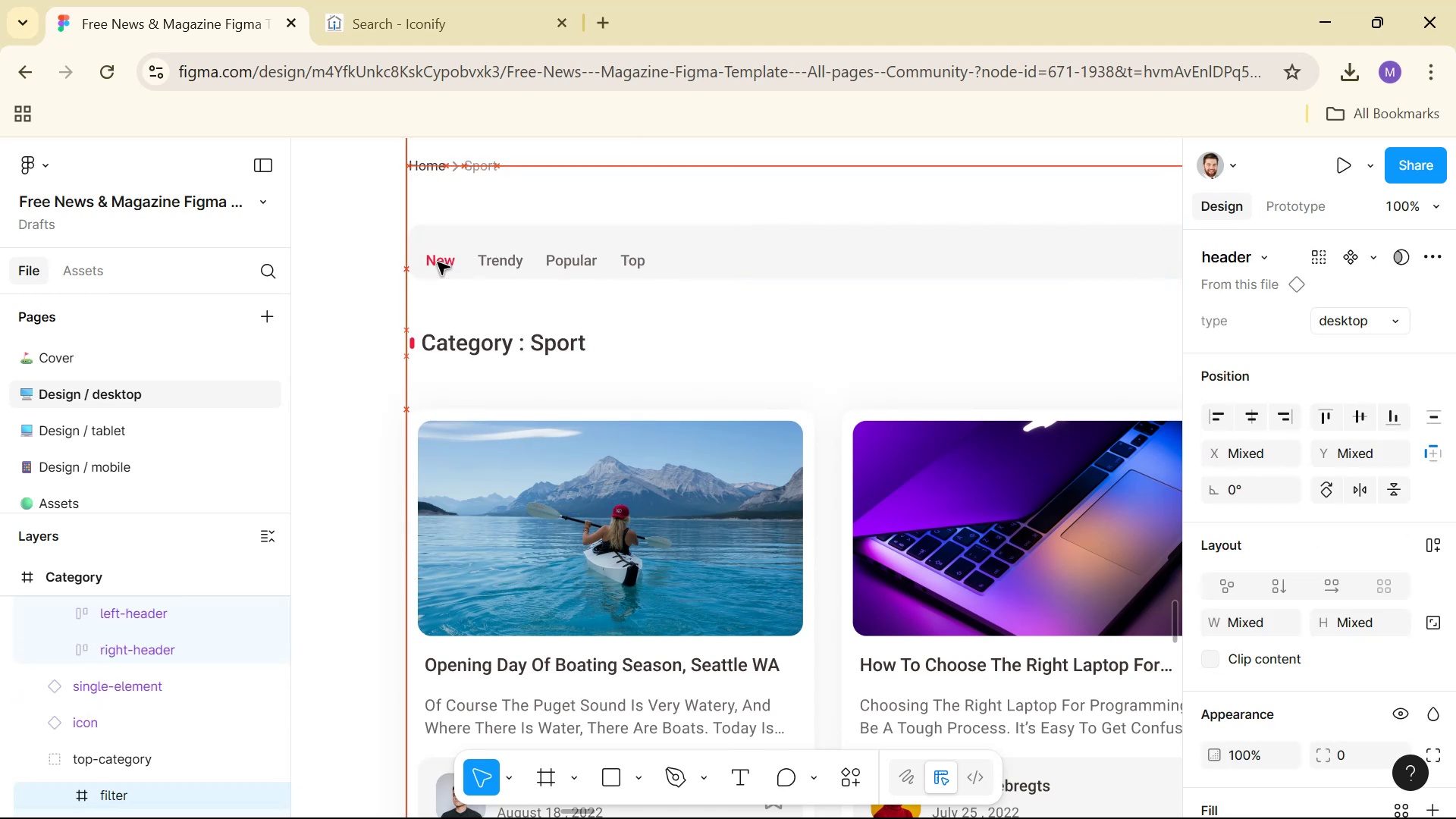 
key(Control+Z)
 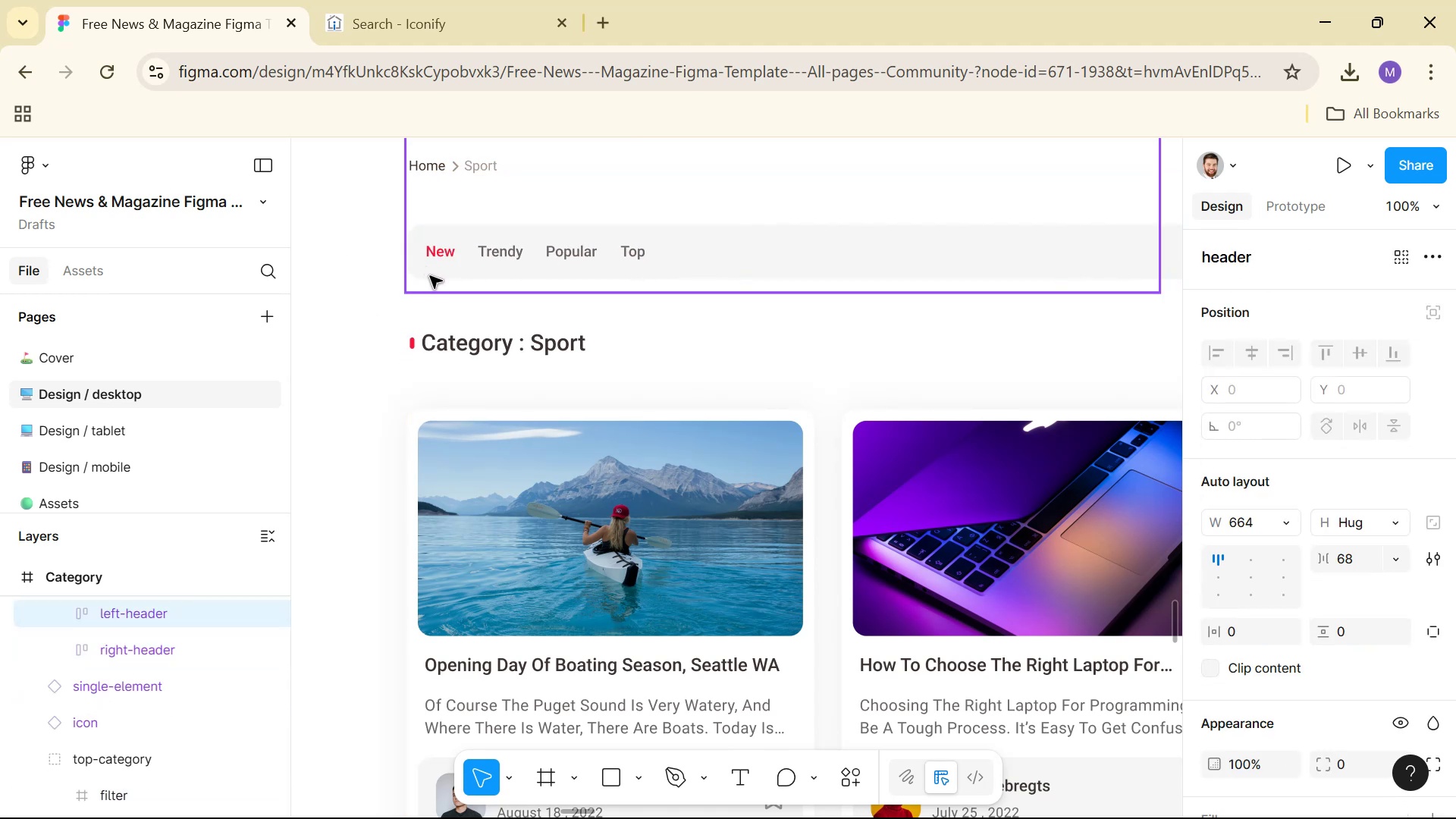 
hold_key(key=ControlLeft, duration=0.7)
scroll: coordinate [364, 320], scroll_direction: down, amount: 6.0
 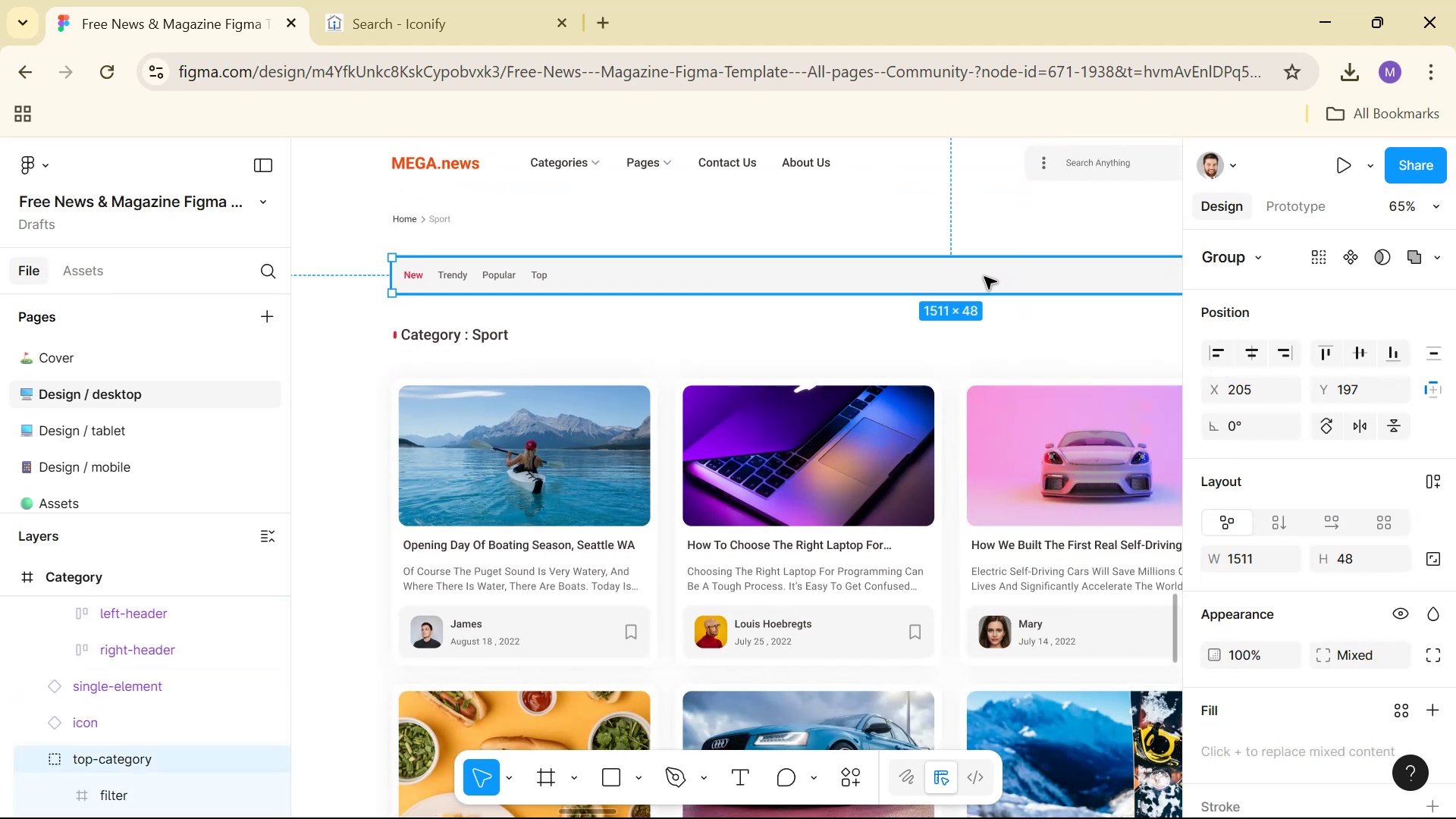 
hold_key(key=ControlLeft, duration=0.35)
scroll: coordinate [1029, 290], scroll_direction: down, amount: 7.0
 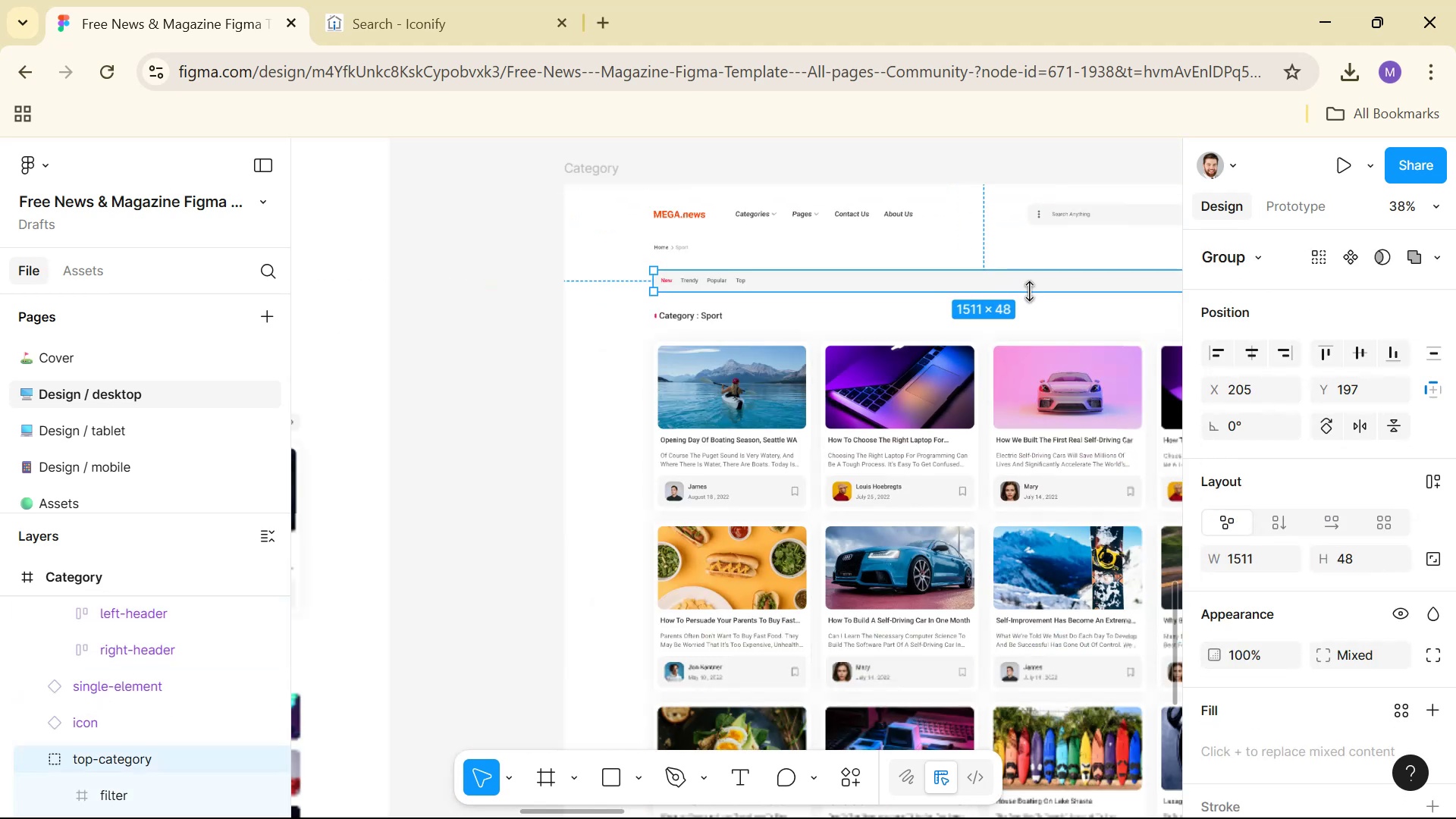 
hold_key(key=Space, duration=0.45)
 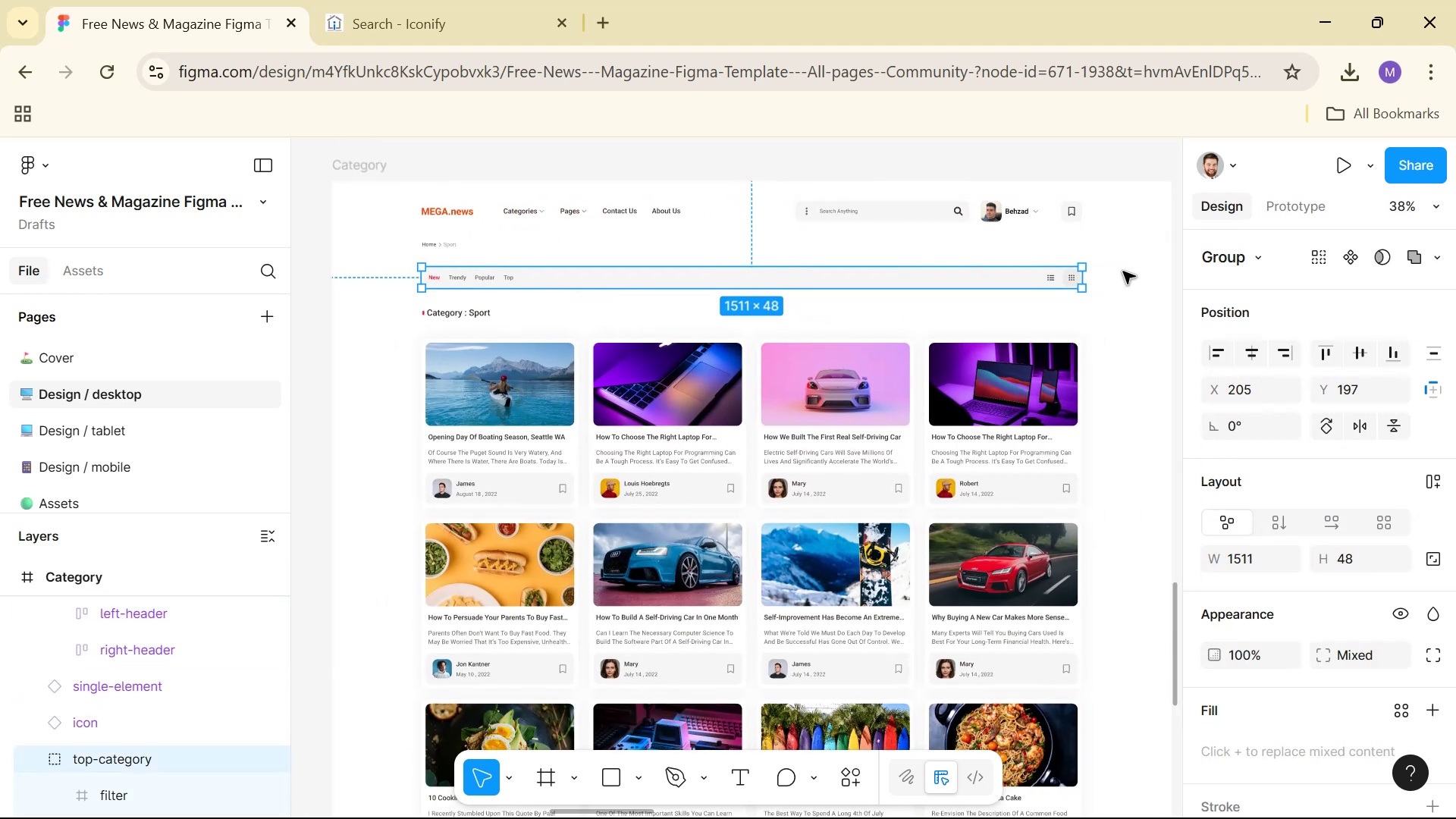 
left_click_drag(start_coordinate=[1040, 306], to_coordinate=[808, 302])
 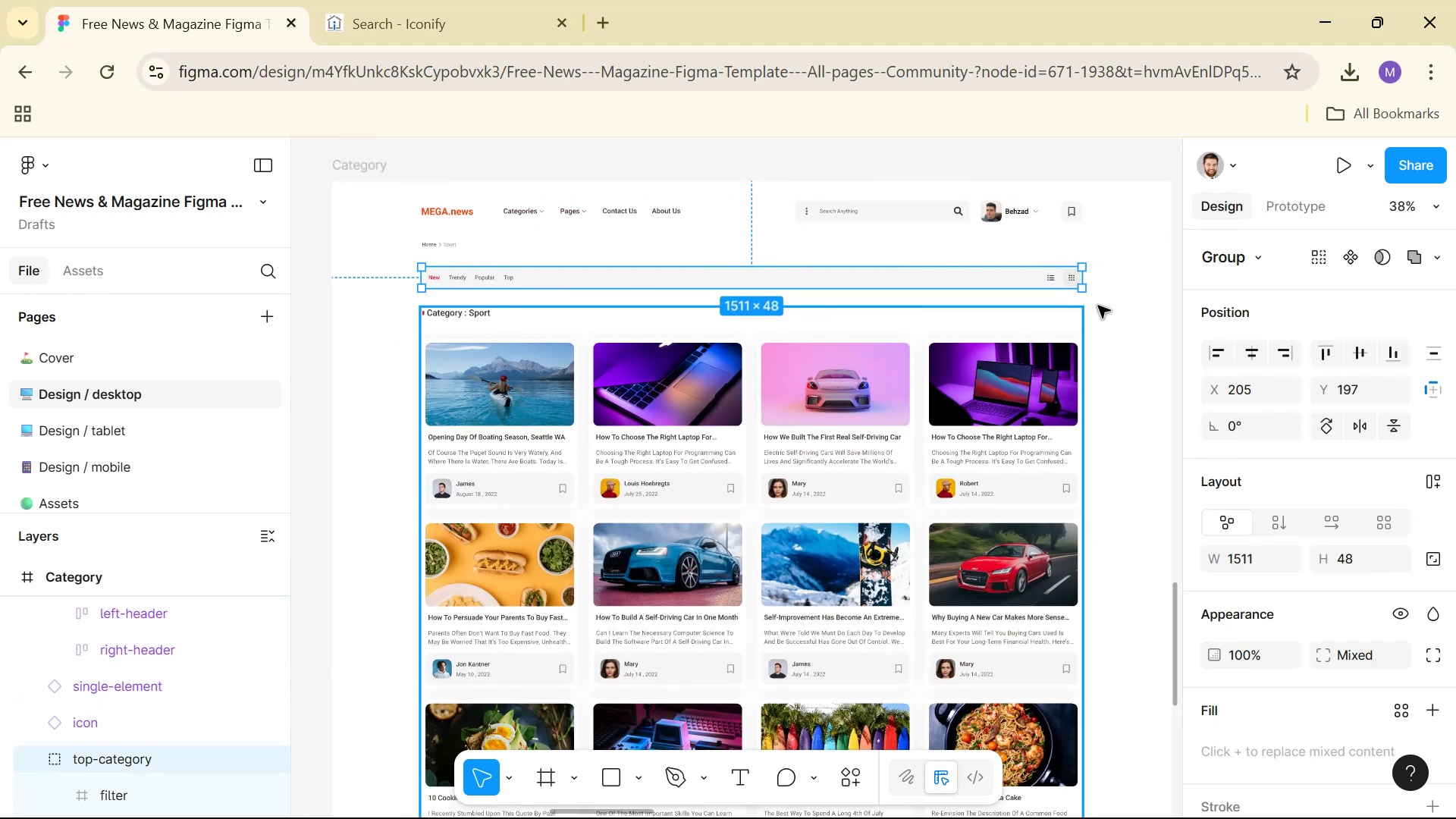 
hold_key(key=ControlLeft, duration=1.53)
scroll: coordinate [1089, 283], scroll_direction: up, amount: 12.0
 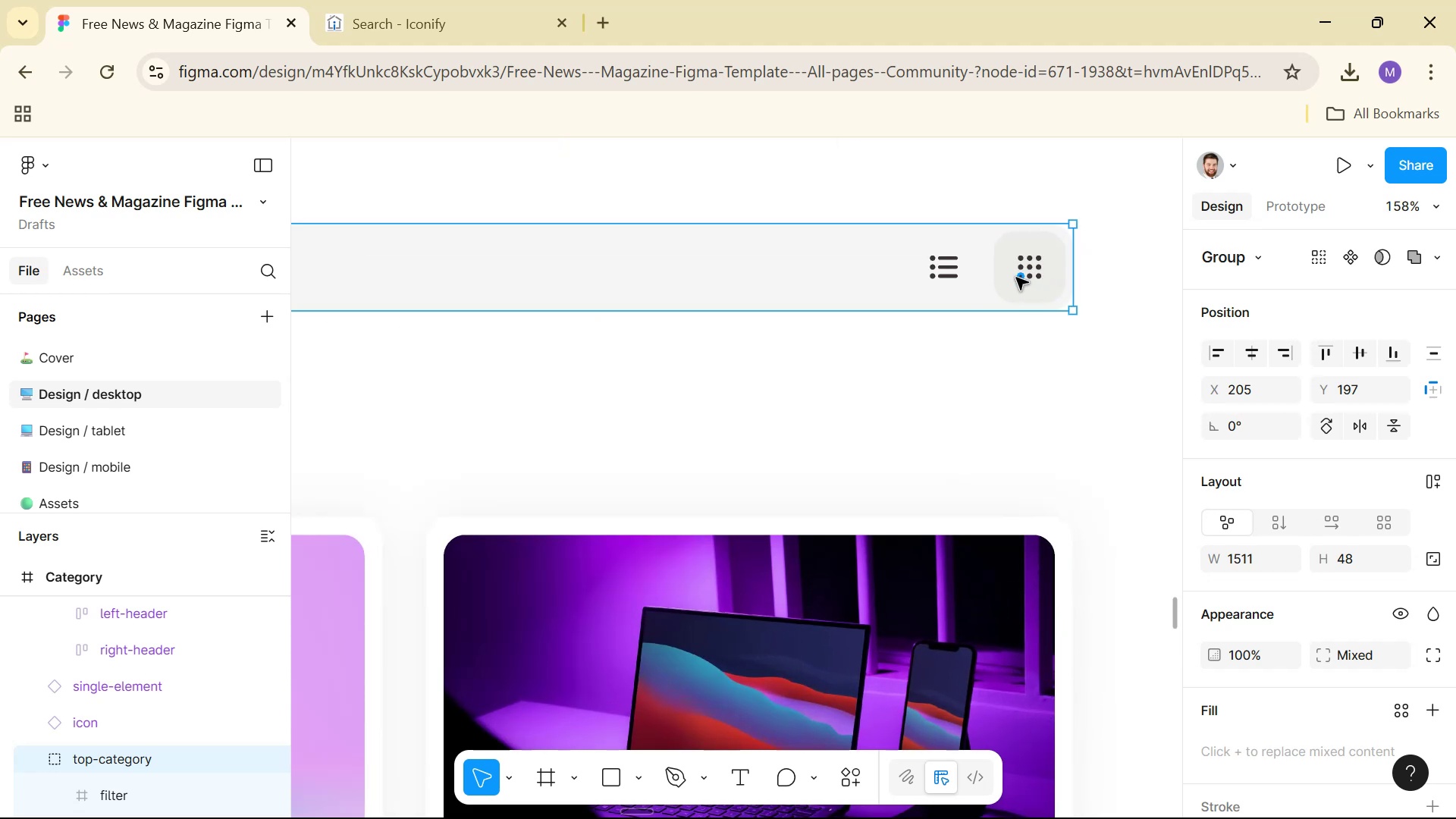 
hold_key(key=ControlLeft, duration=1.52)
 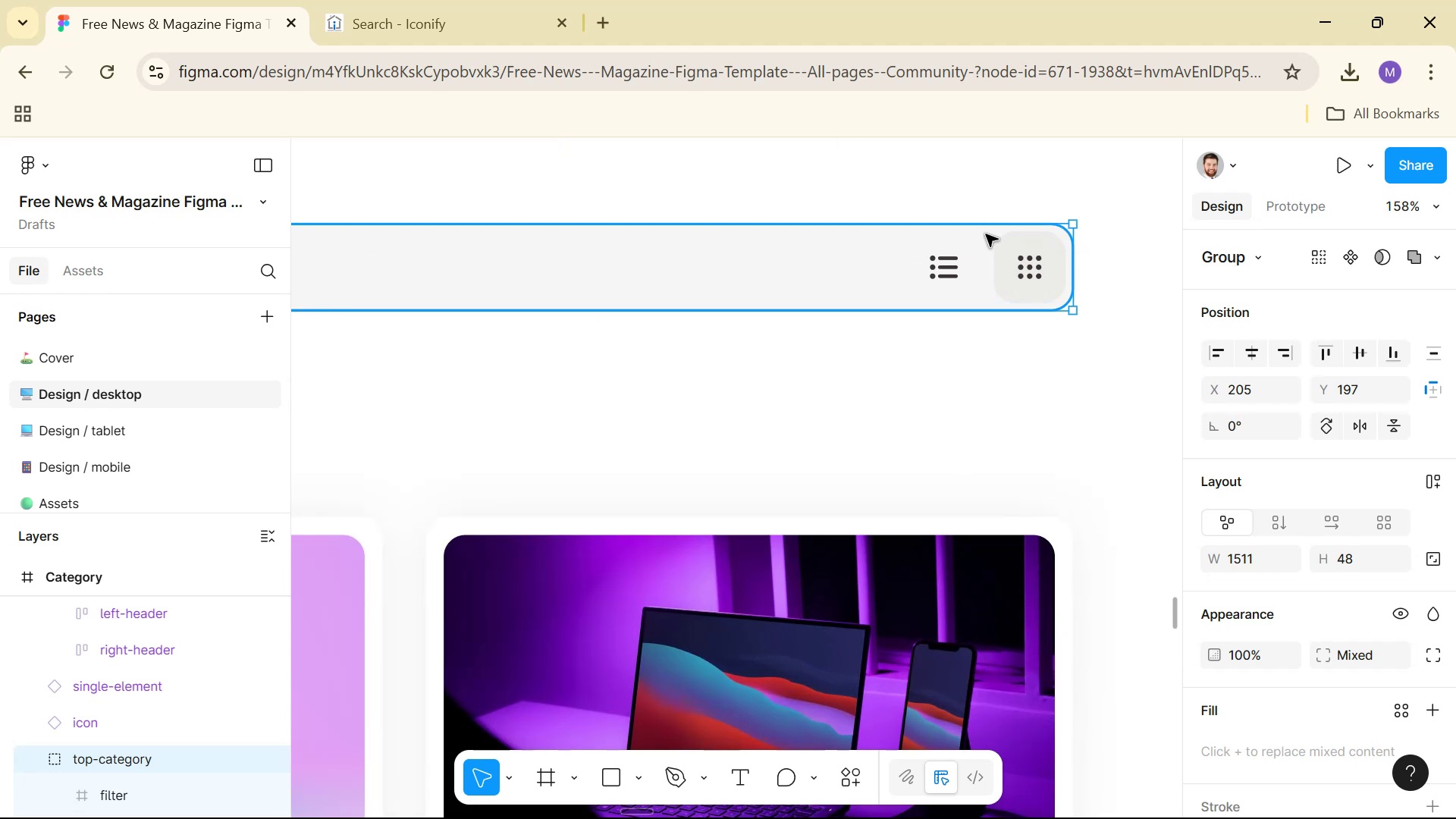 
hold_key(key=ControlLeft, duration=1.31)
left_click([986, 234])
 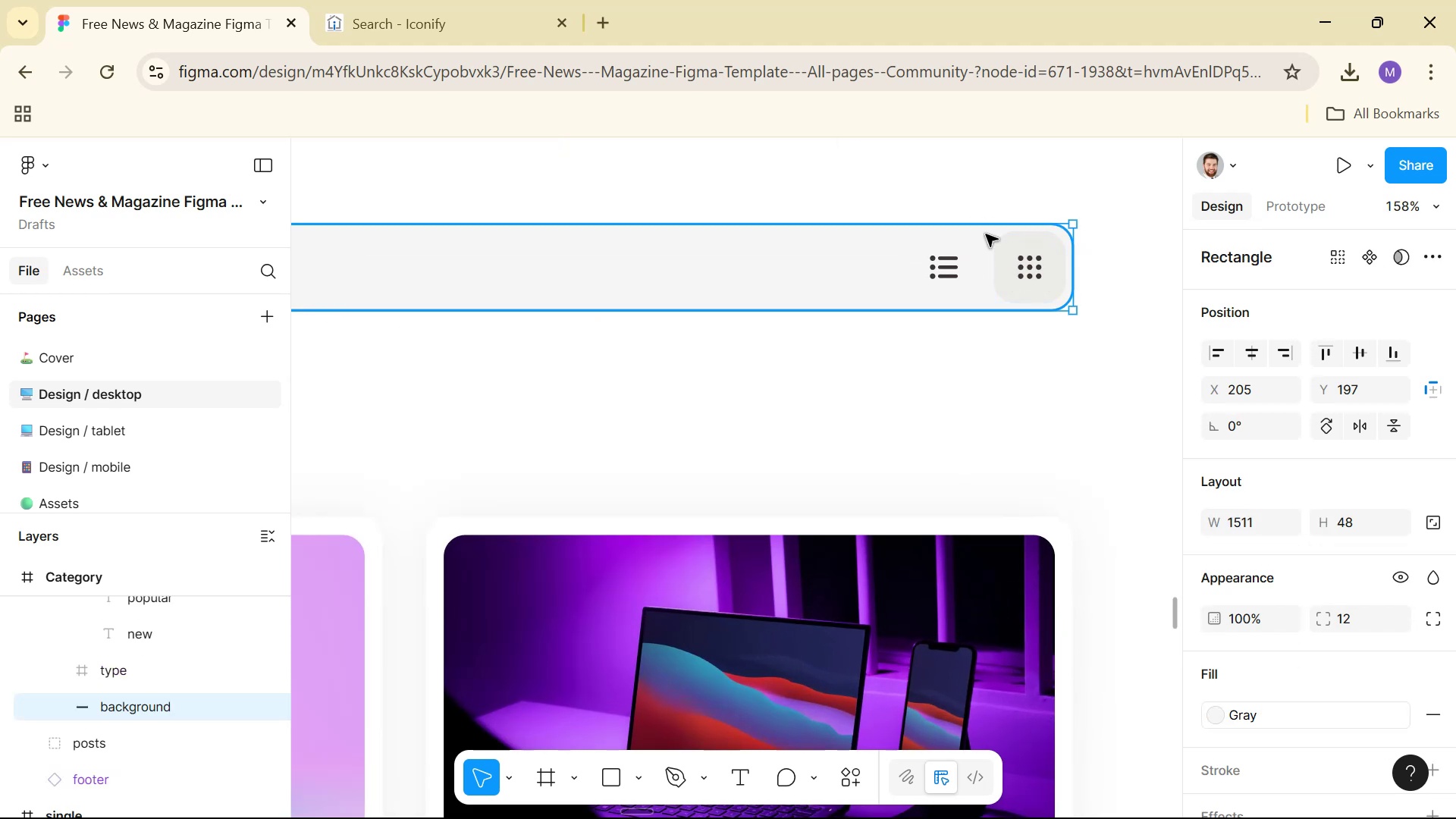 
scroll: coordinate [983, 243], scroll_direction: down, amount: 5.0
 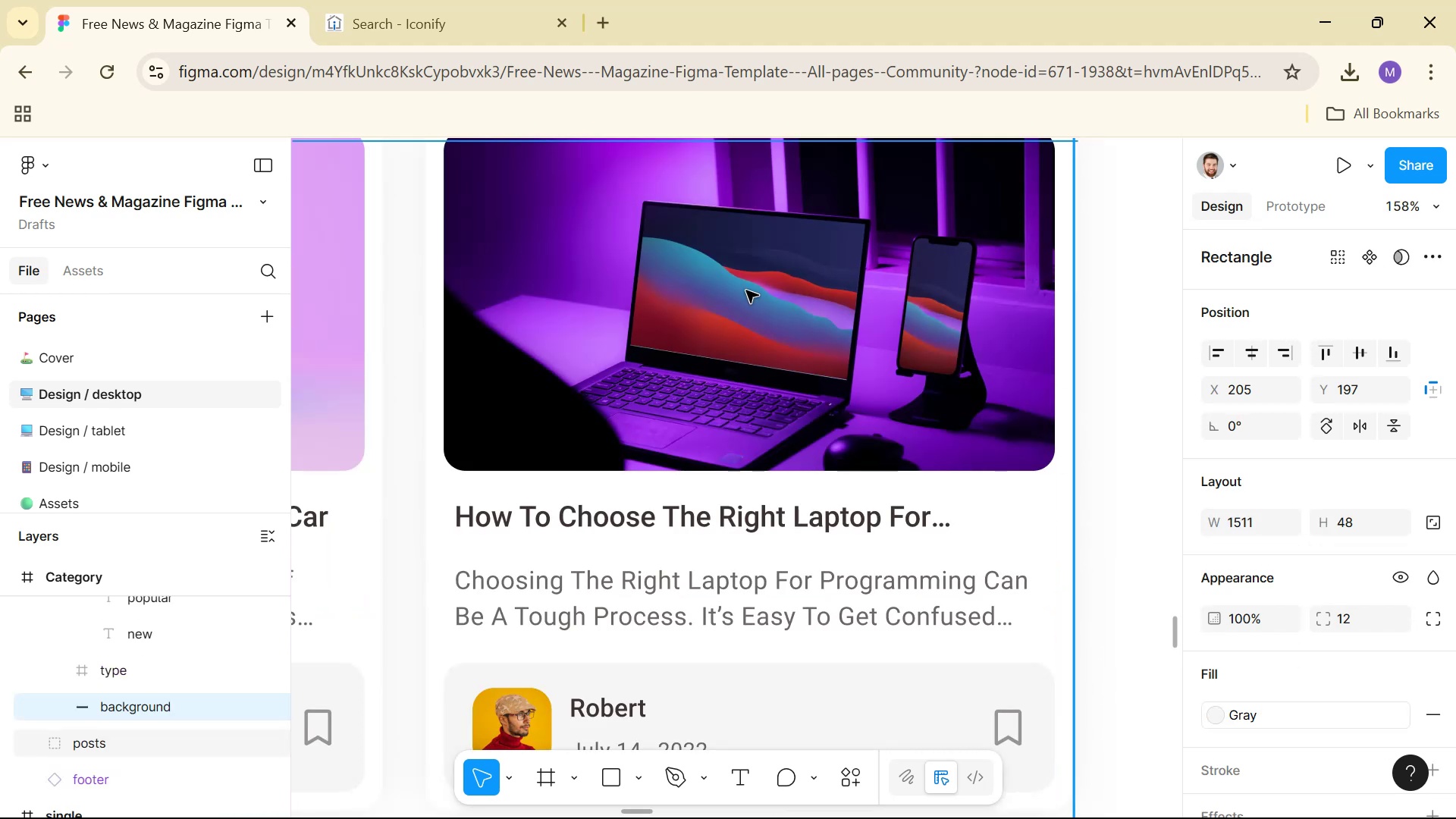 
hold_key(key=ControlLeft, duration=0.84)
scroll: coordinate [736, 318], scroll_direction: down, amount: 9.0
 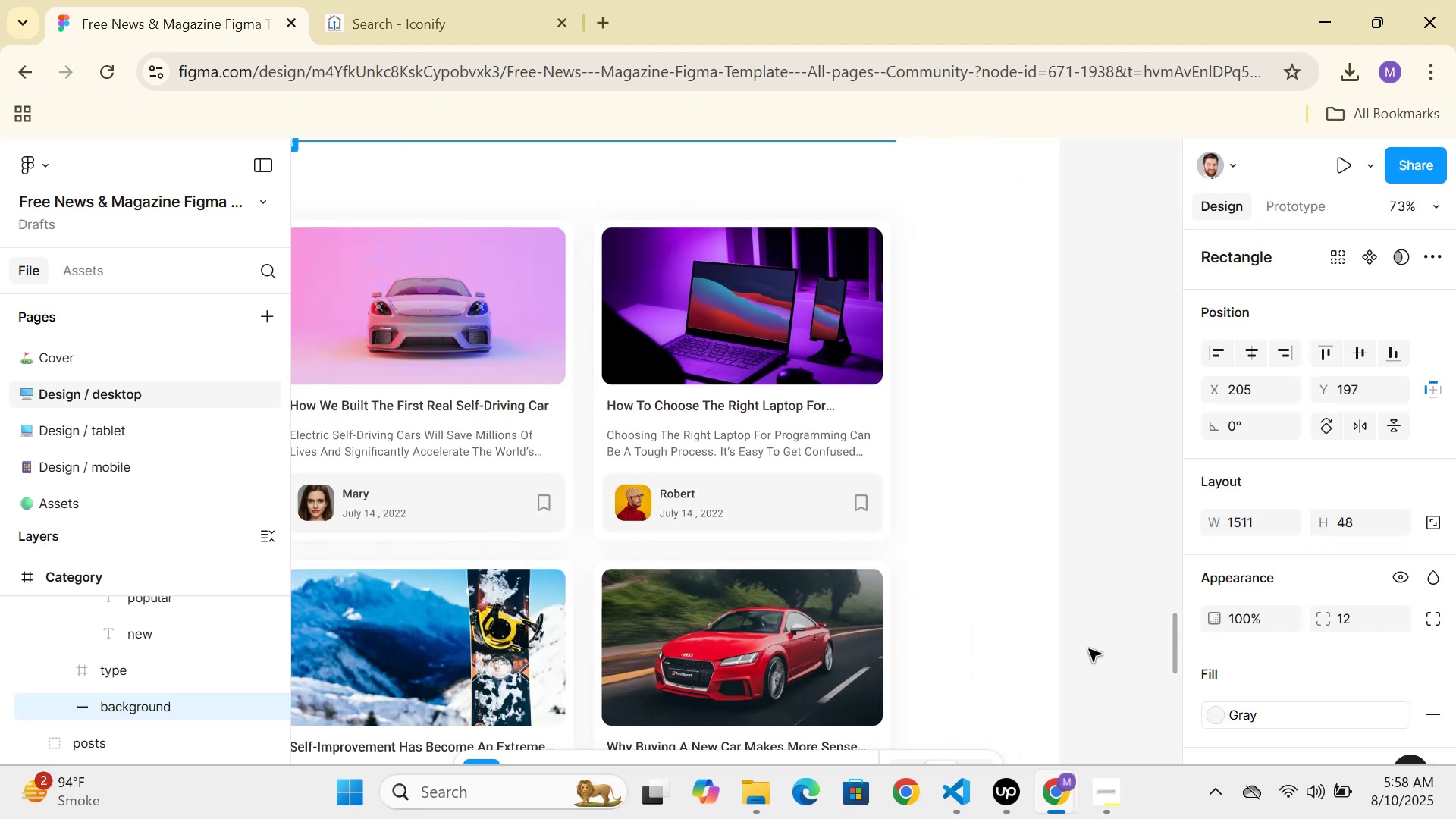 
hold_key(key=Space, duration=1.3)
 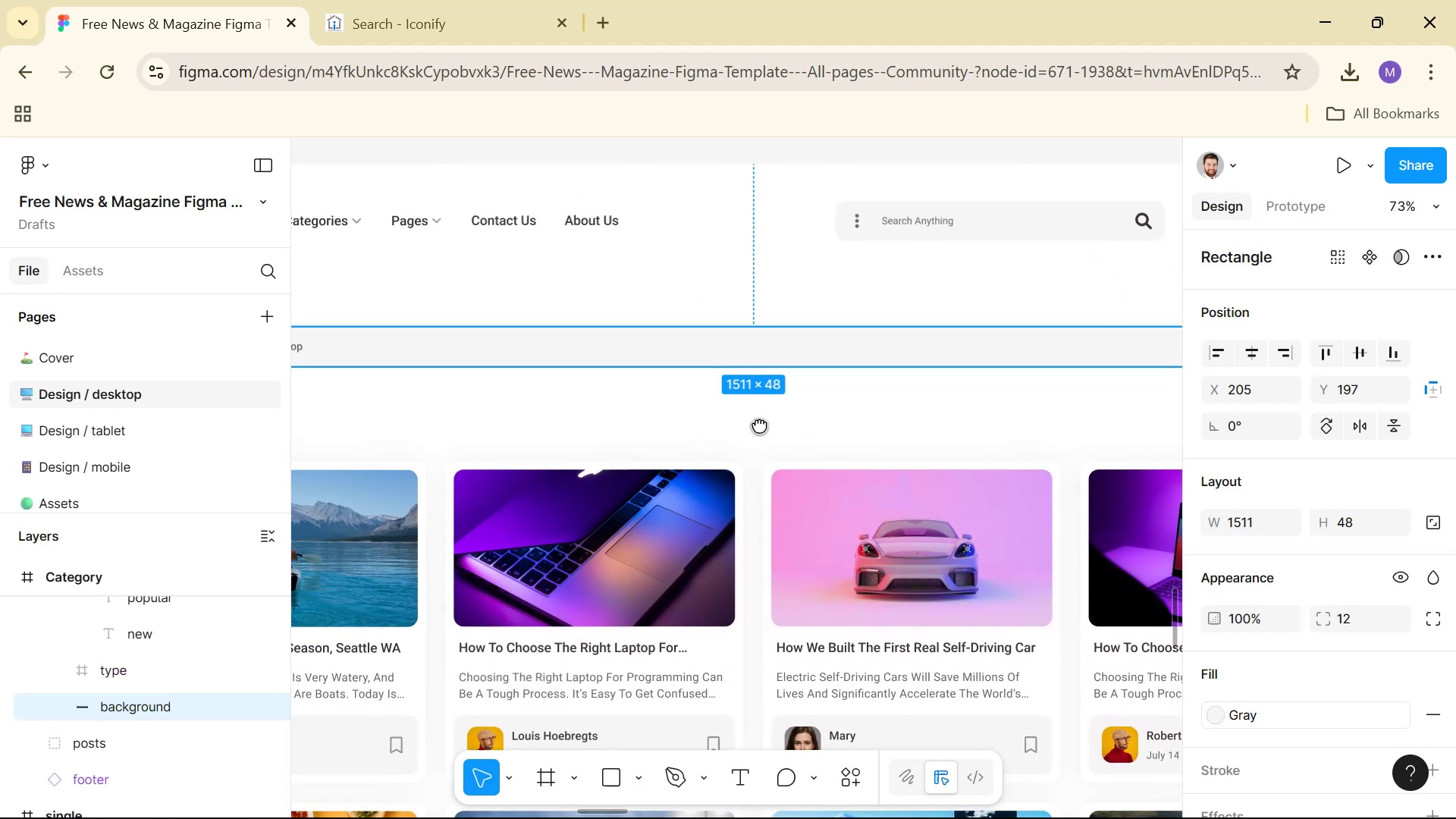 
left_click_drag(start_coordinate=[820, 434], to_coordinate=[1253, 670])
 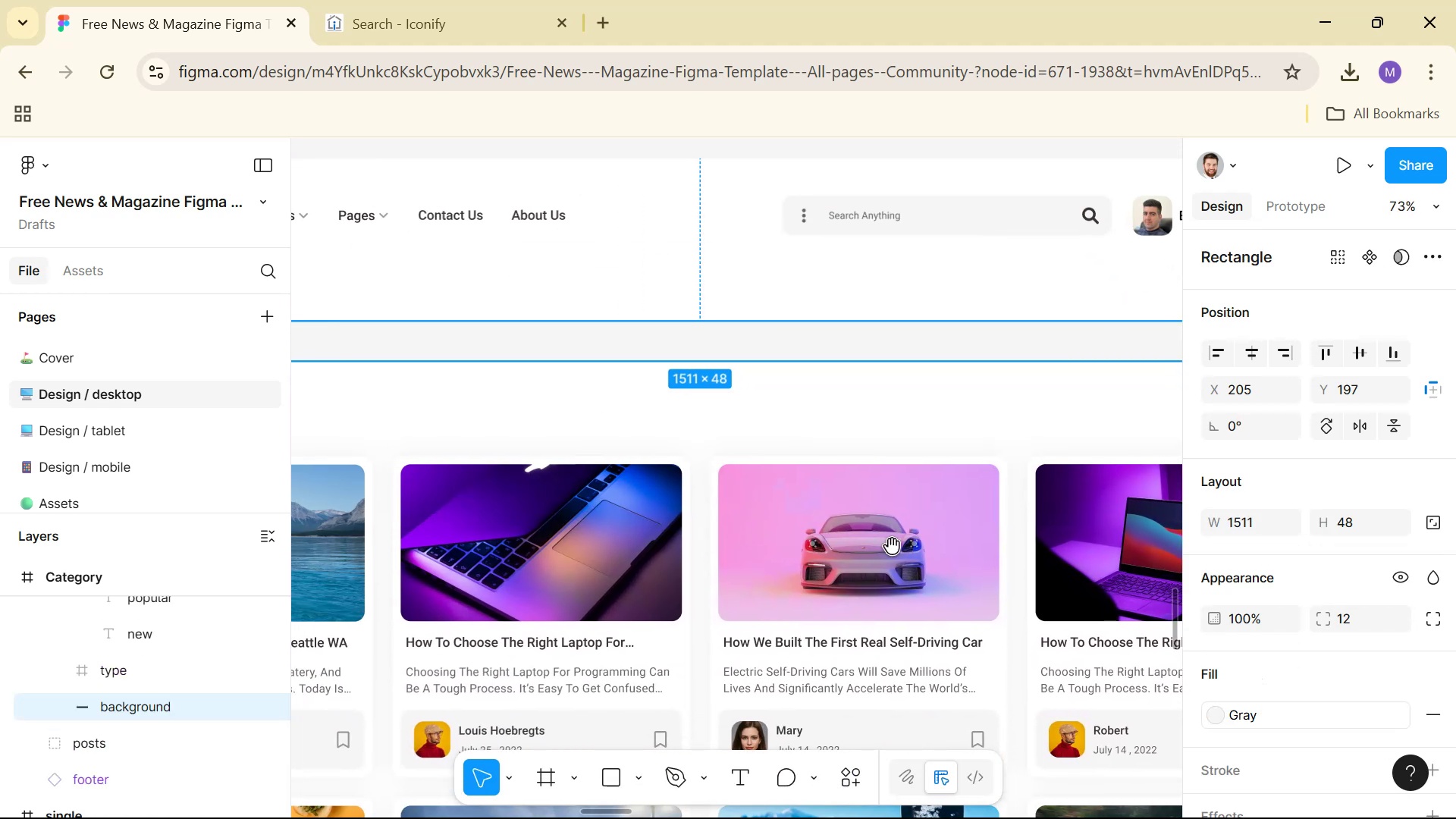 
hold_key(key=Space, duration=0.67)
 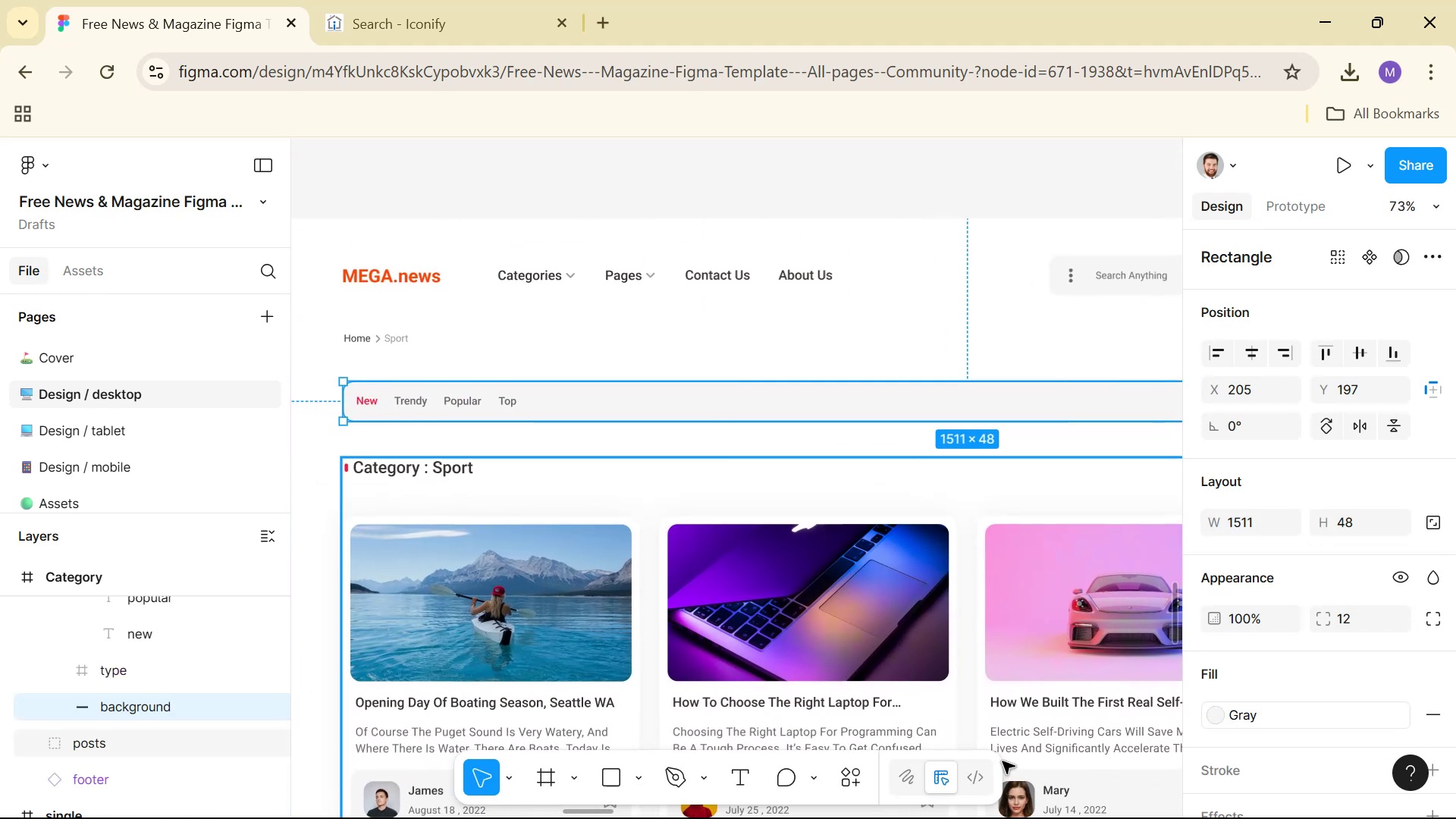 
left_click_drag(start_coordinate=[648, 406], to_coordinate=[915, 466])
 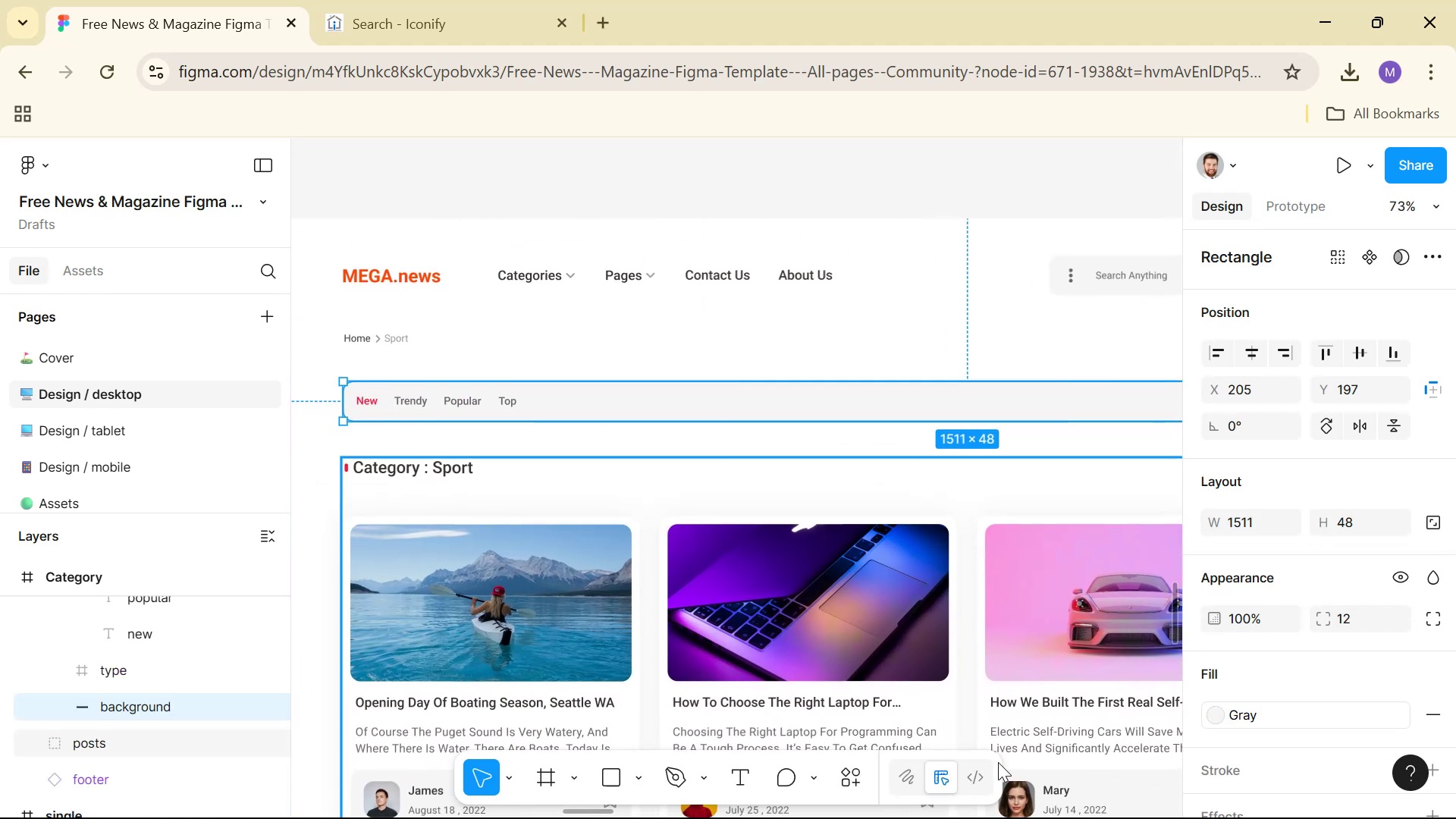 
left_click([984, 777])
 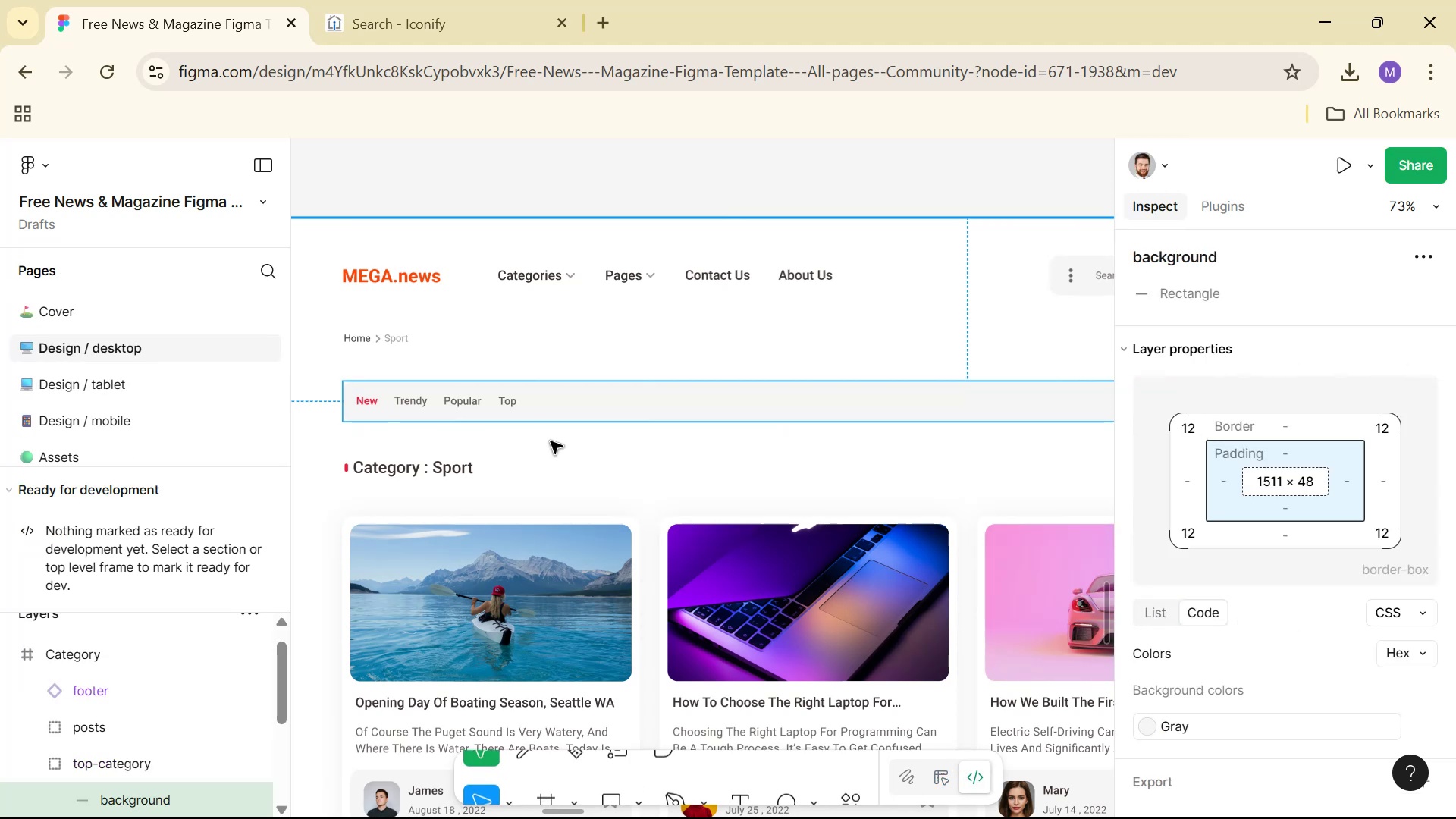 
hold_key(key=ControlLeft, duration=1.51)
 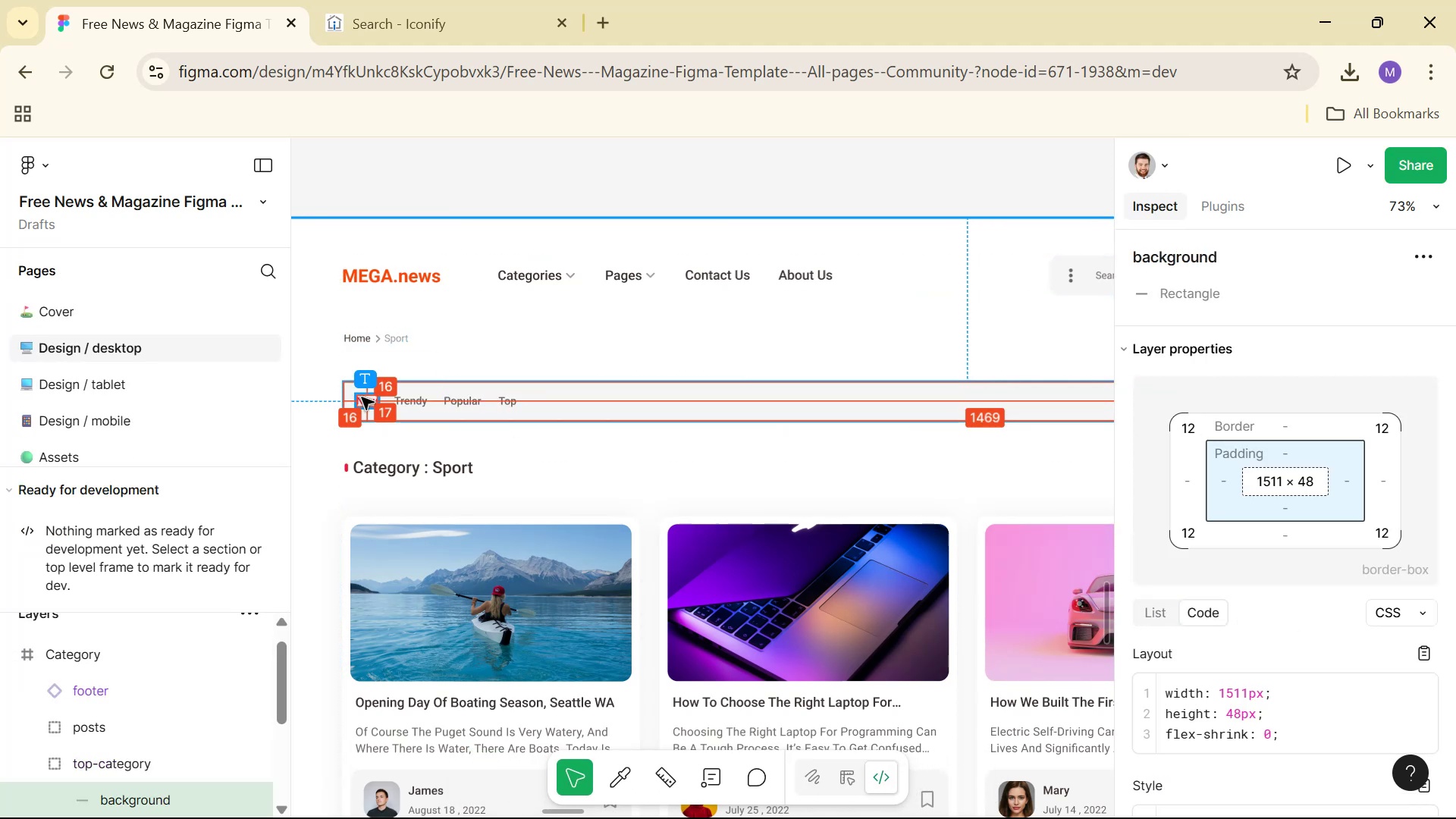 
hold_key(key=ControlLeft, duration=1.5)
 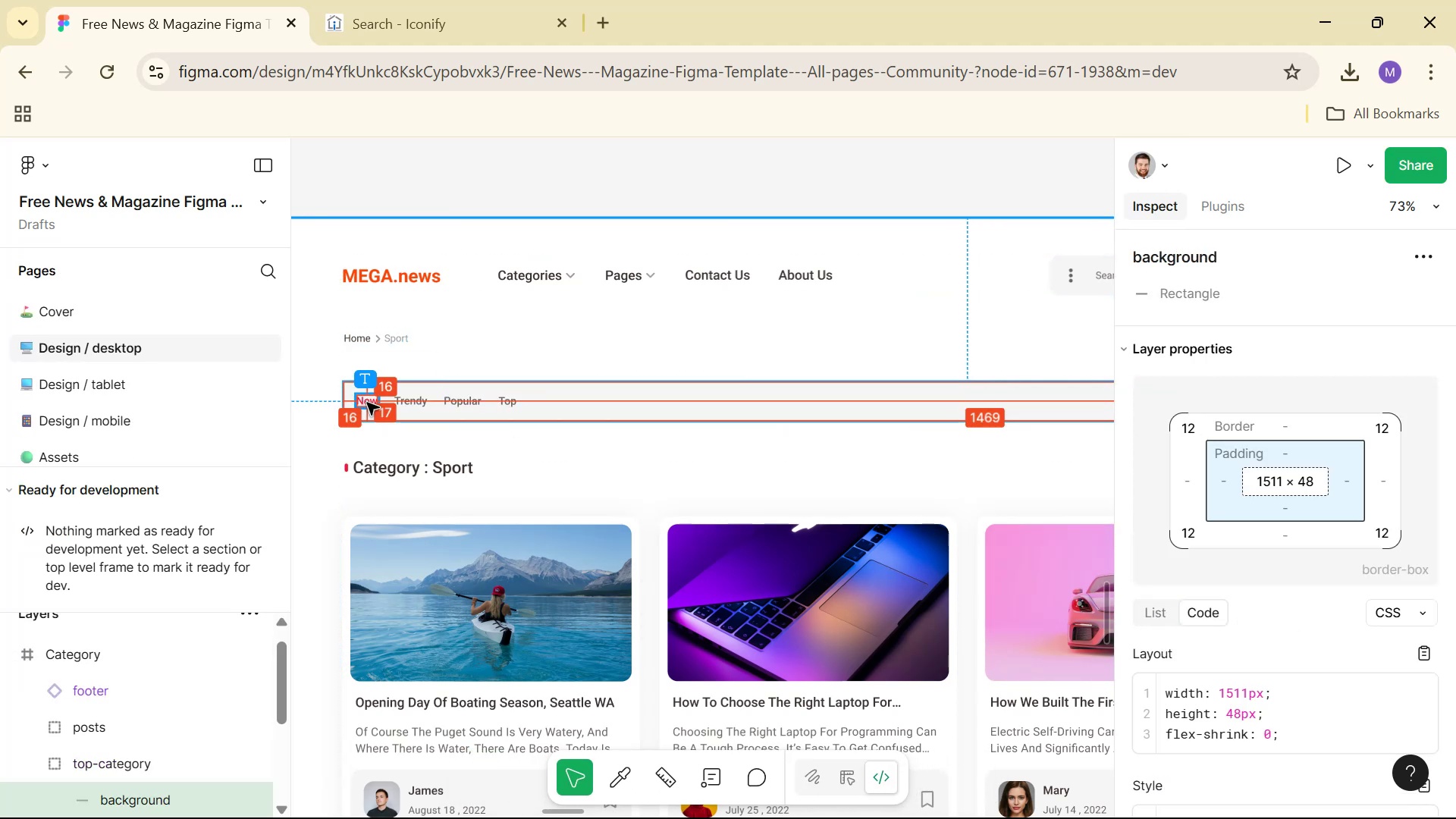 
hold_key(key=ControlLeft, duration=0.41)
 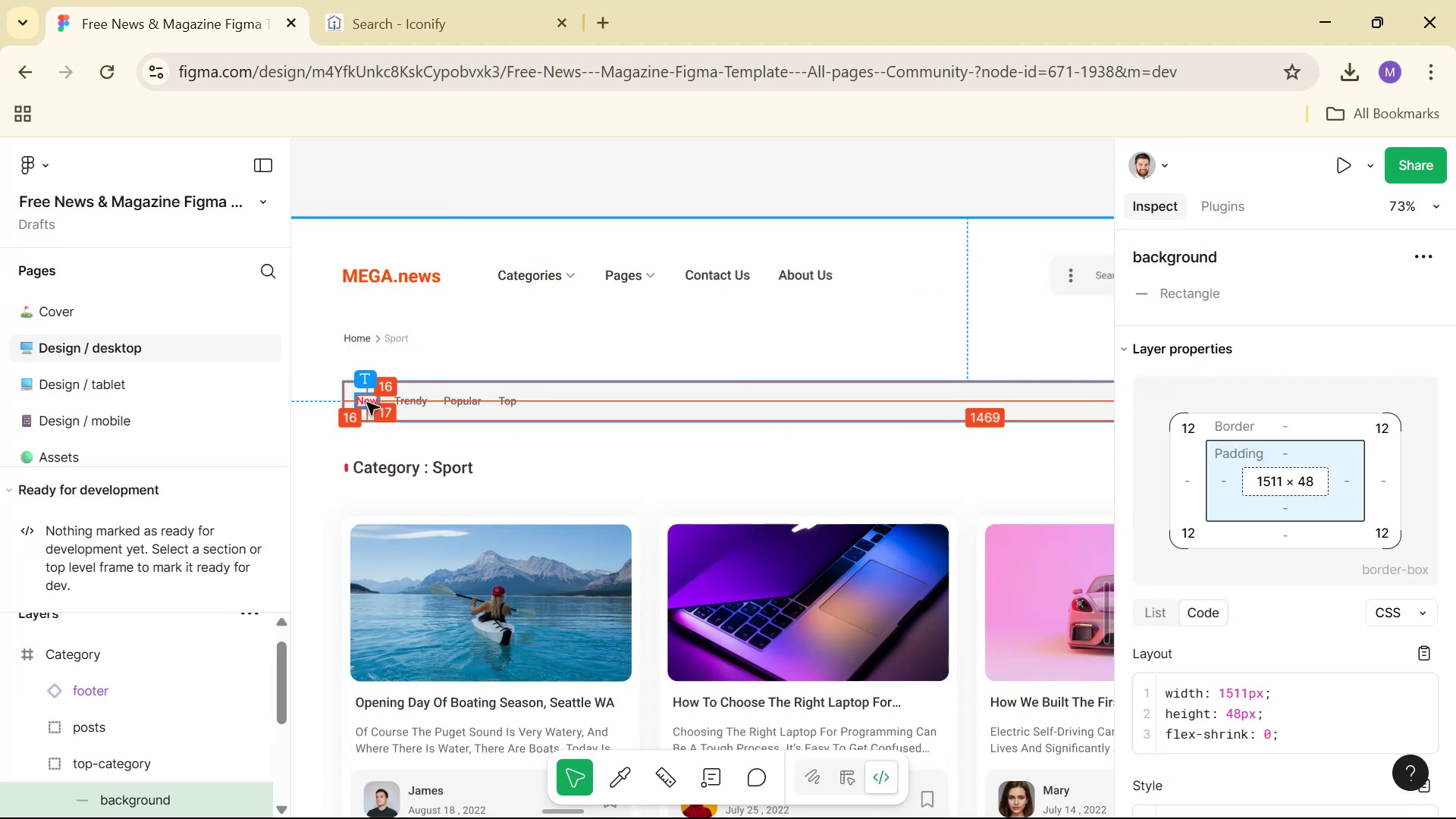 
key(Alt+AltLeft)
 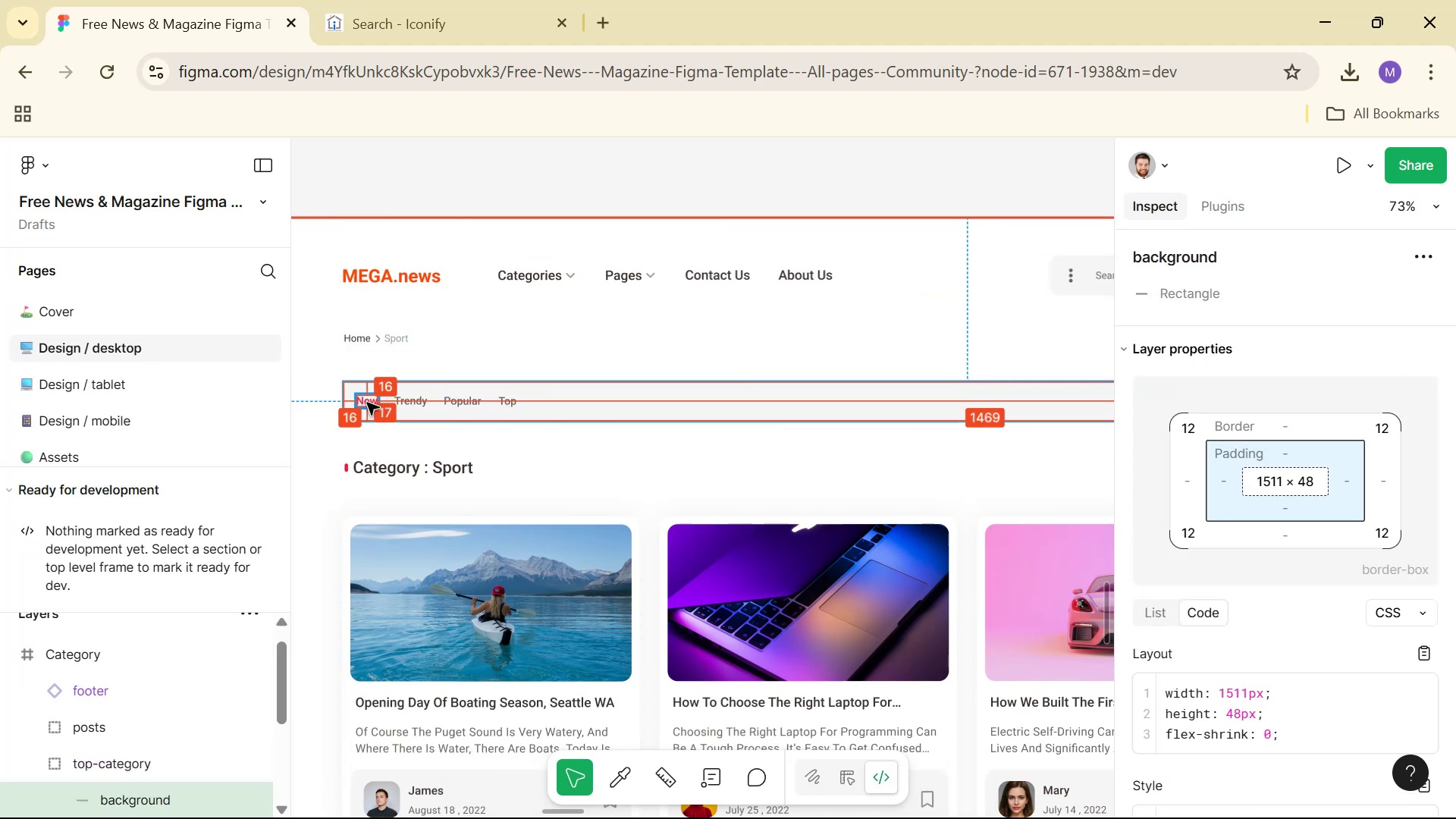 
key(Alt+Tab)
 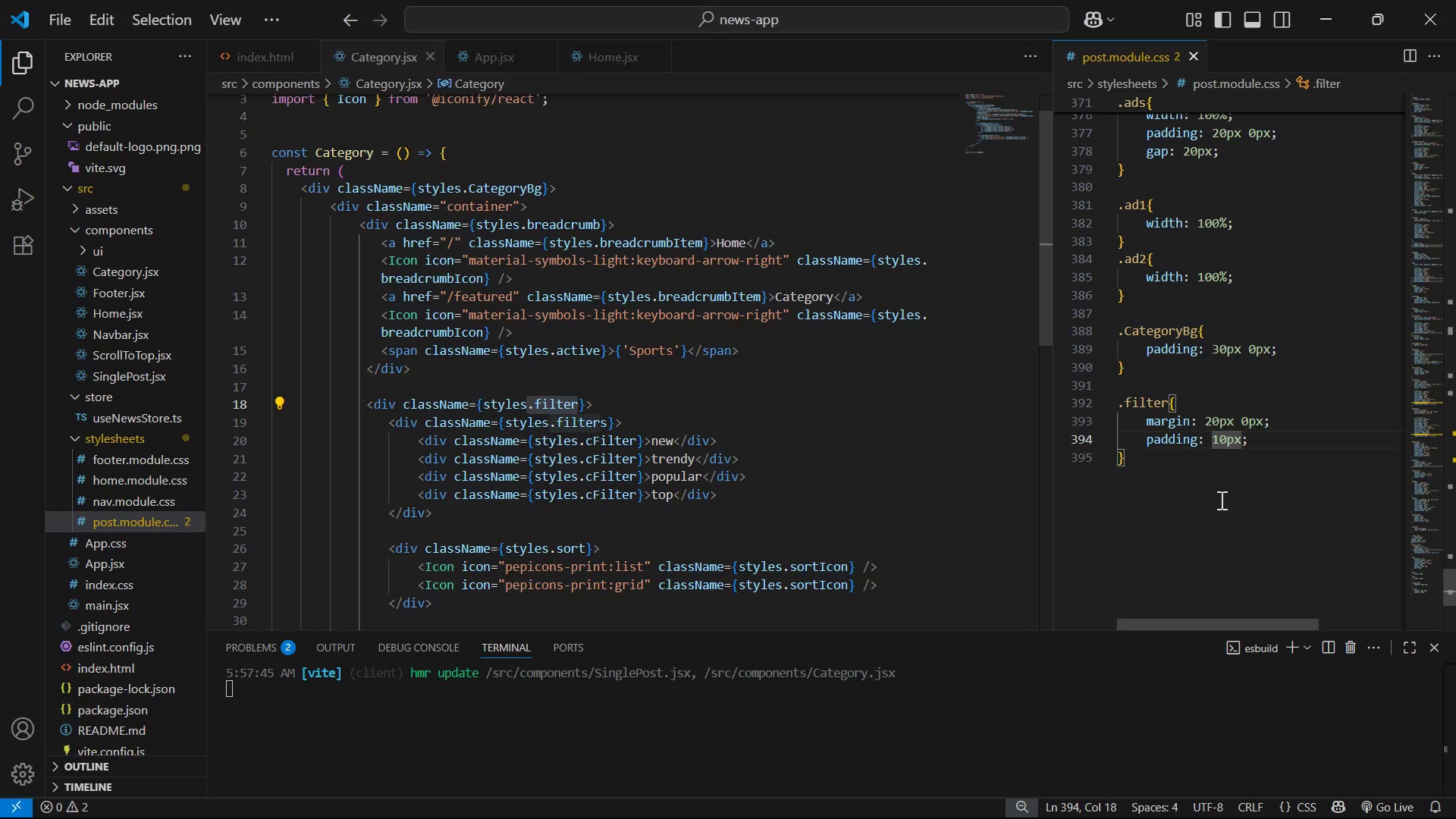 
key(ArrowDown)
 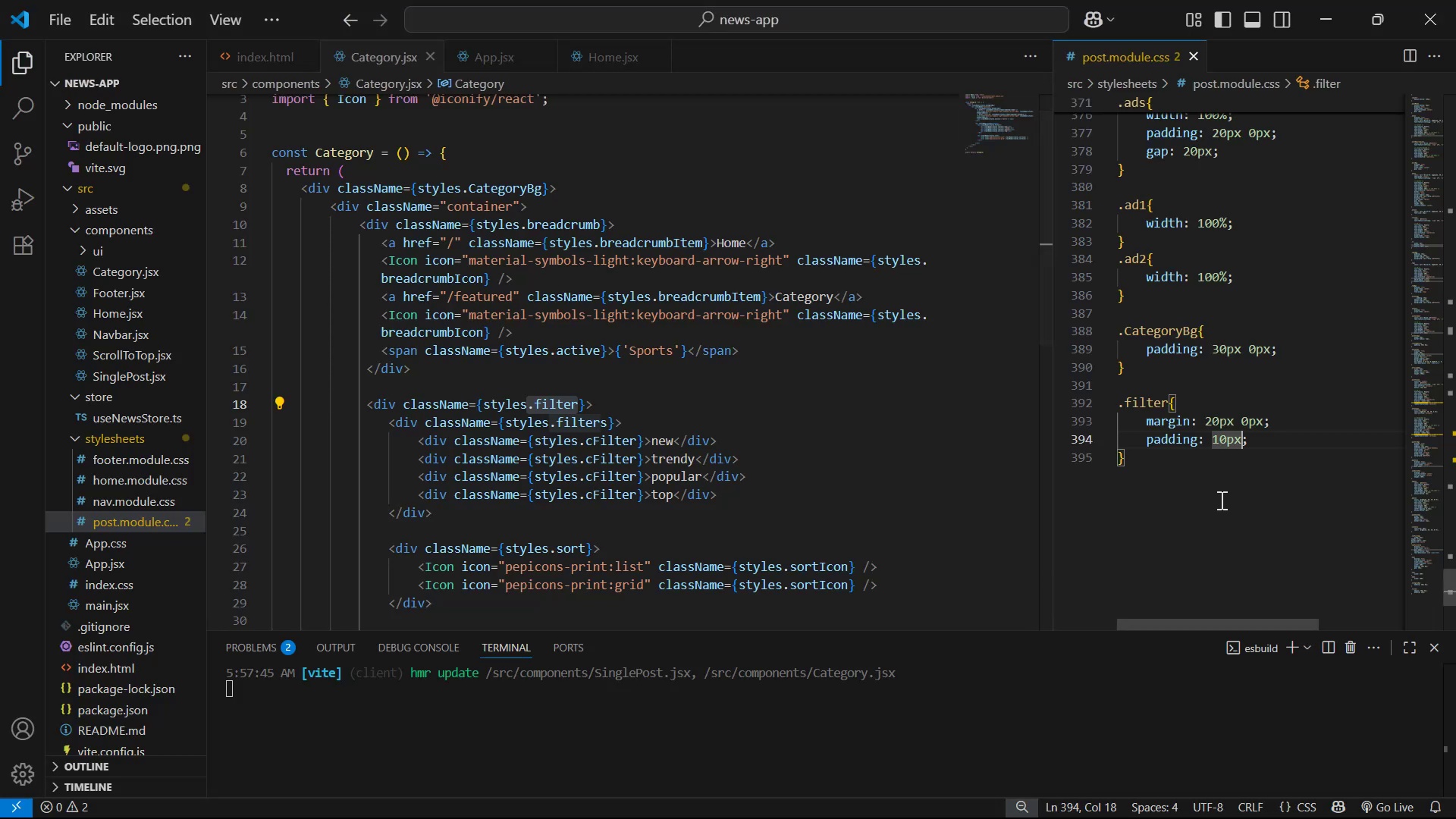 
key(ArrowDown)
 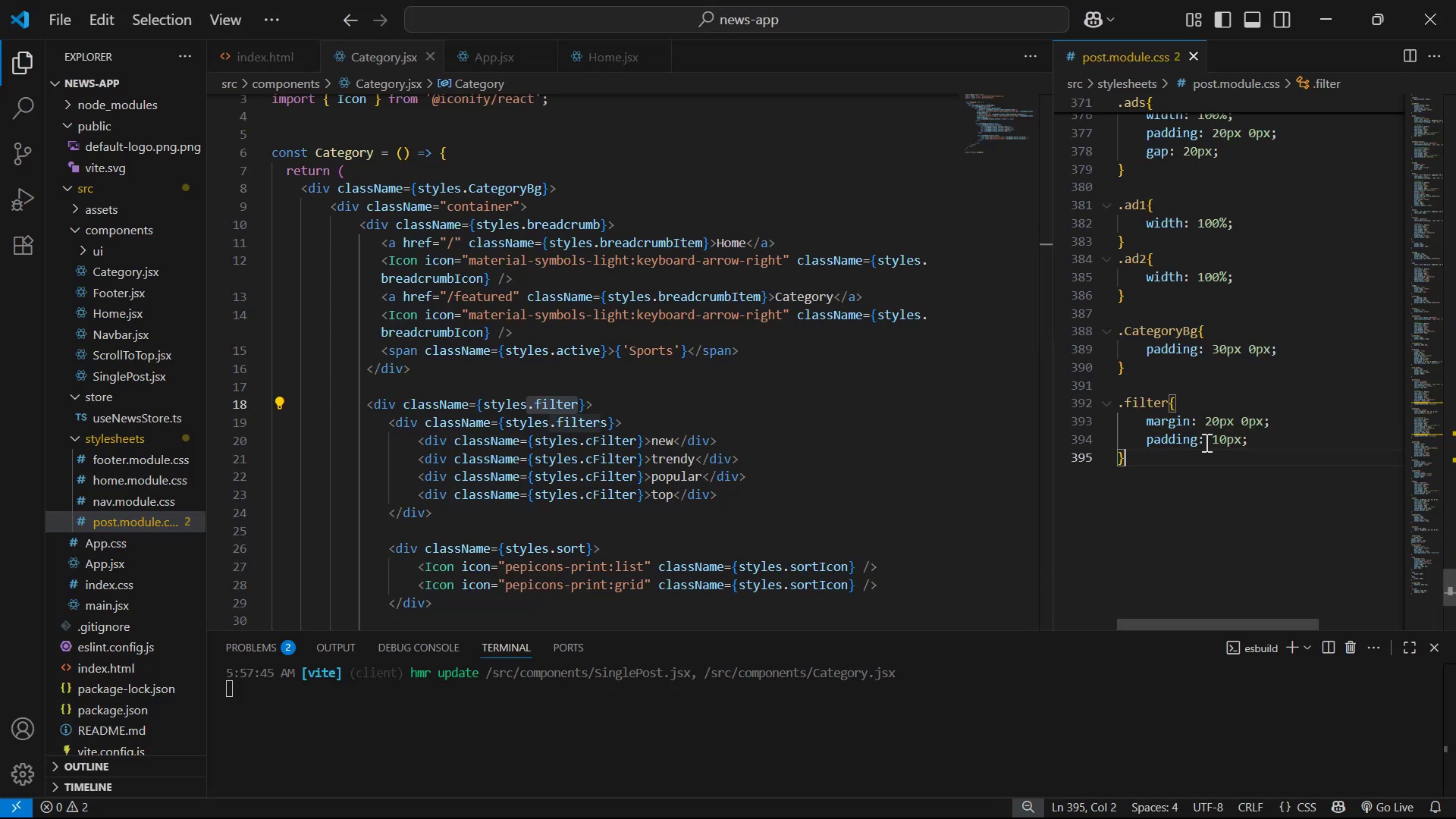 
left_click([1223, 445])
 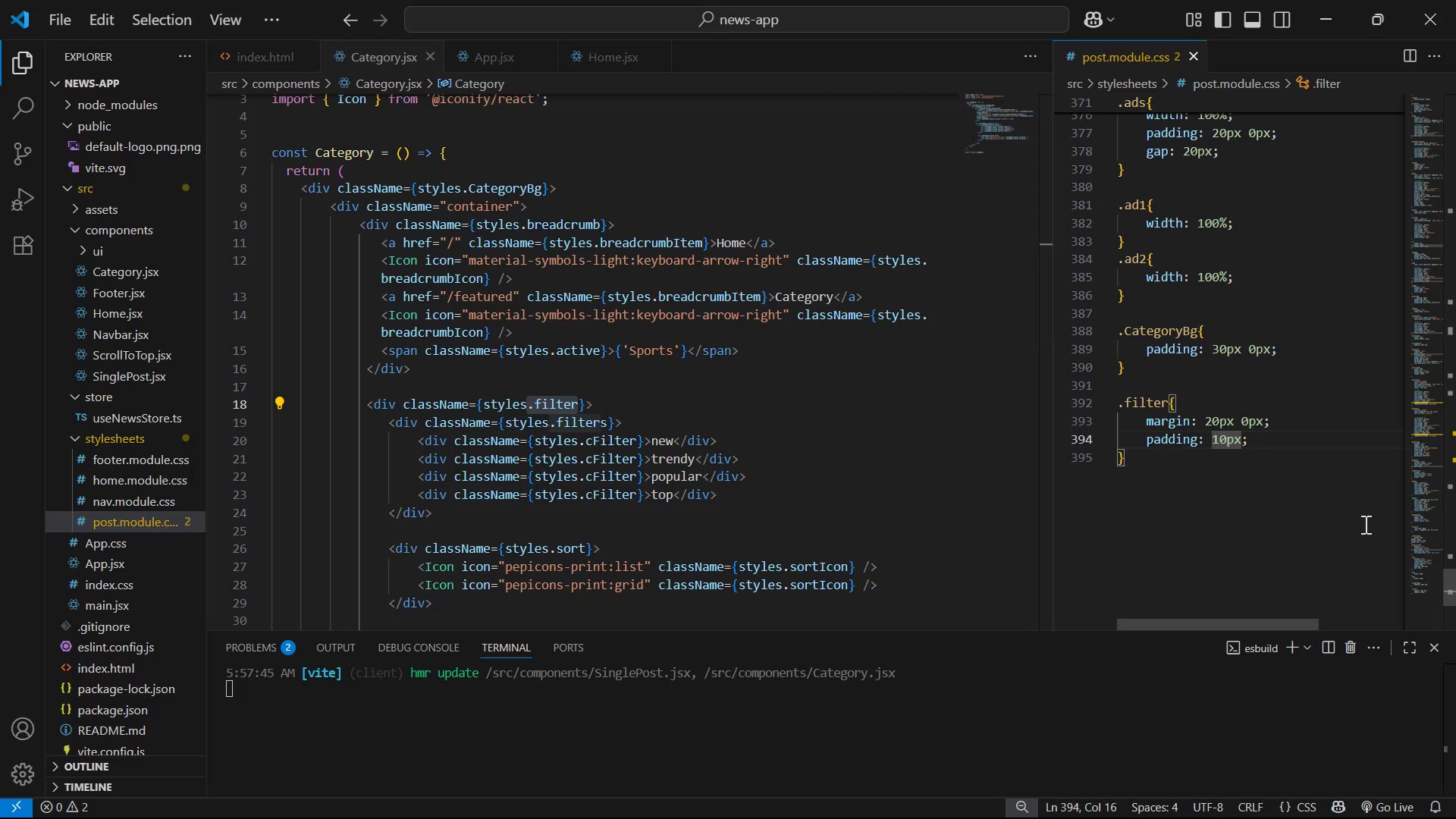 
key(Backspace)
 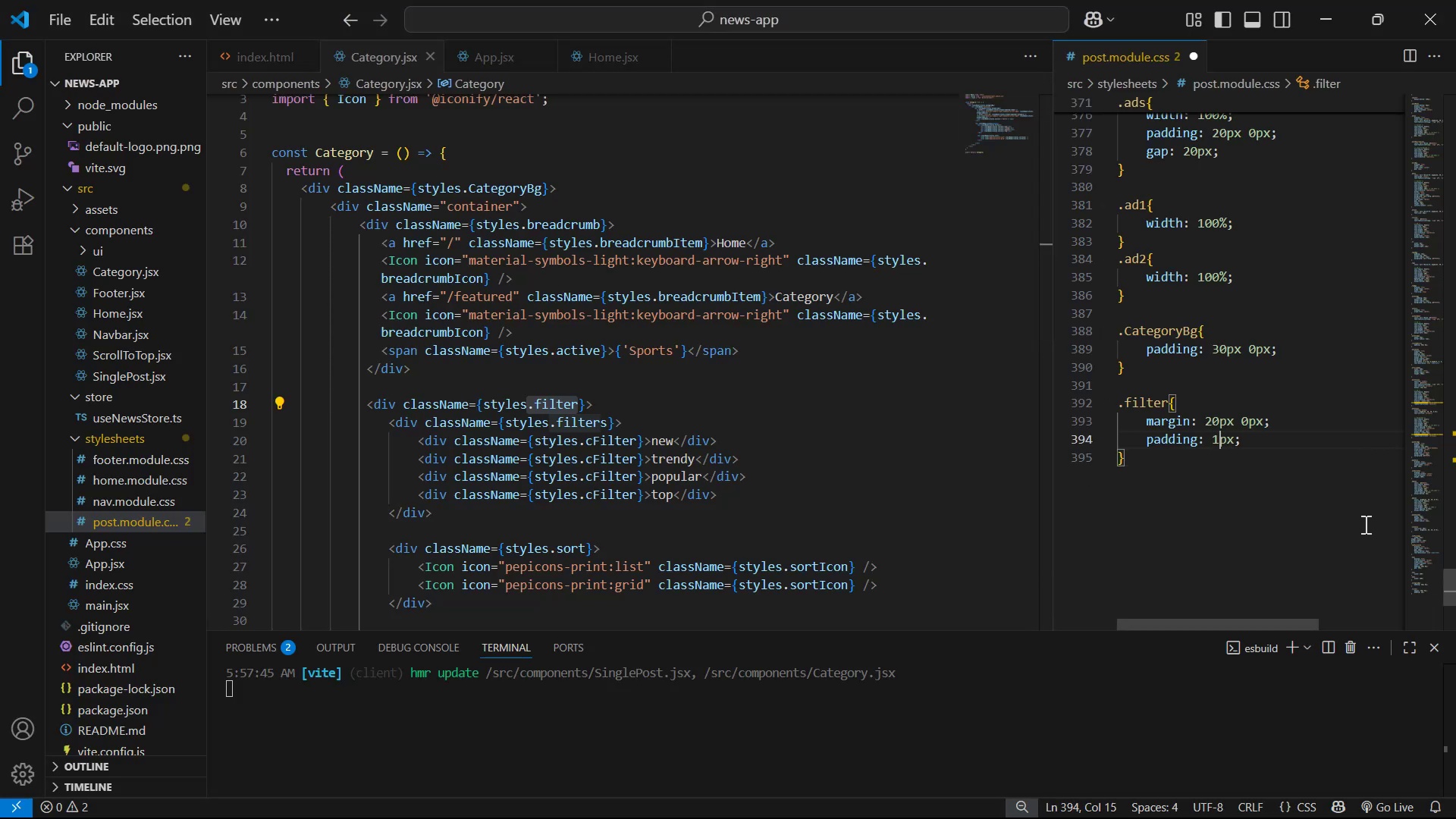 
key(6)
 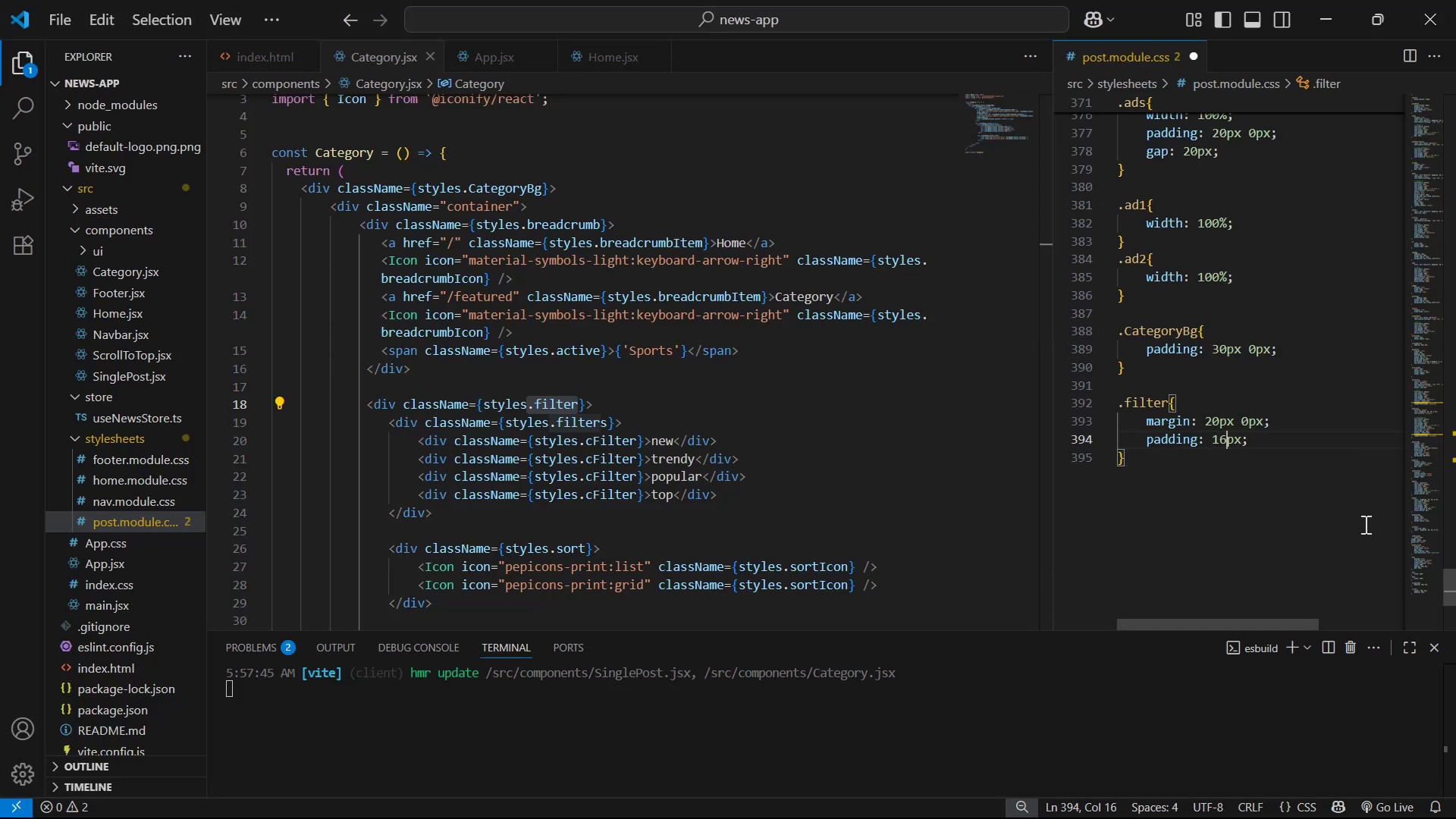 
key(Control+S)
 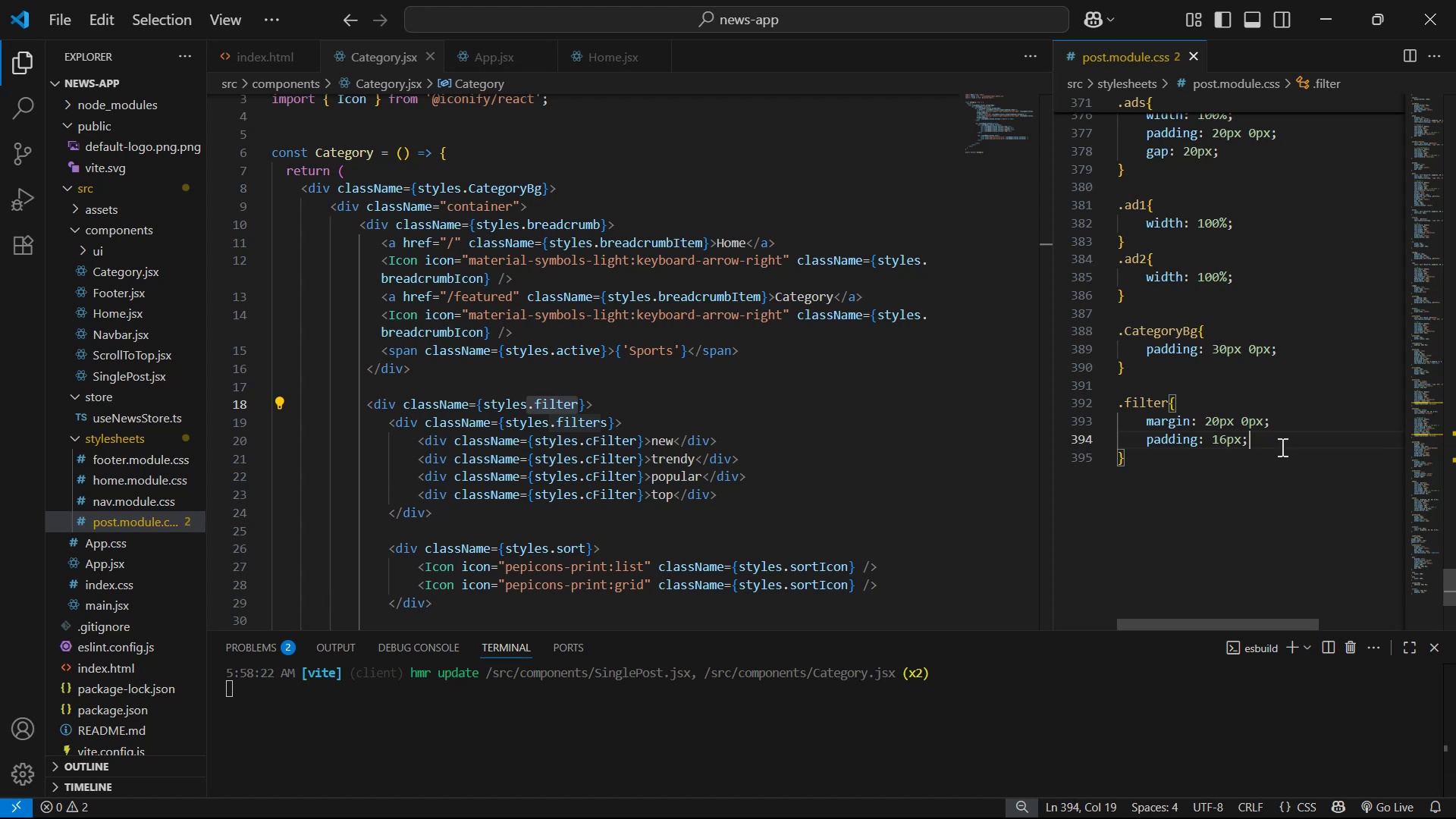 
key(Enter)
 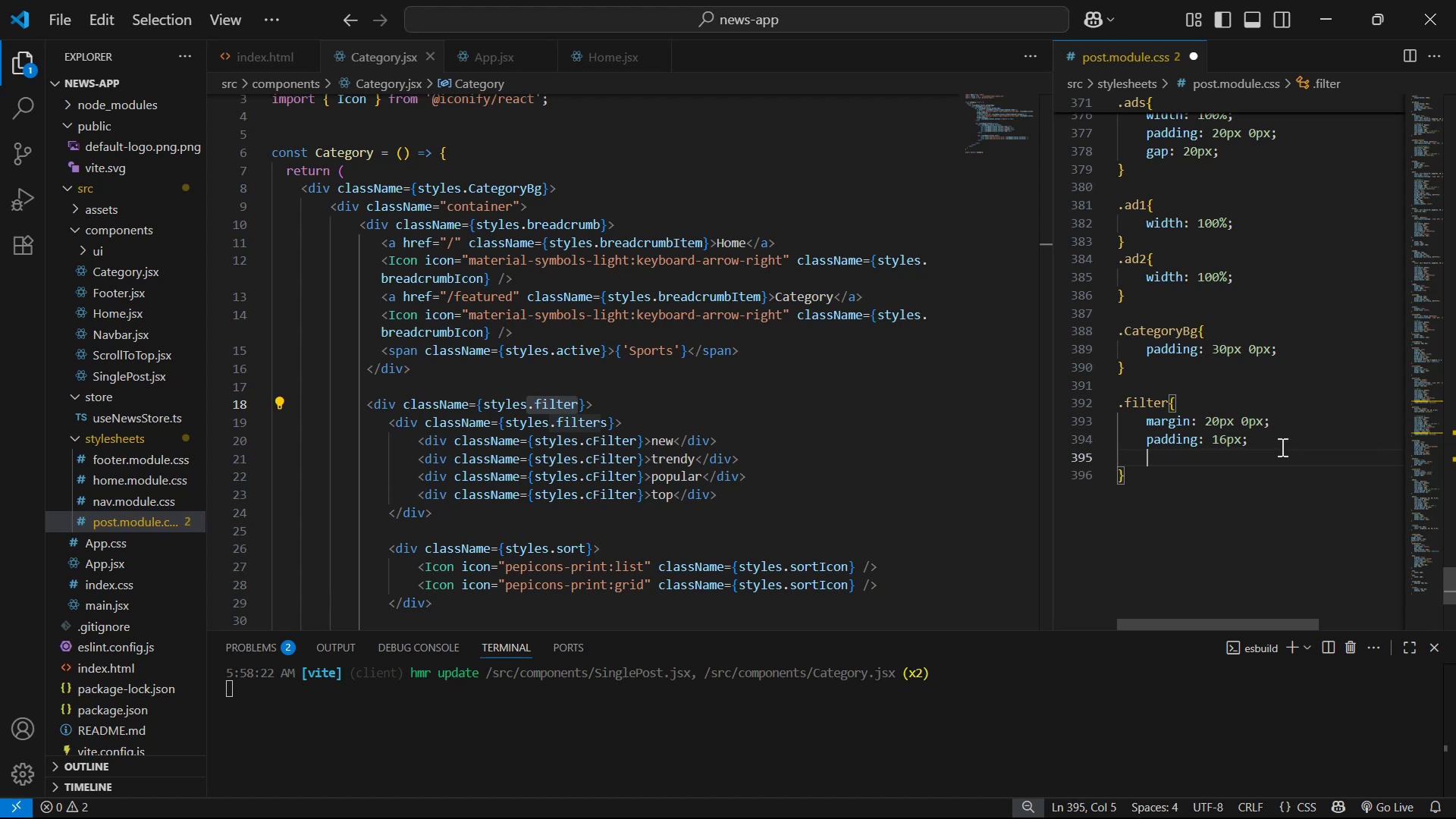 
type(dis)
 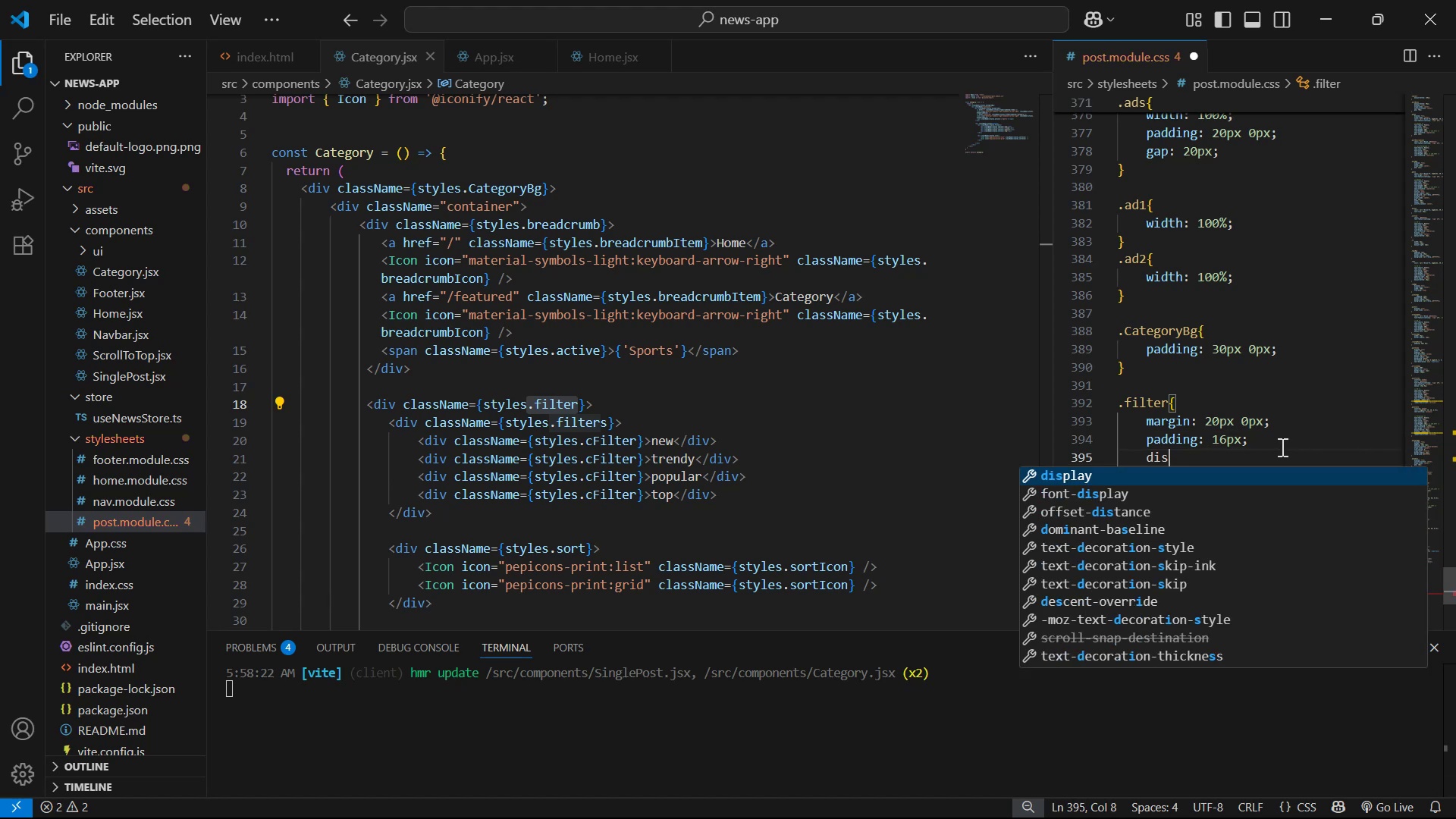 
key(Enter)
 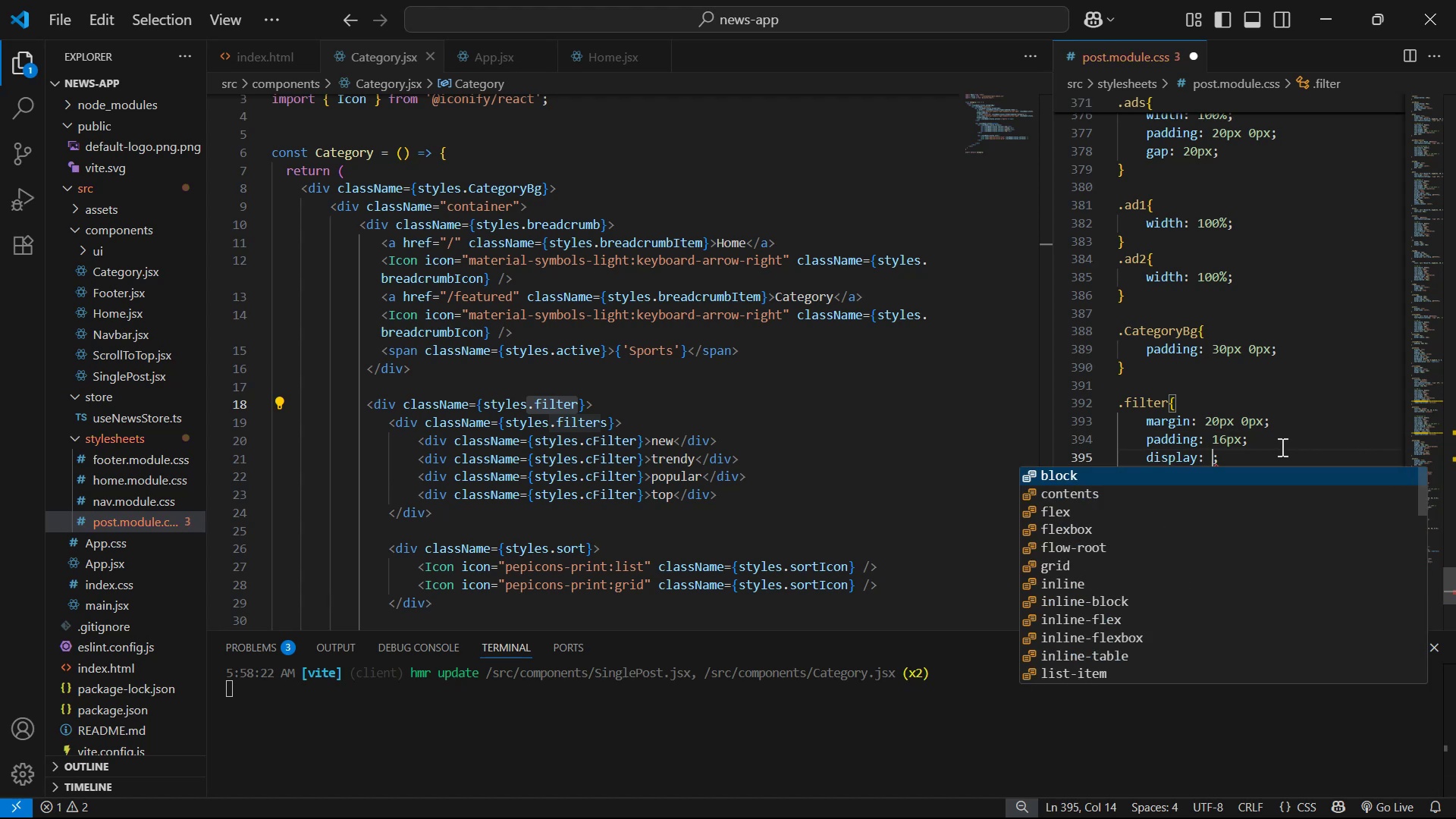 
key(ArrowDown)
 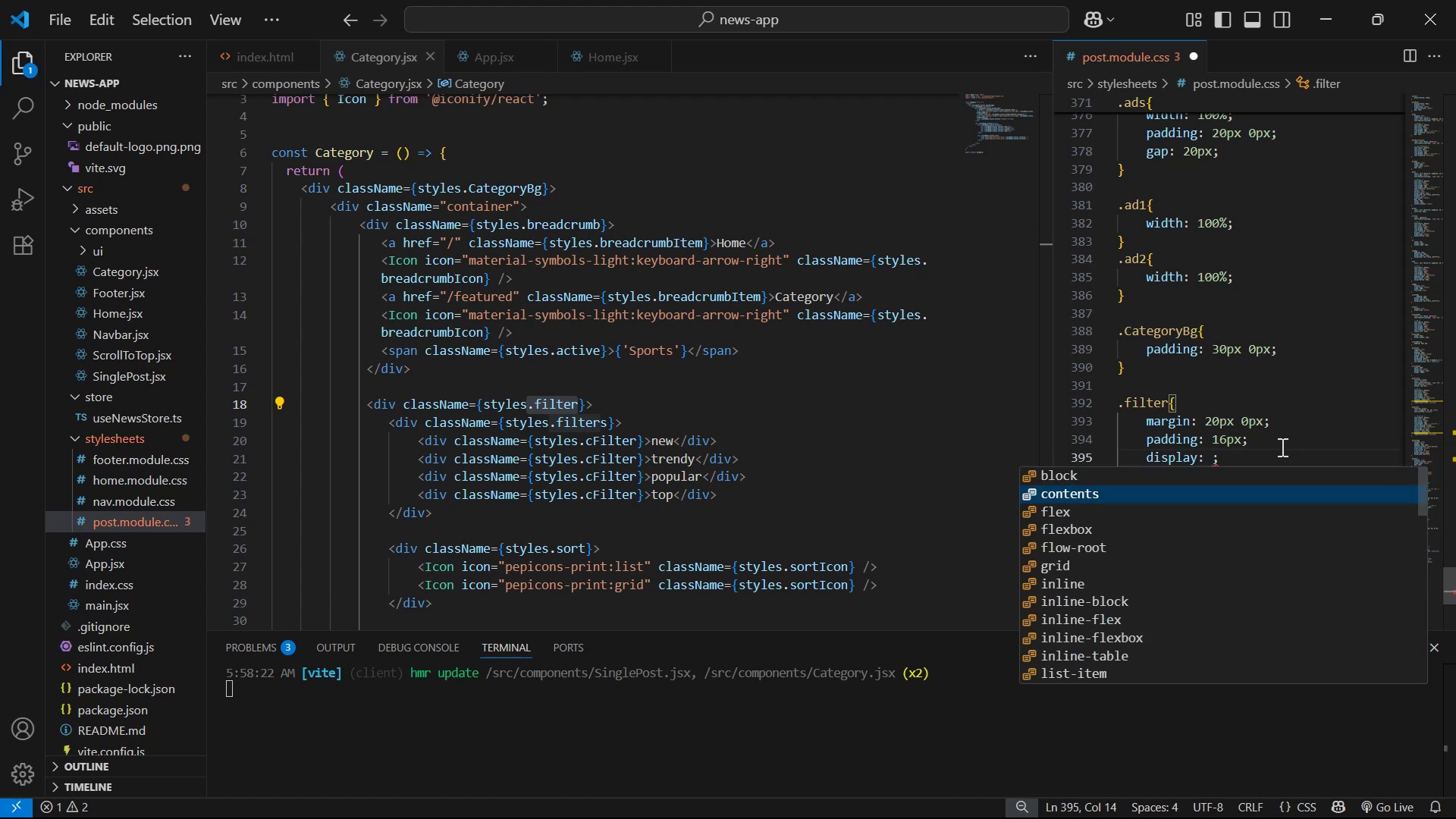 
key(ArrowDown)
 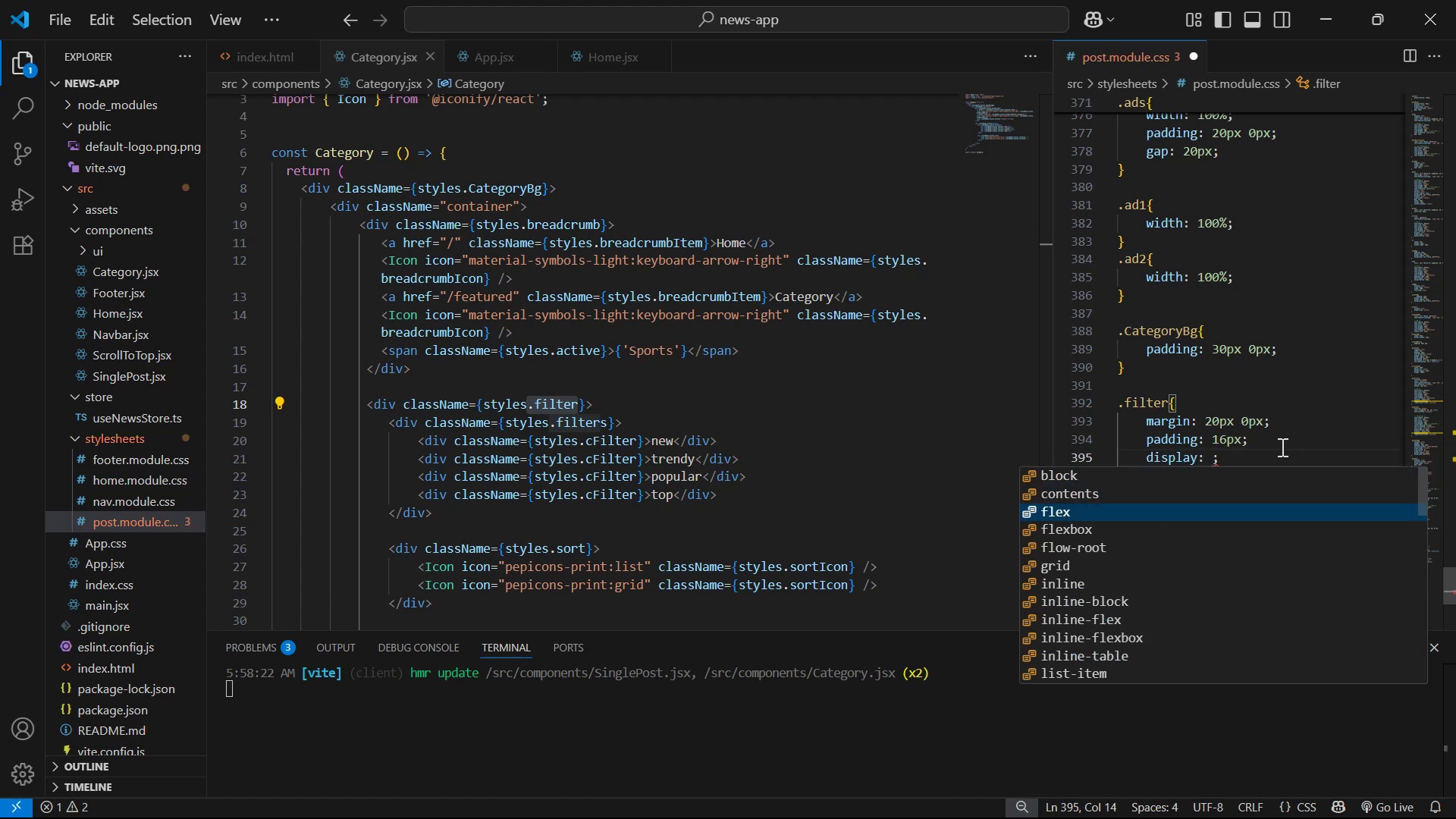 
key(Enter)
 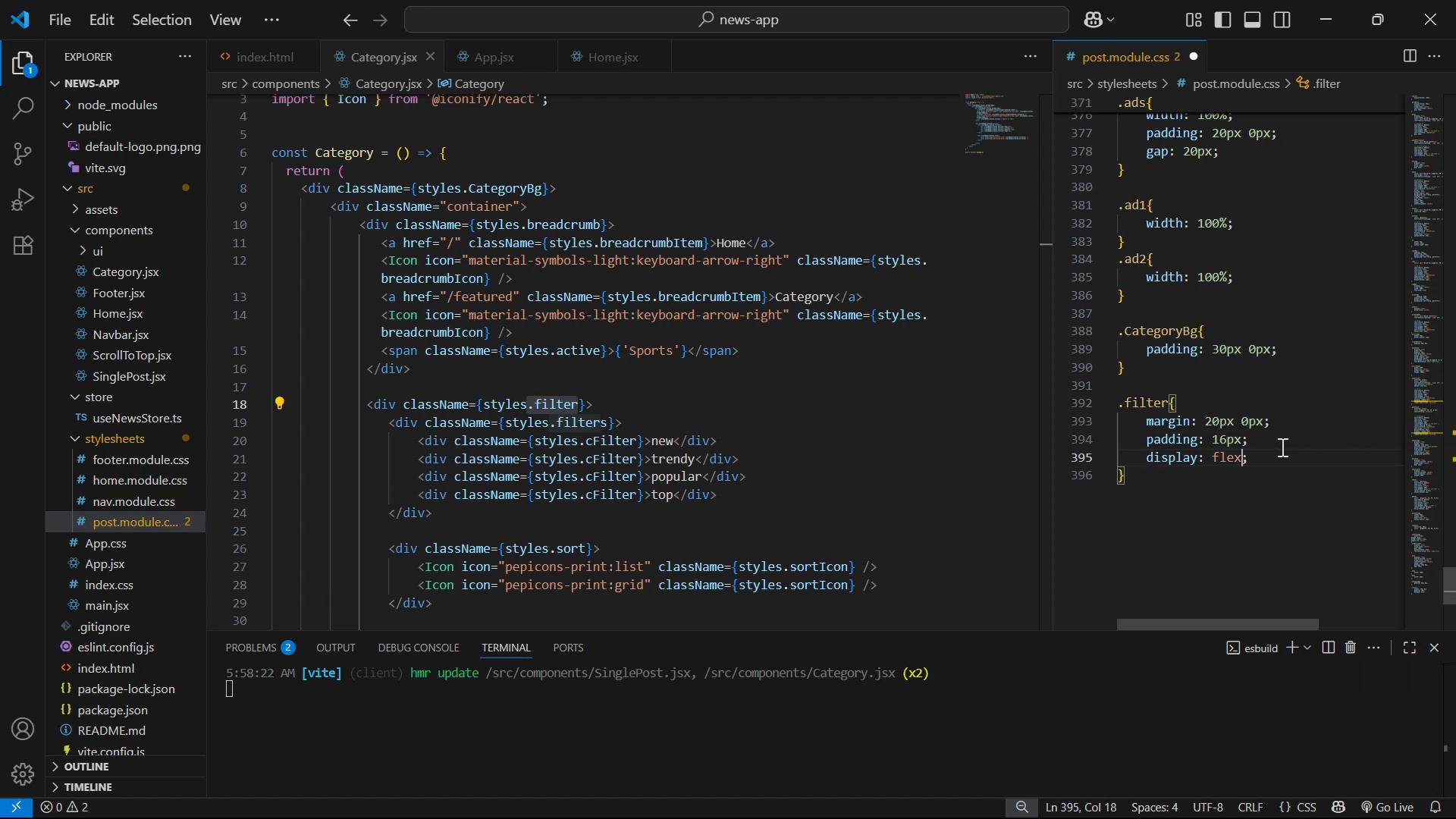 
key(ArrowRight)
 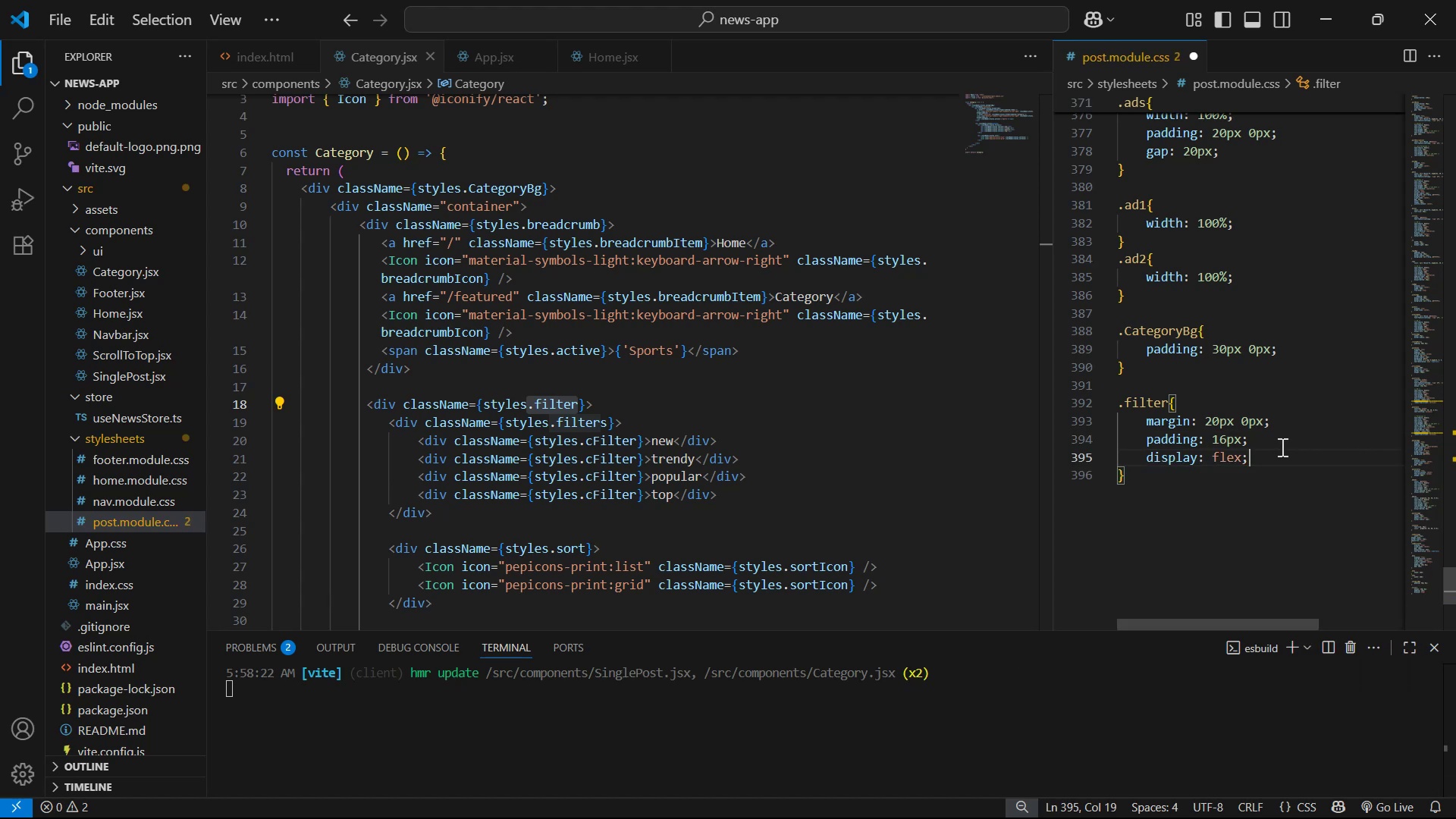 
key(Enter)
 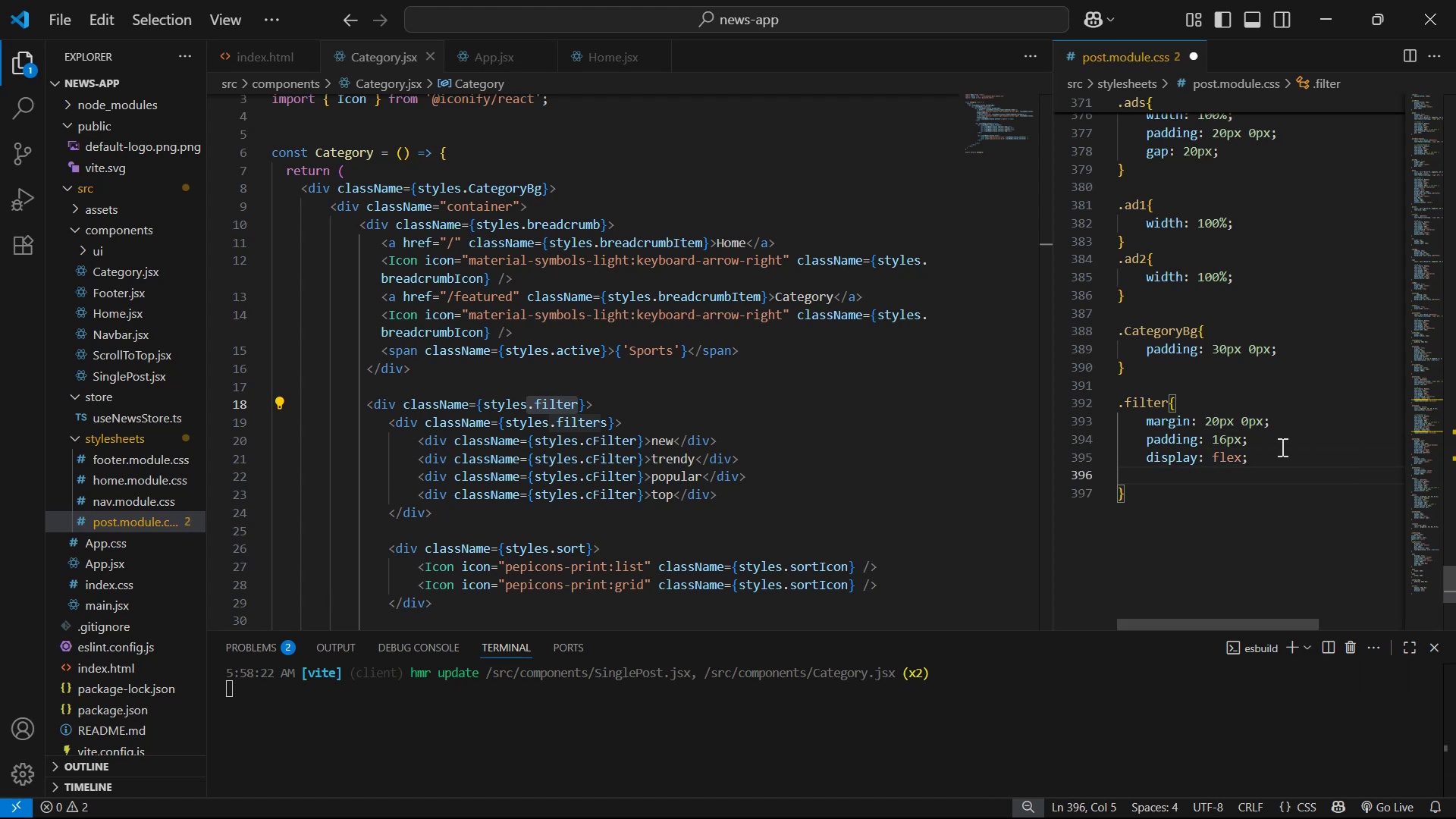 
type(j)
key(Backspace)
type(jus)
 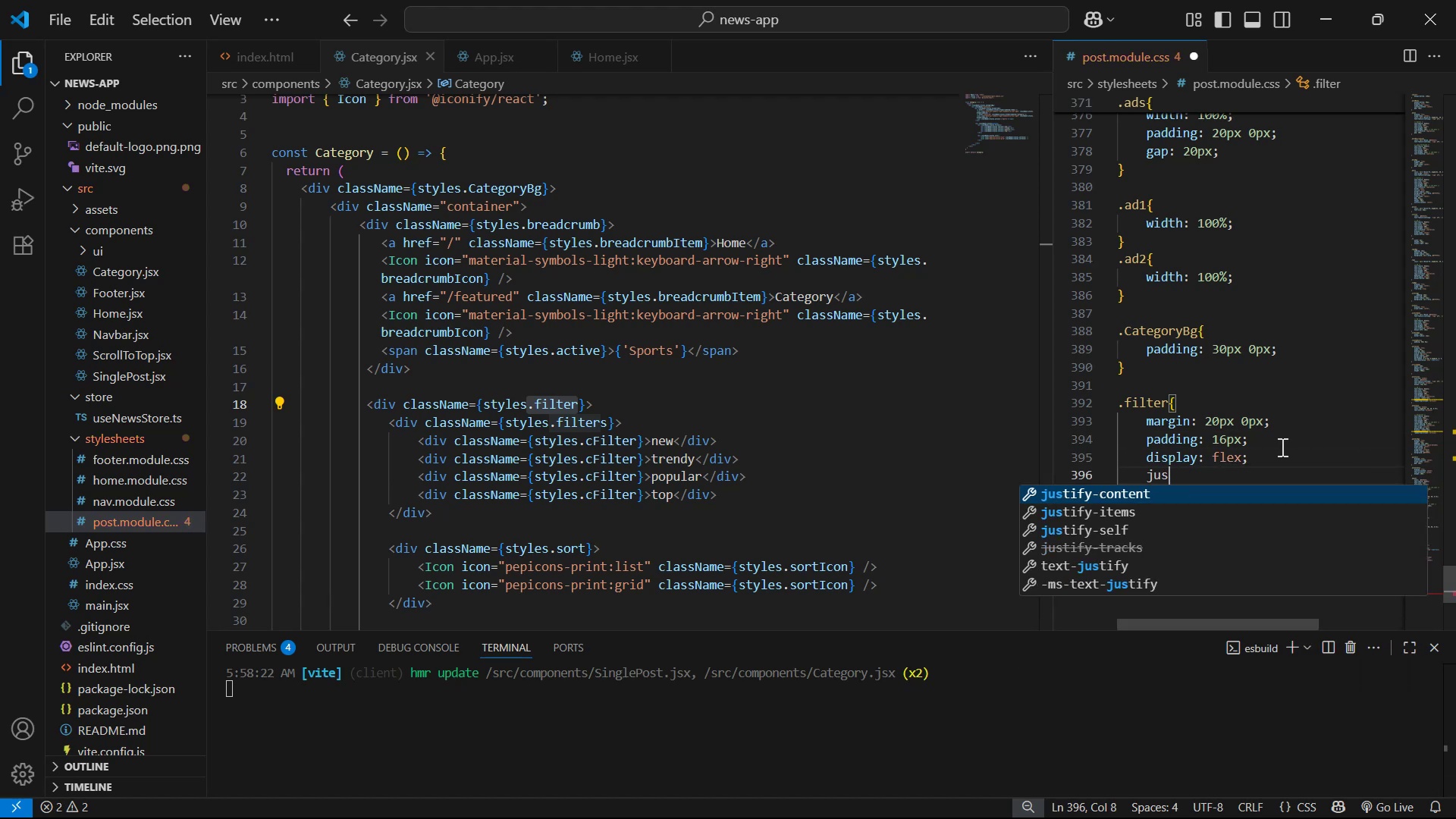 
key(Enter)
 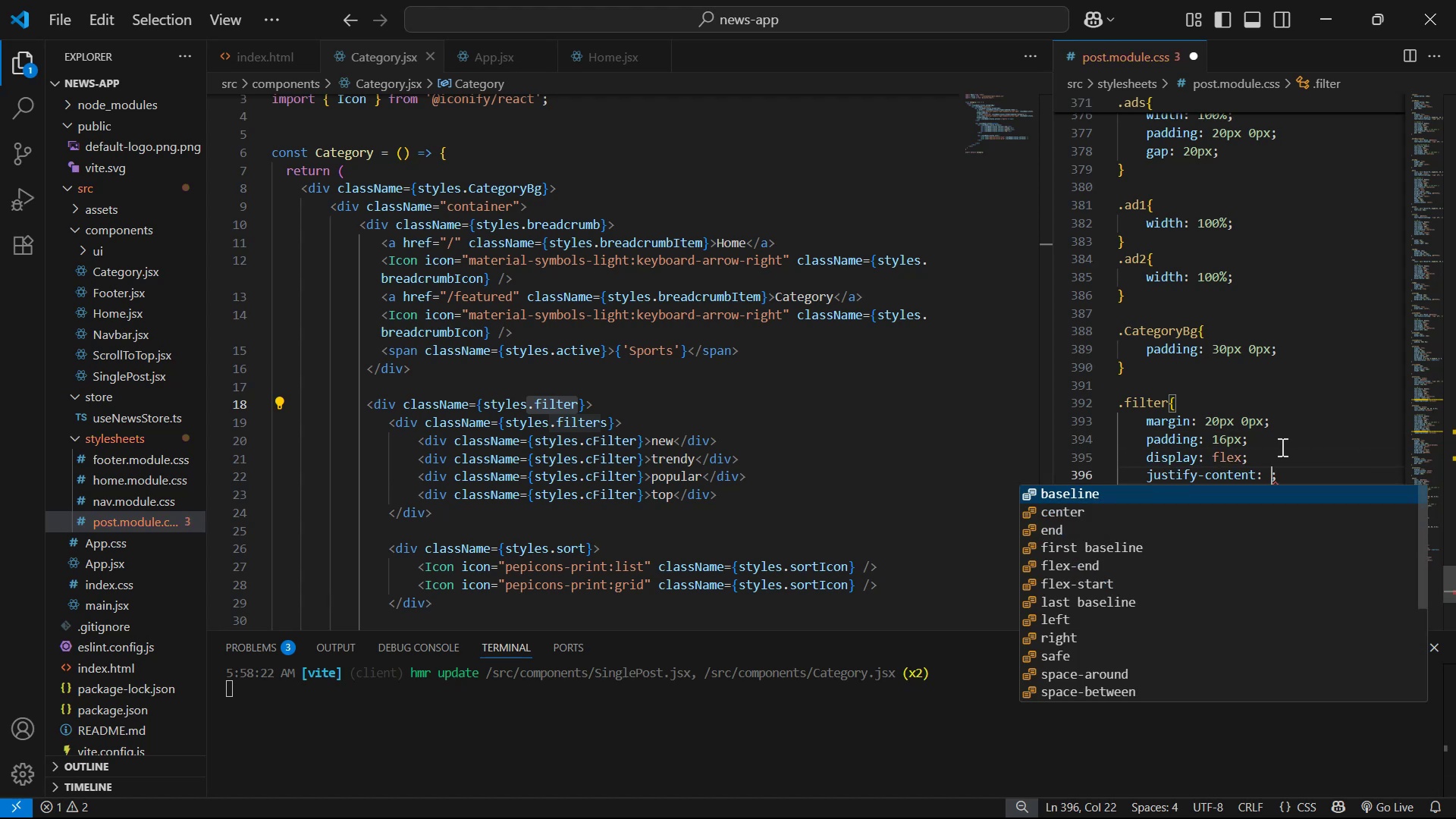 
key(ArrowDown)
 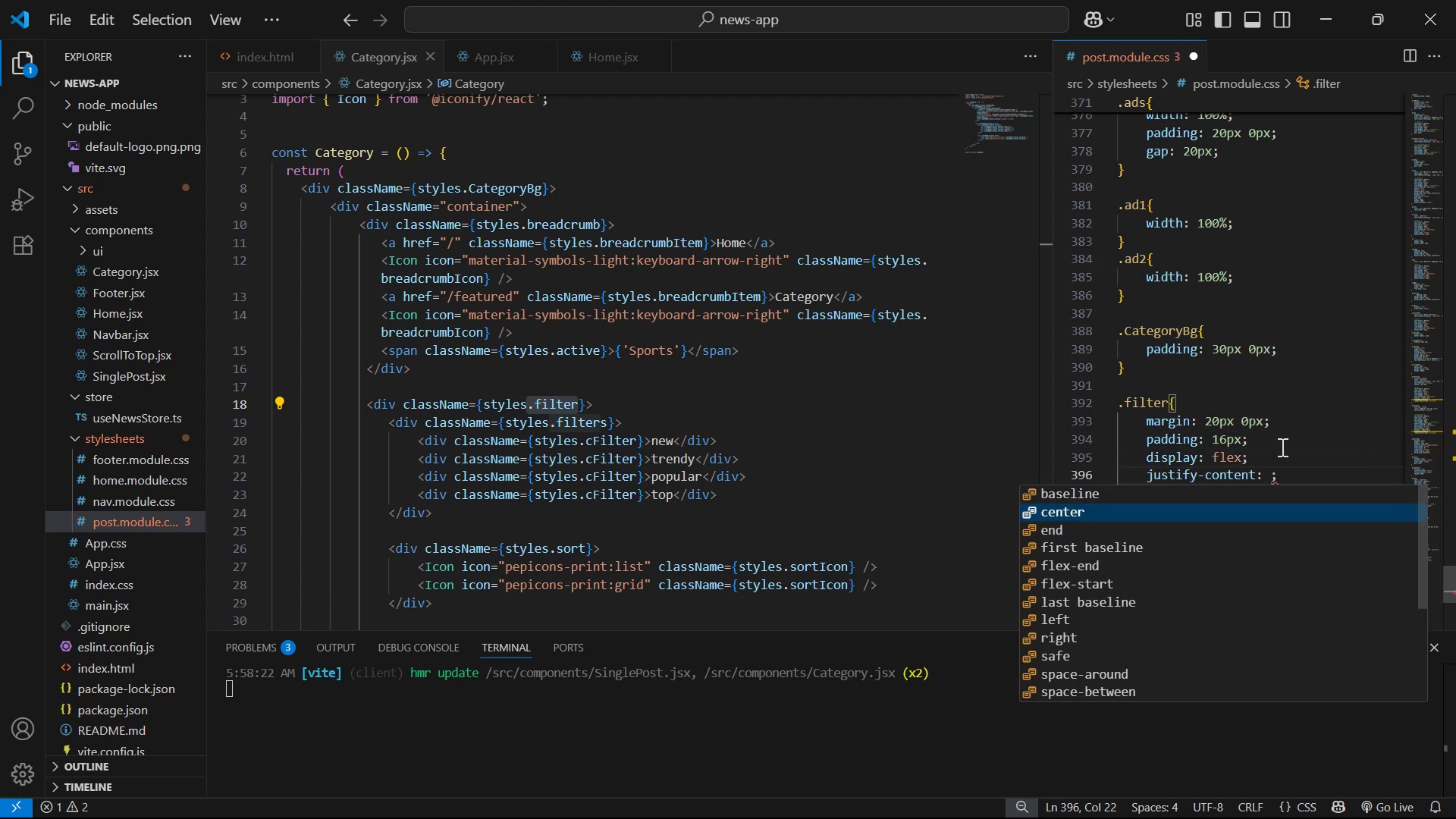 
key(ArrowDown)
 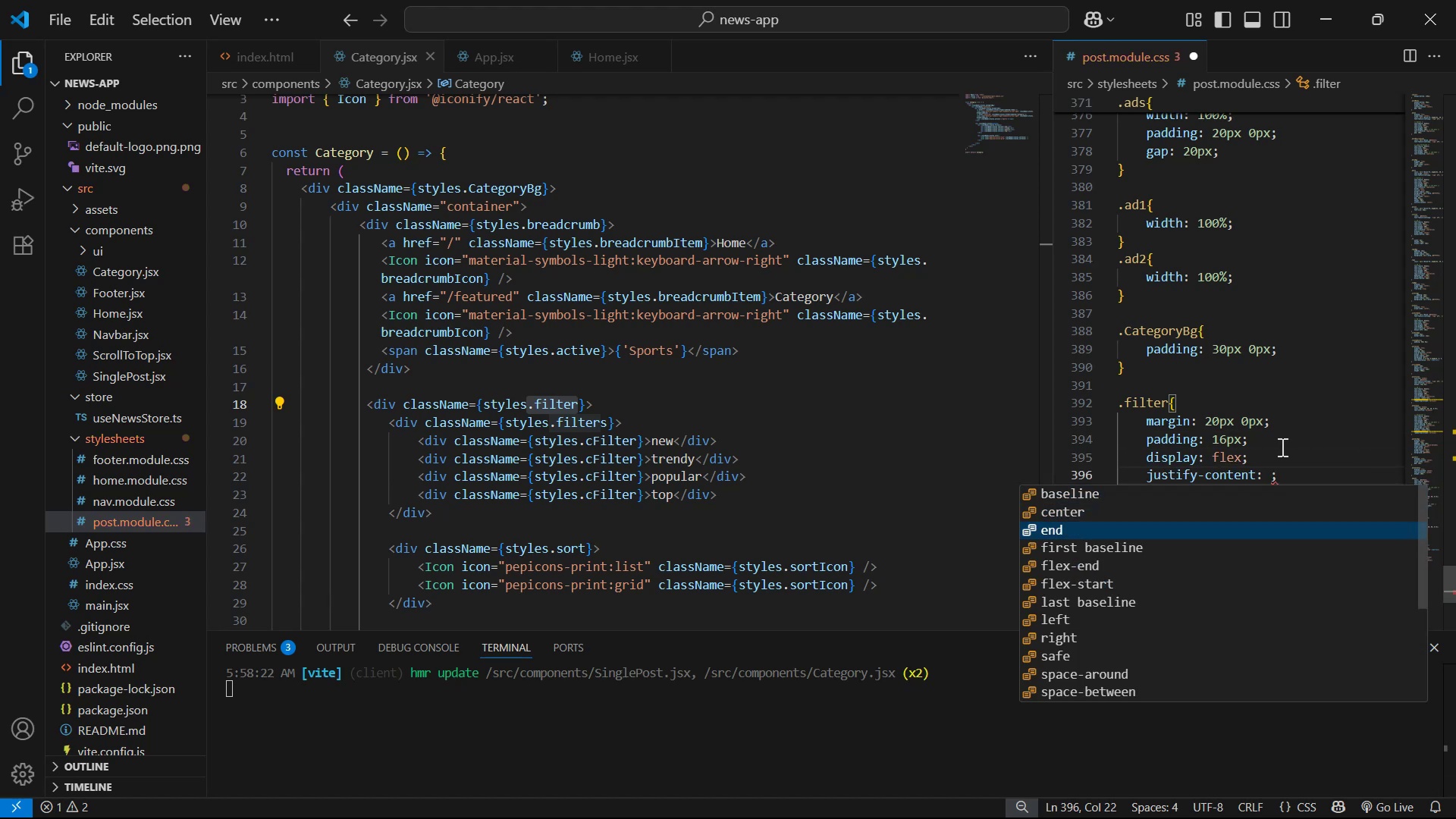 
key(ArrowDown)
 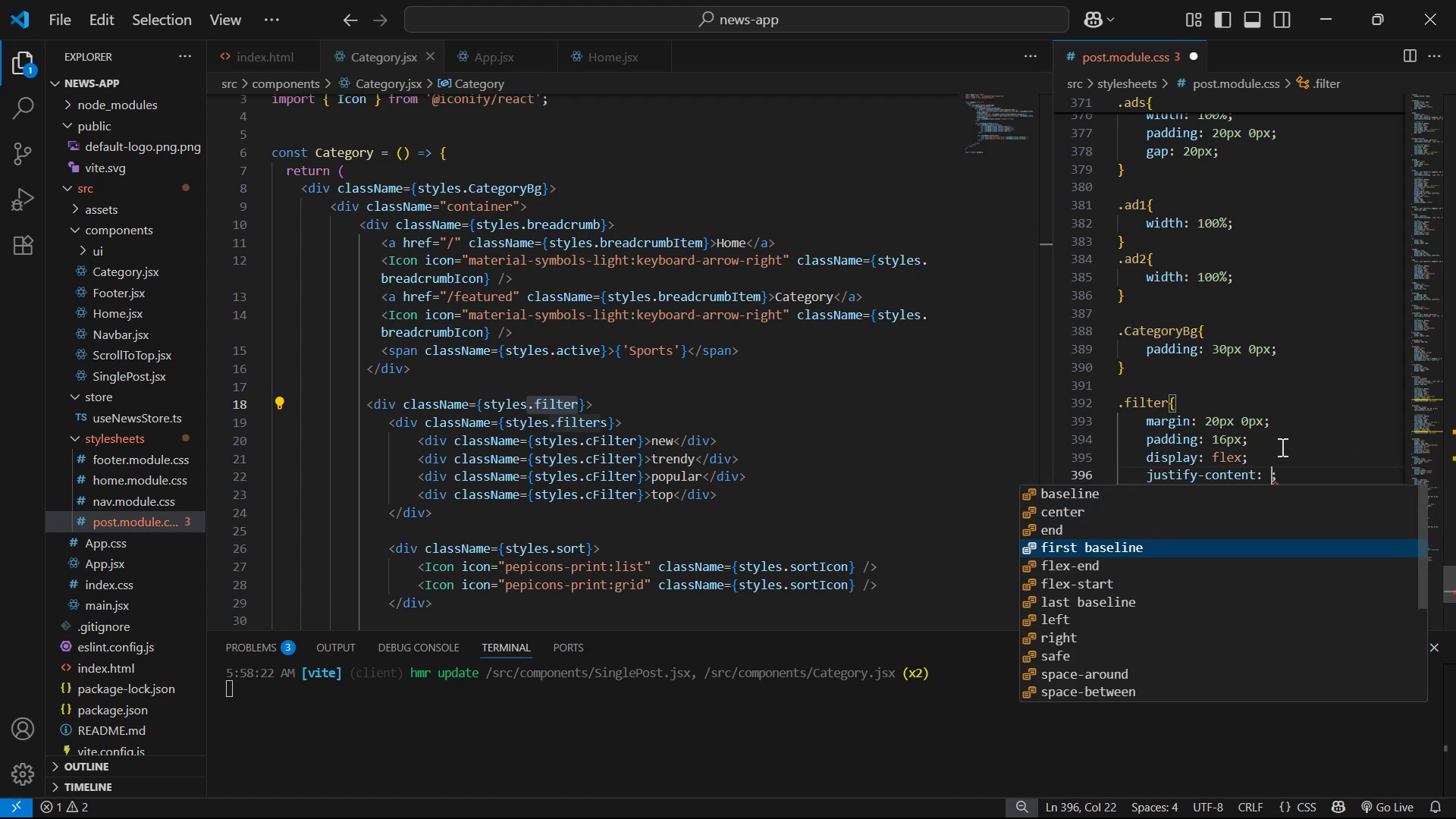 
key(ArrowDown)
 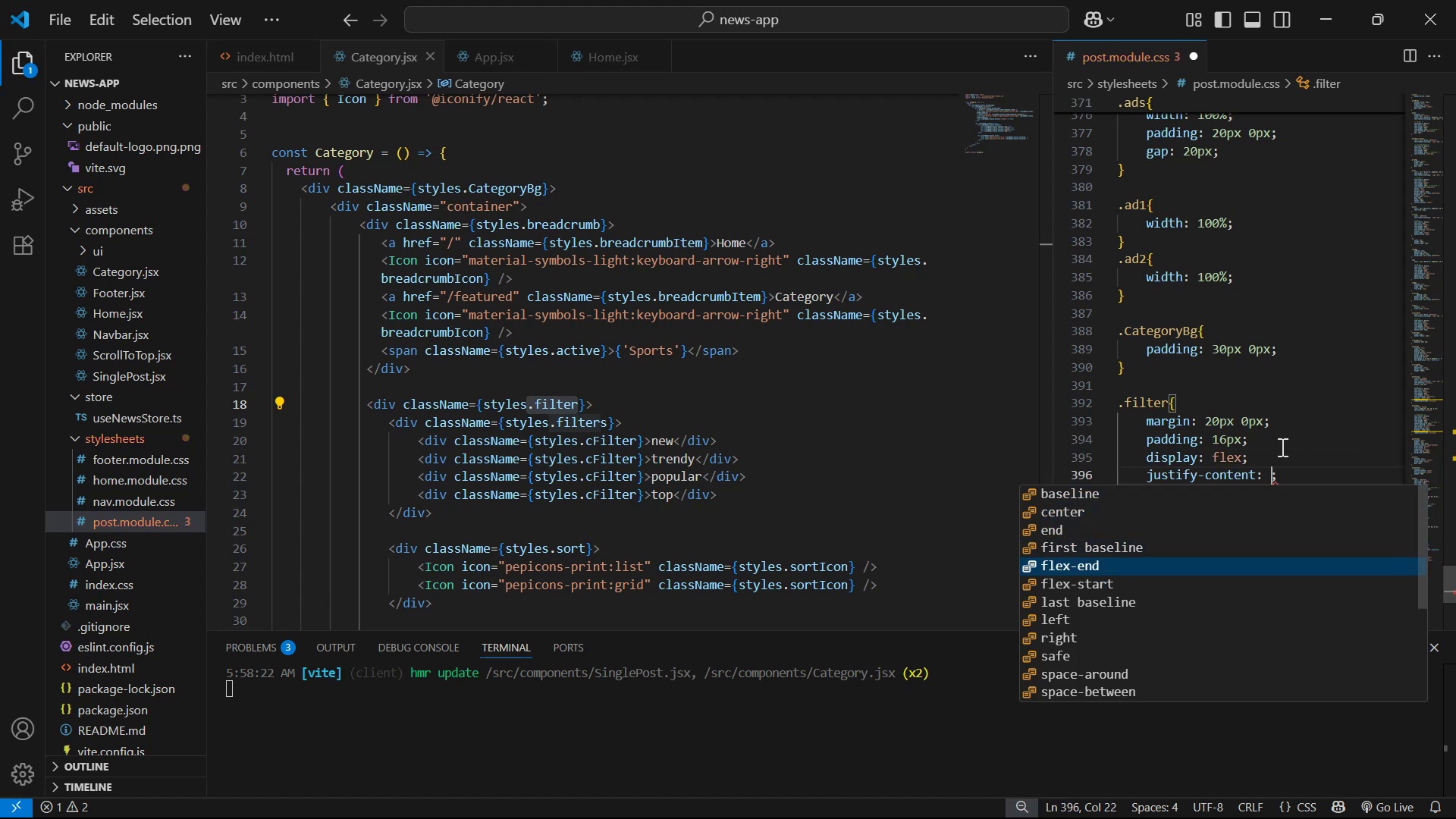 
key(ArrowDown)
 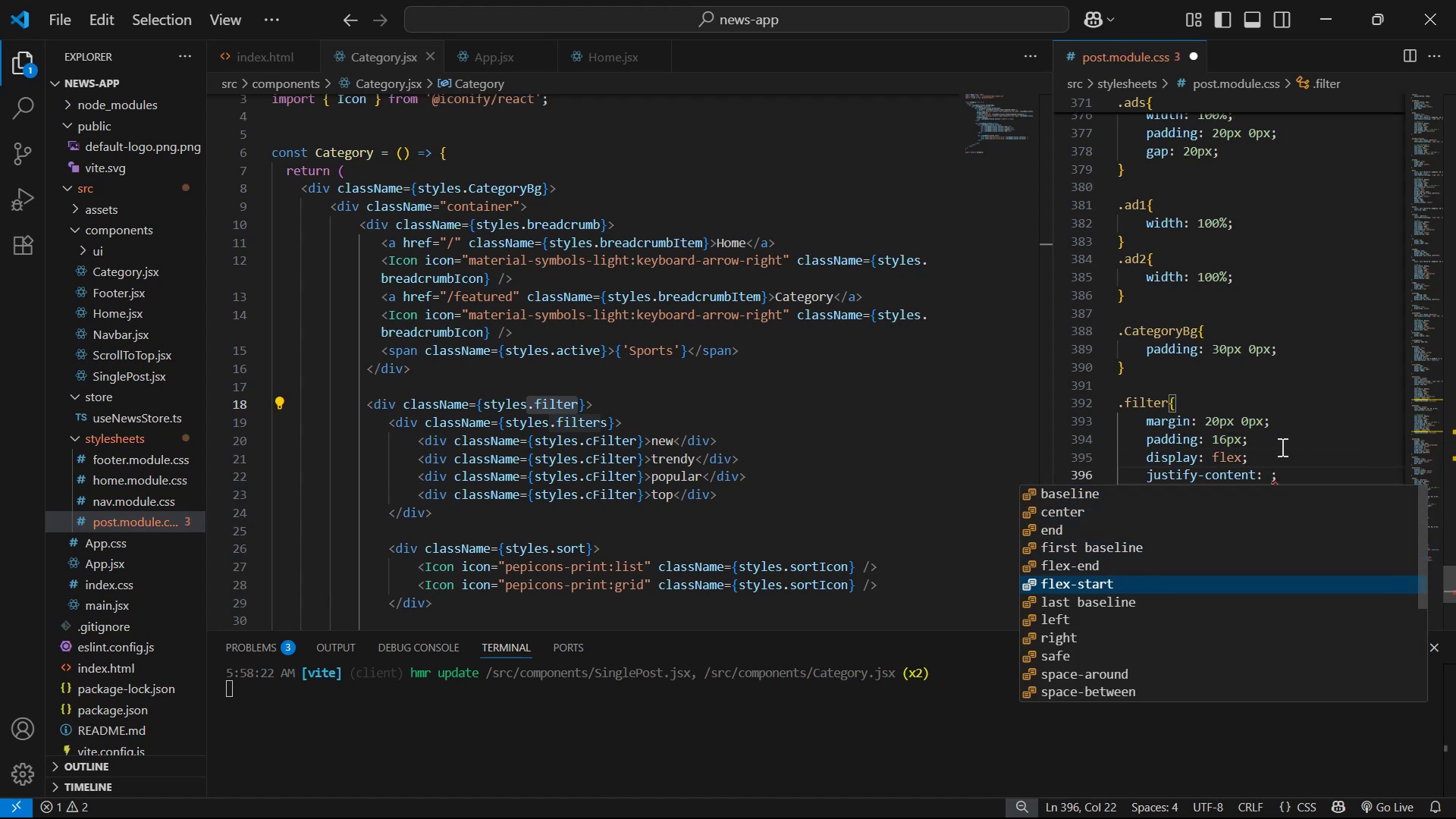 
key(S)
 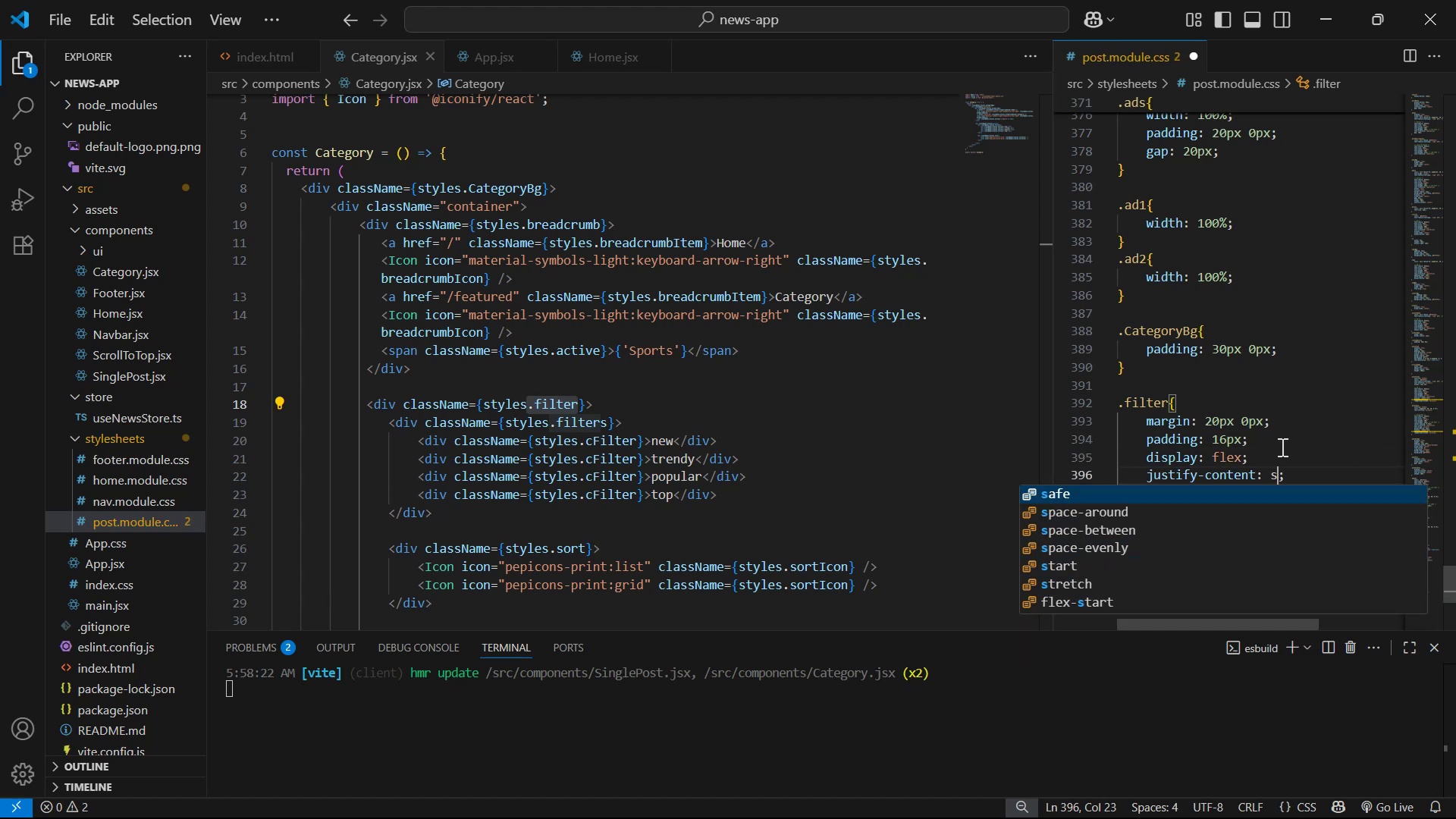 
key(ArrowDown)
 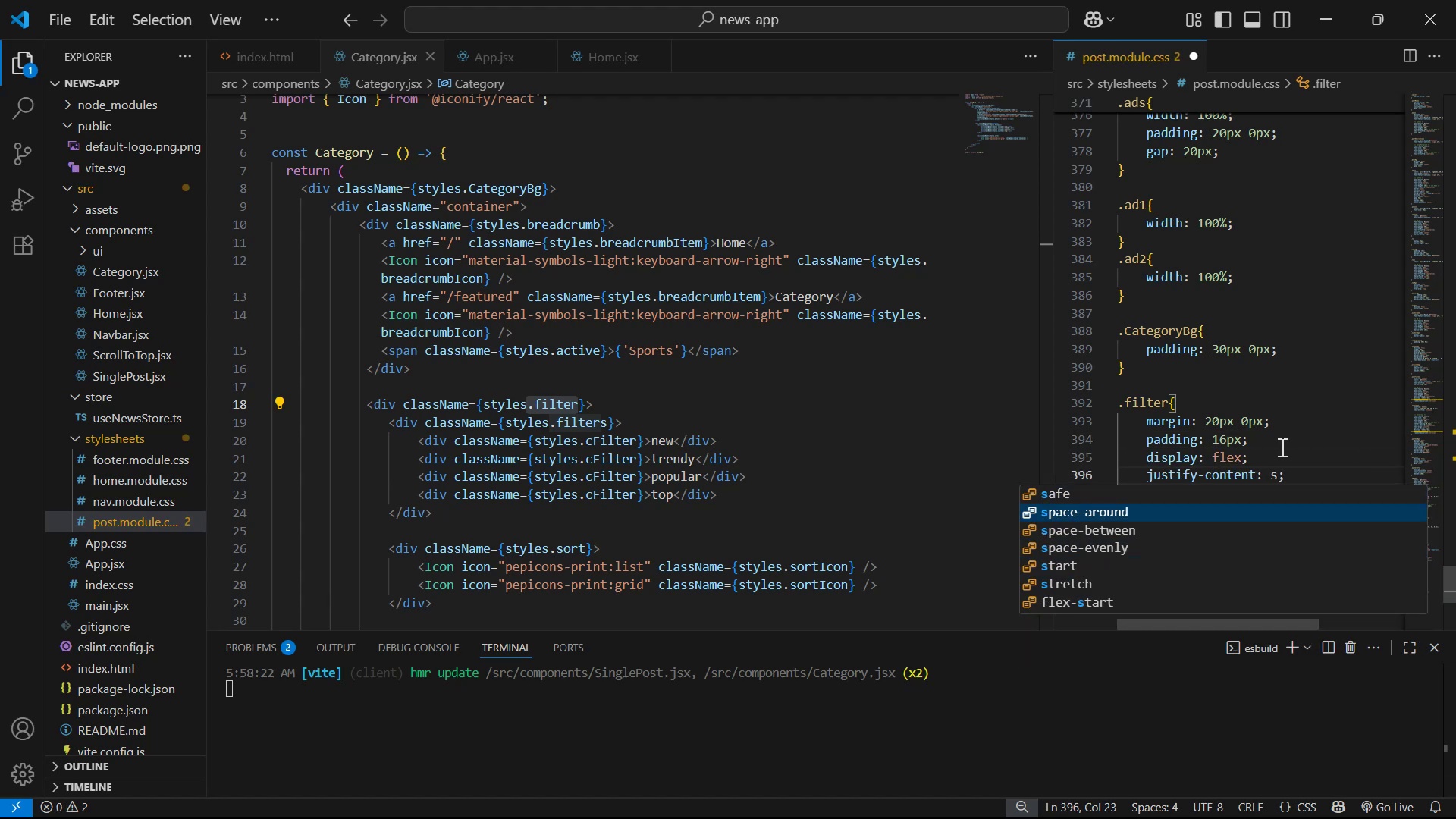 
key(ArrowDown)
 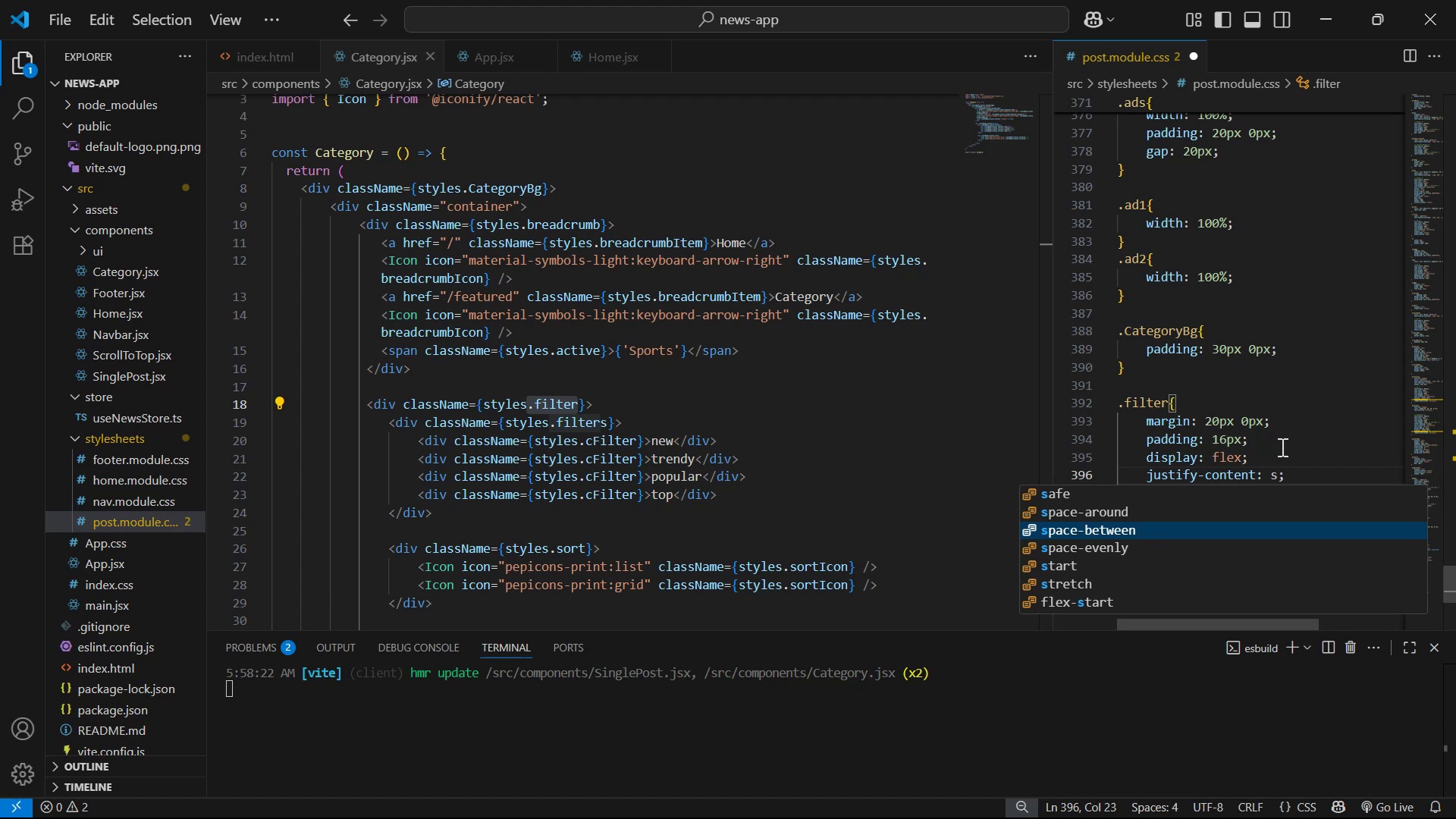 
key(Enter)
 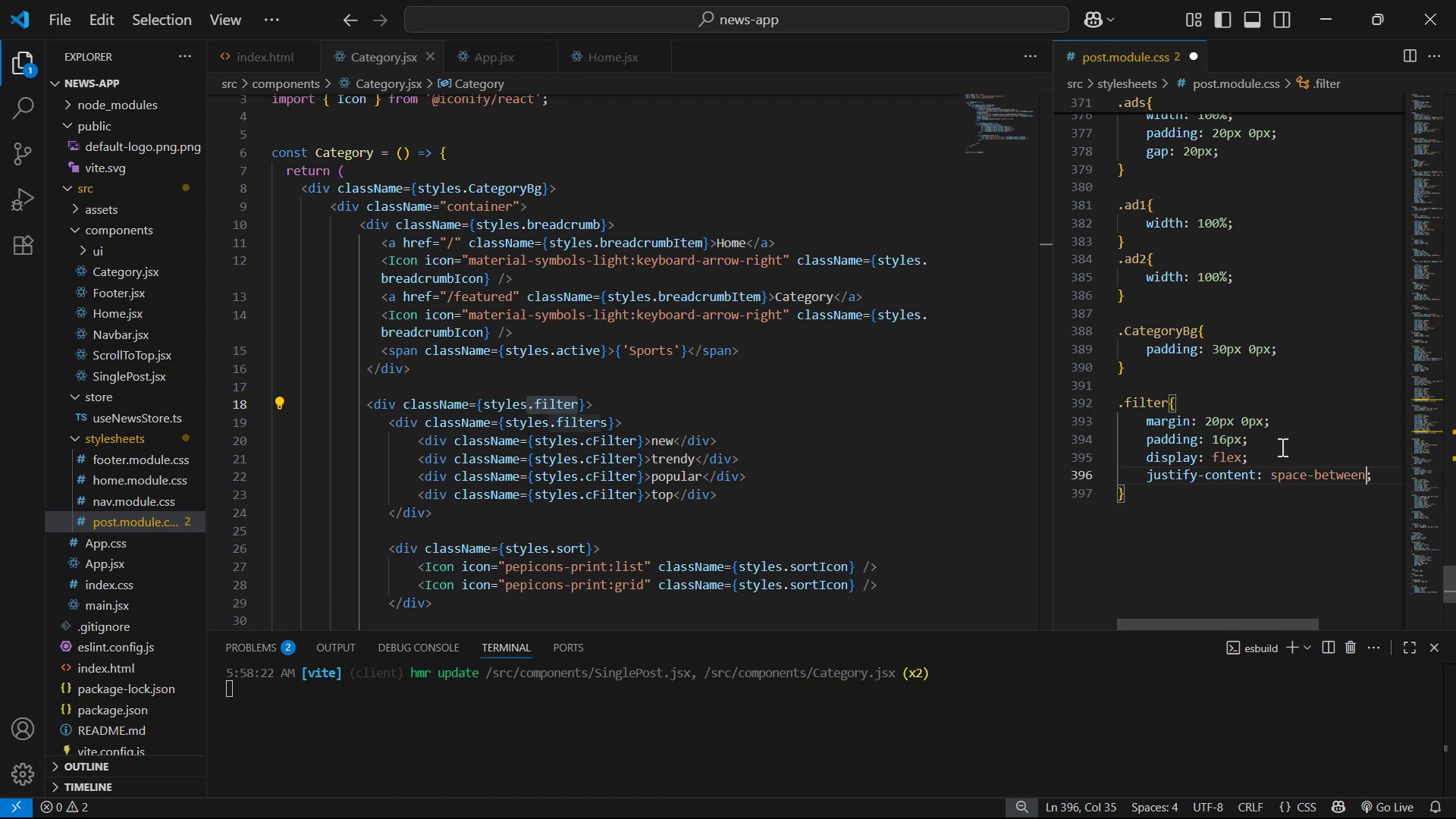 
key(ArrowRight)
 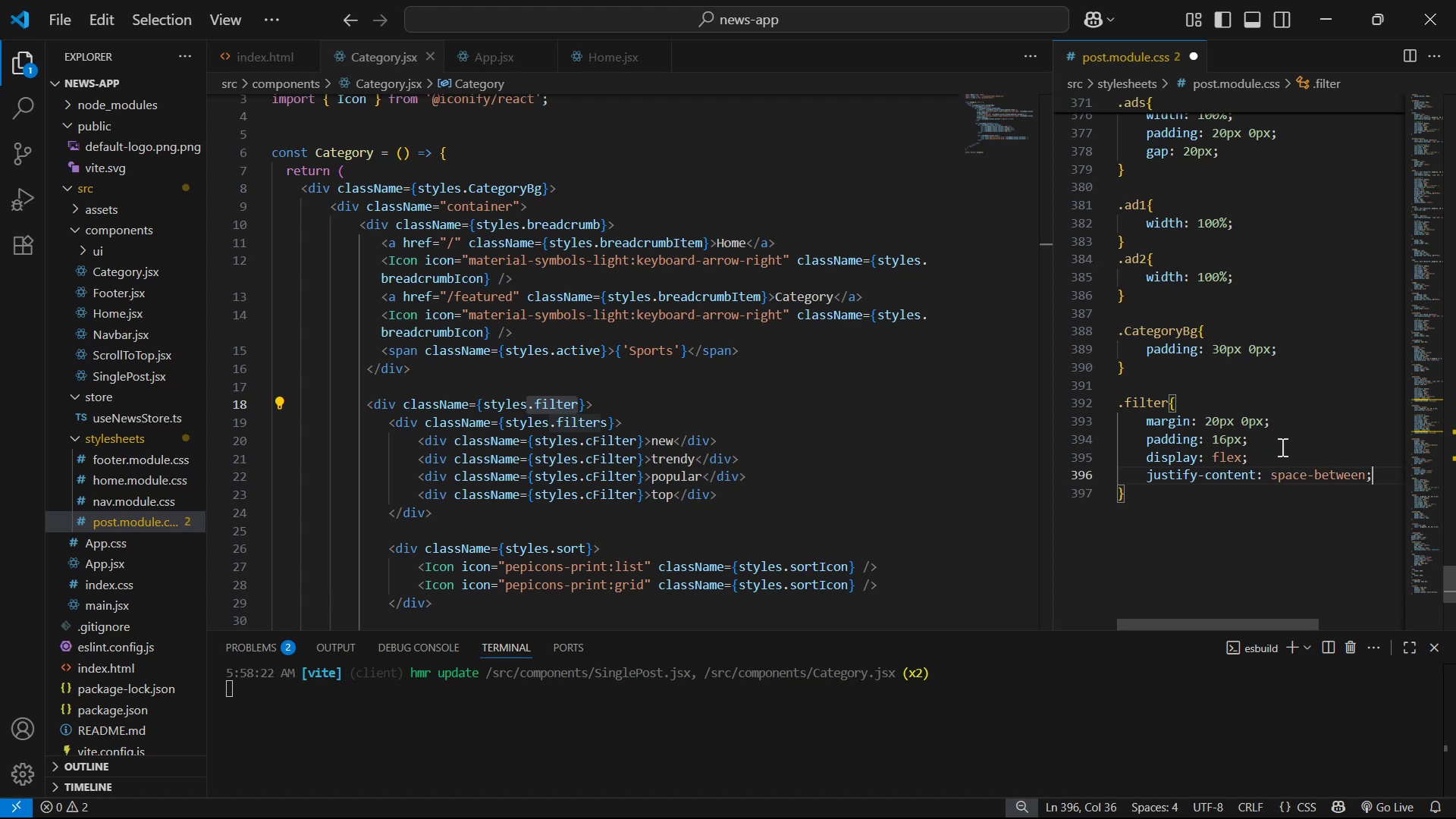 
key(Enter)
 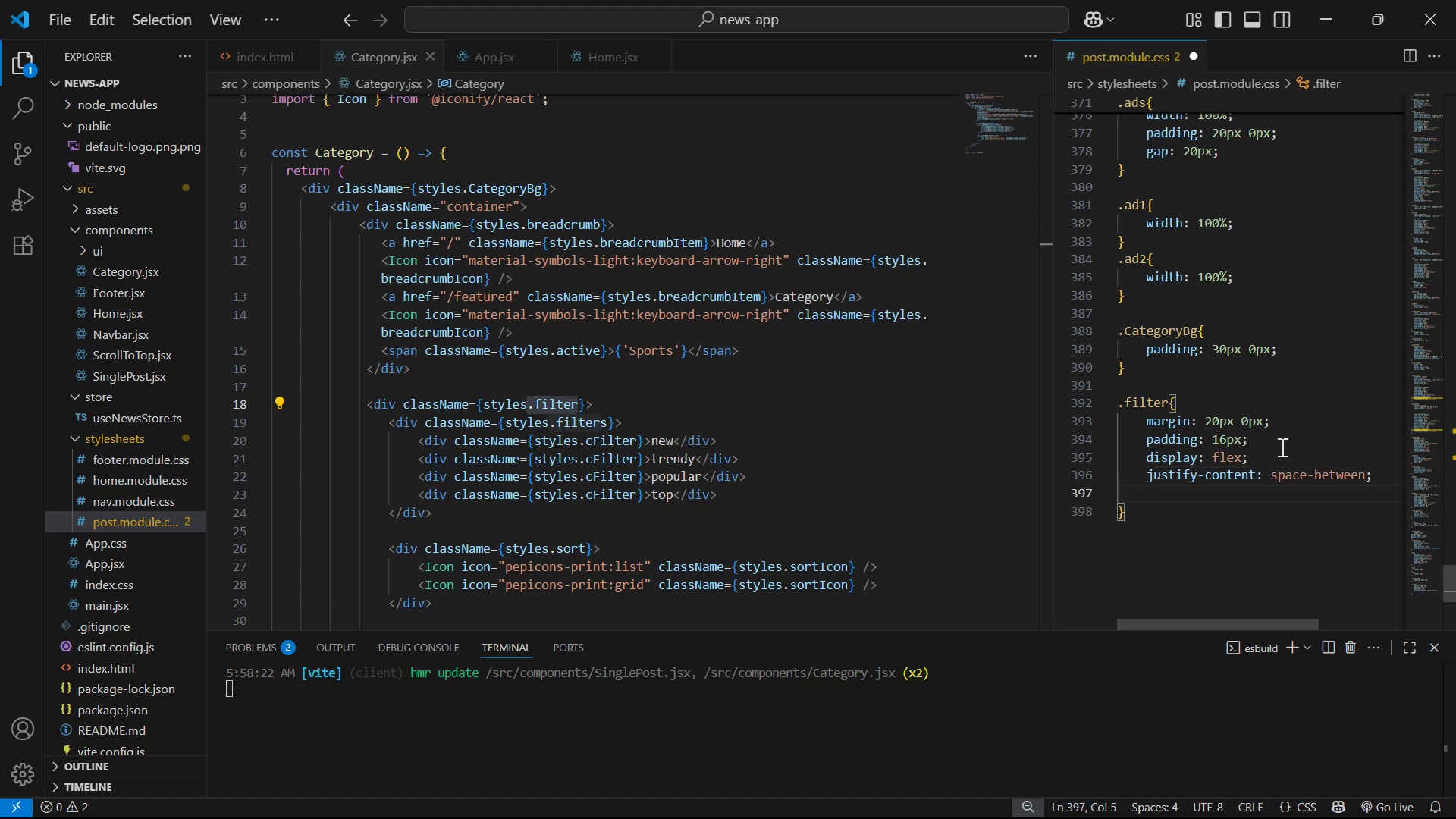 
type(al)
 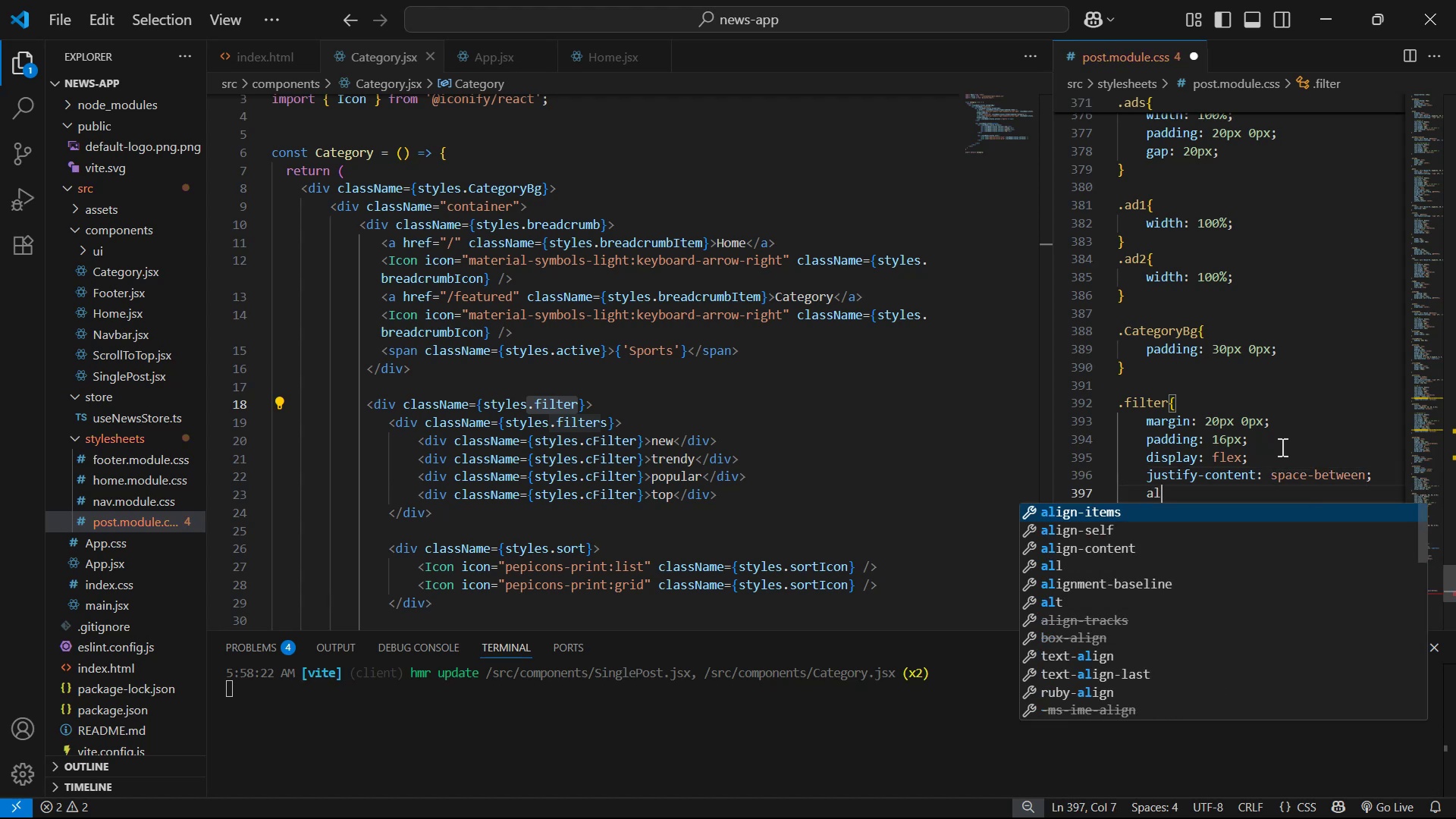 
key(Enter)
 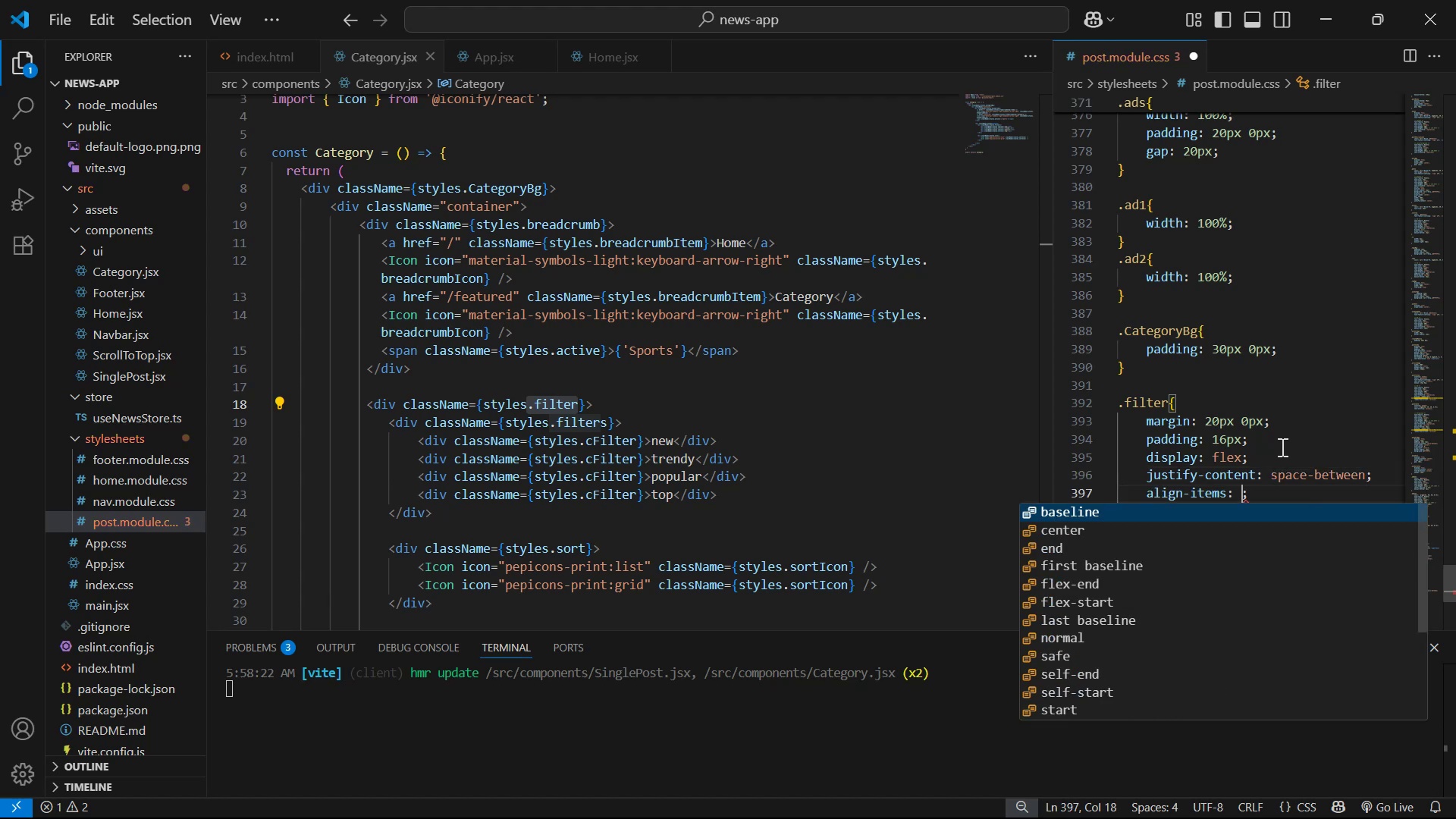 
key(ArrowDown)
 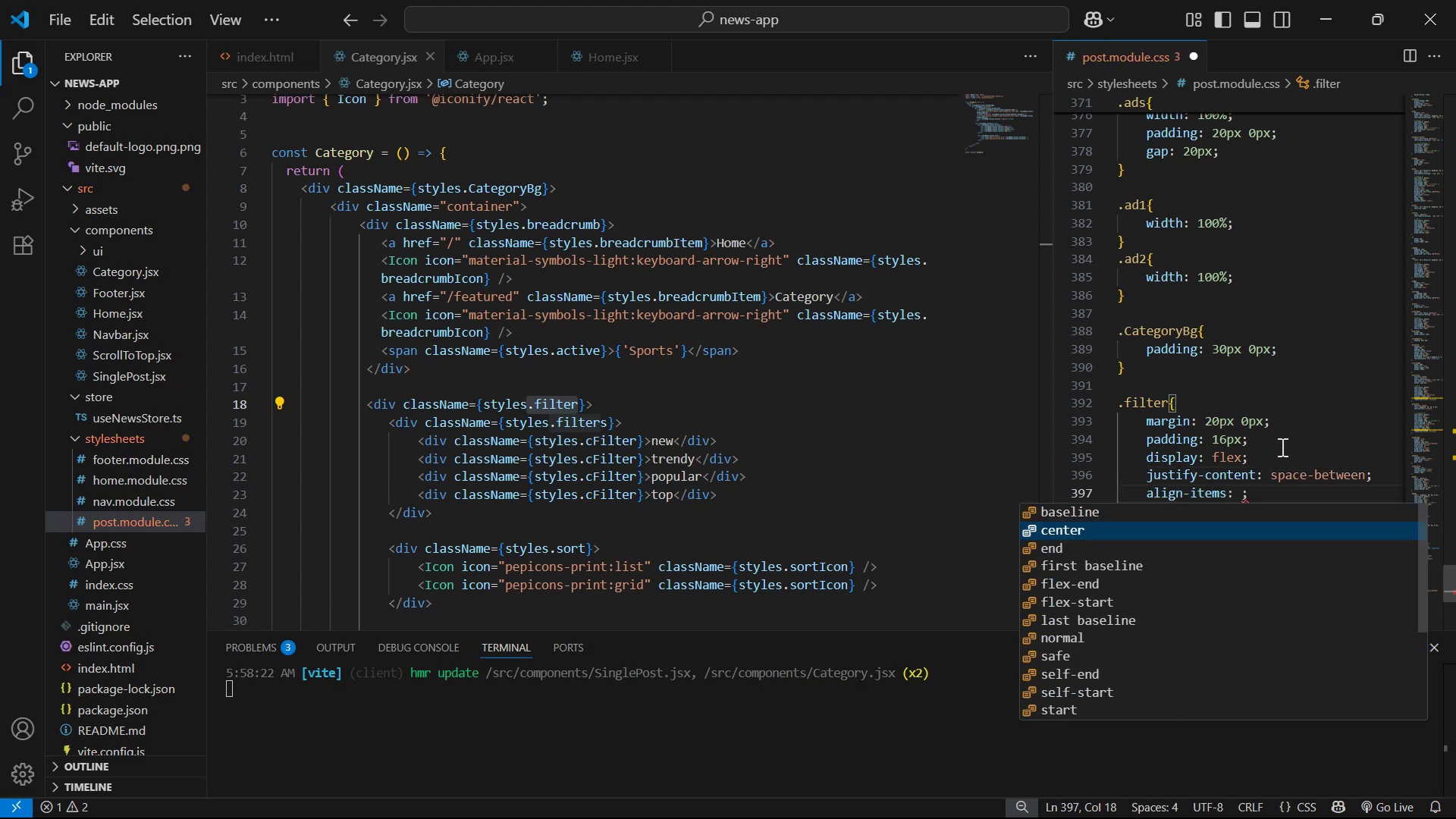 
key(Enter)
 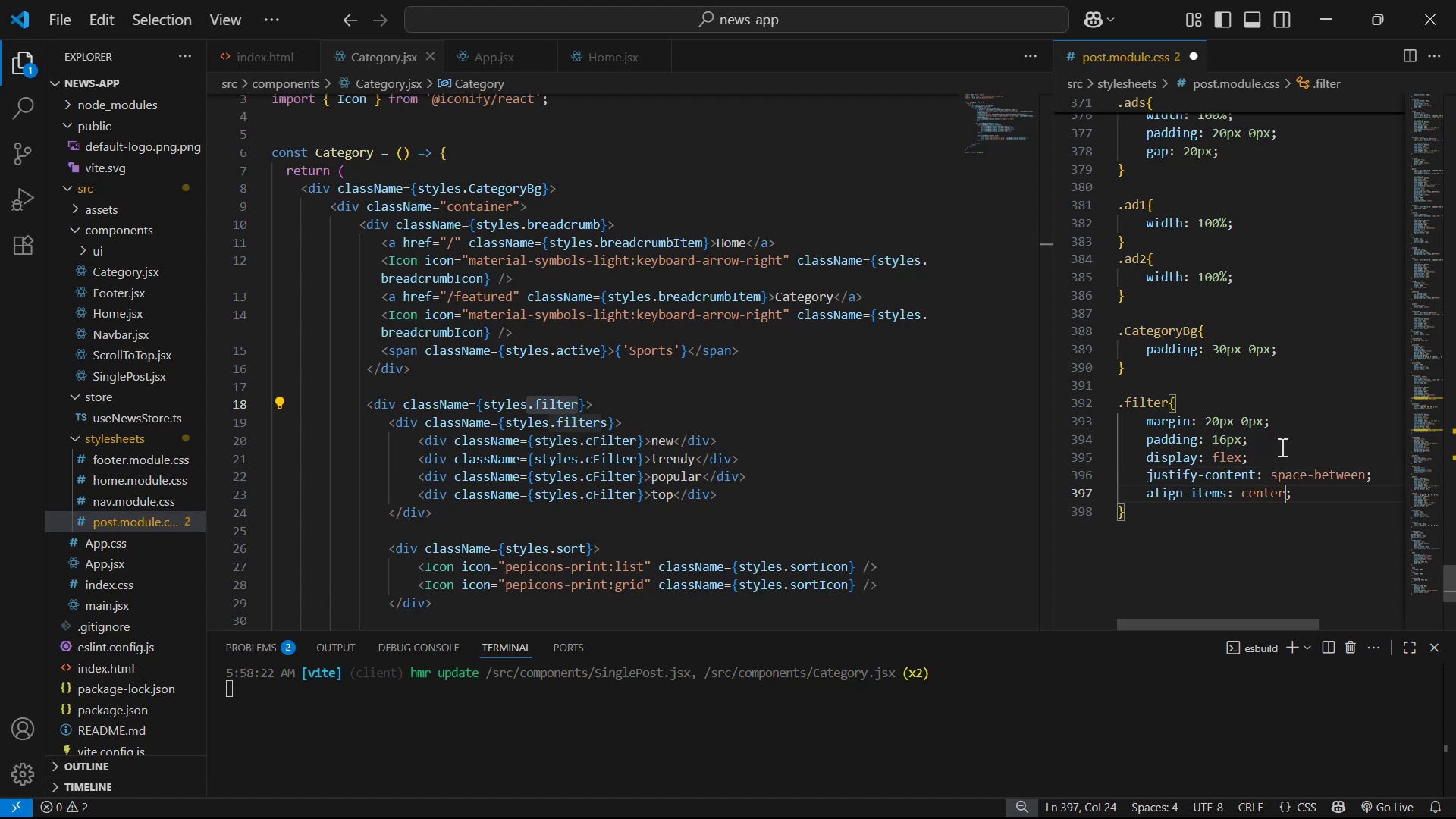 
key(ArrowRight)
 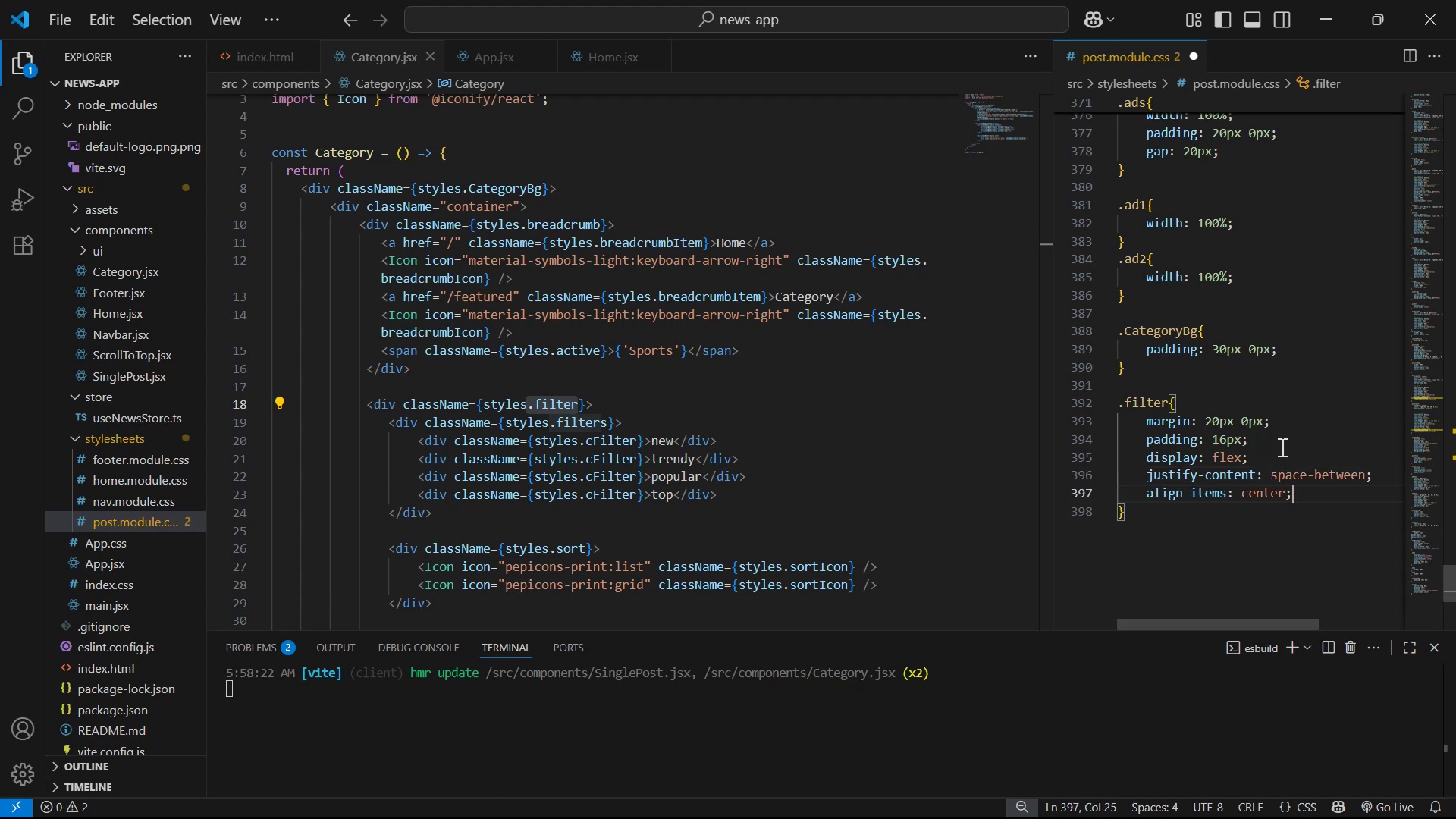 
key(ArrowDown)
 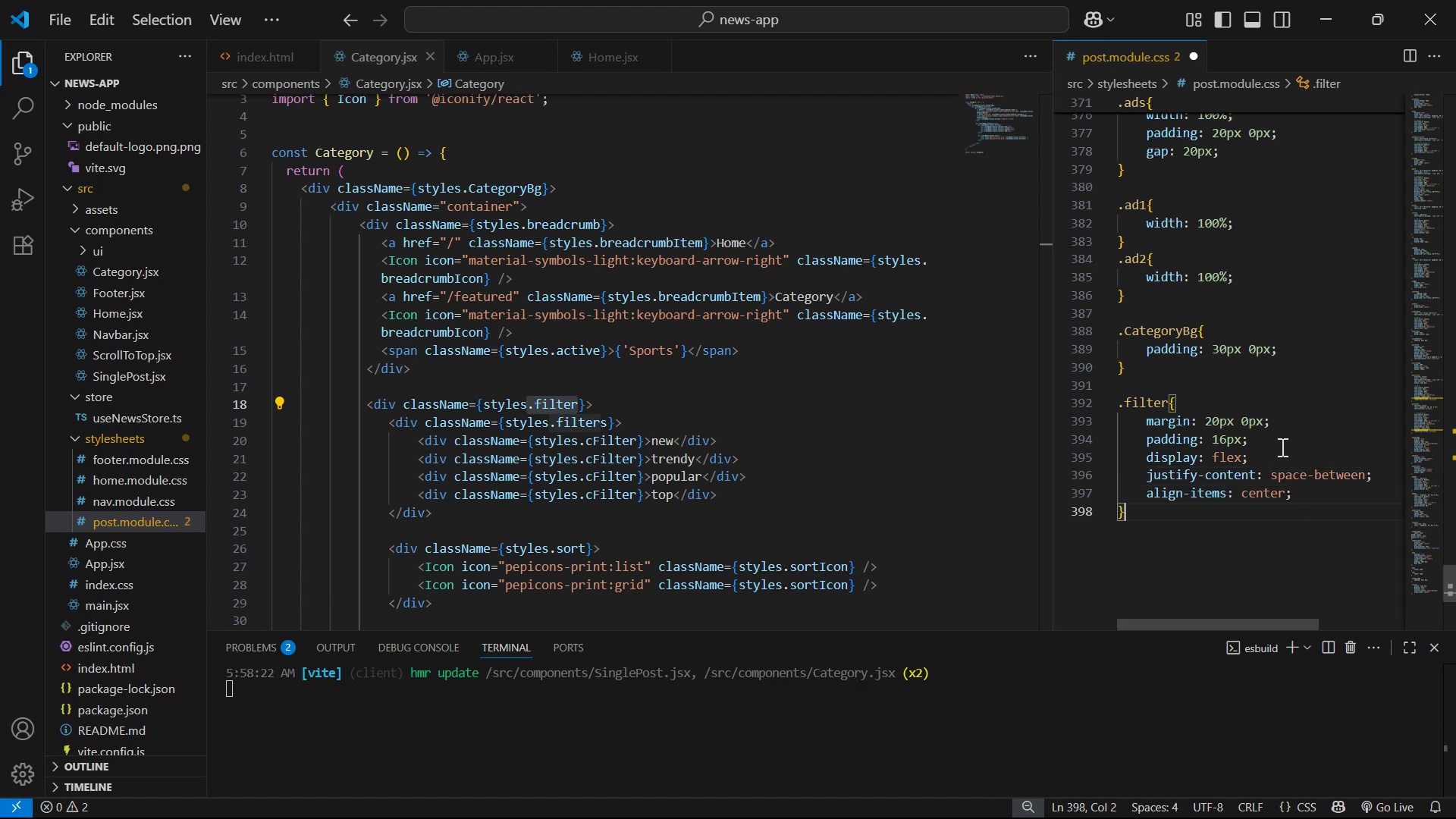 
key(Enter)
 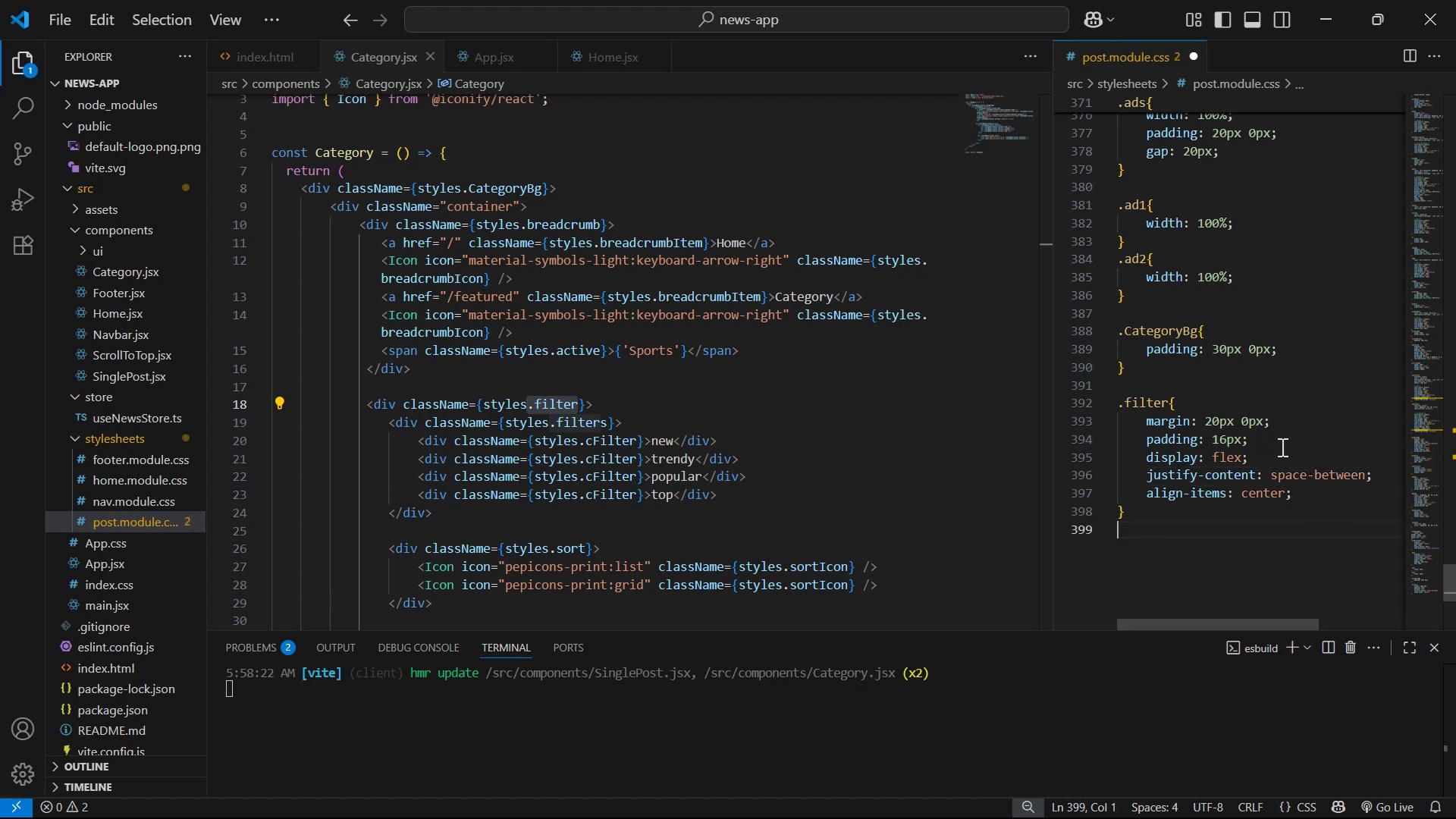 
key(Enter)
 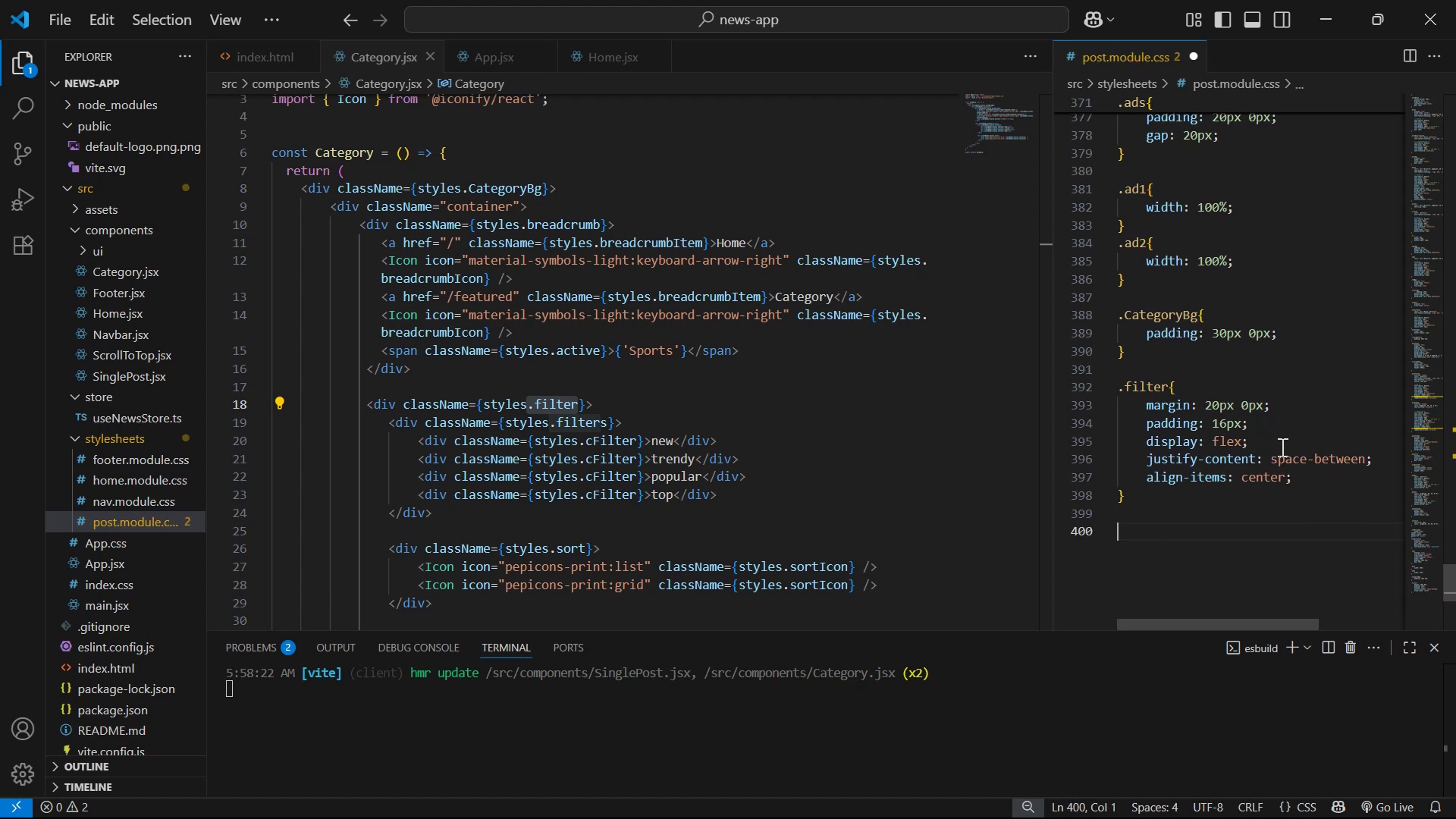 
key(Control+S)
 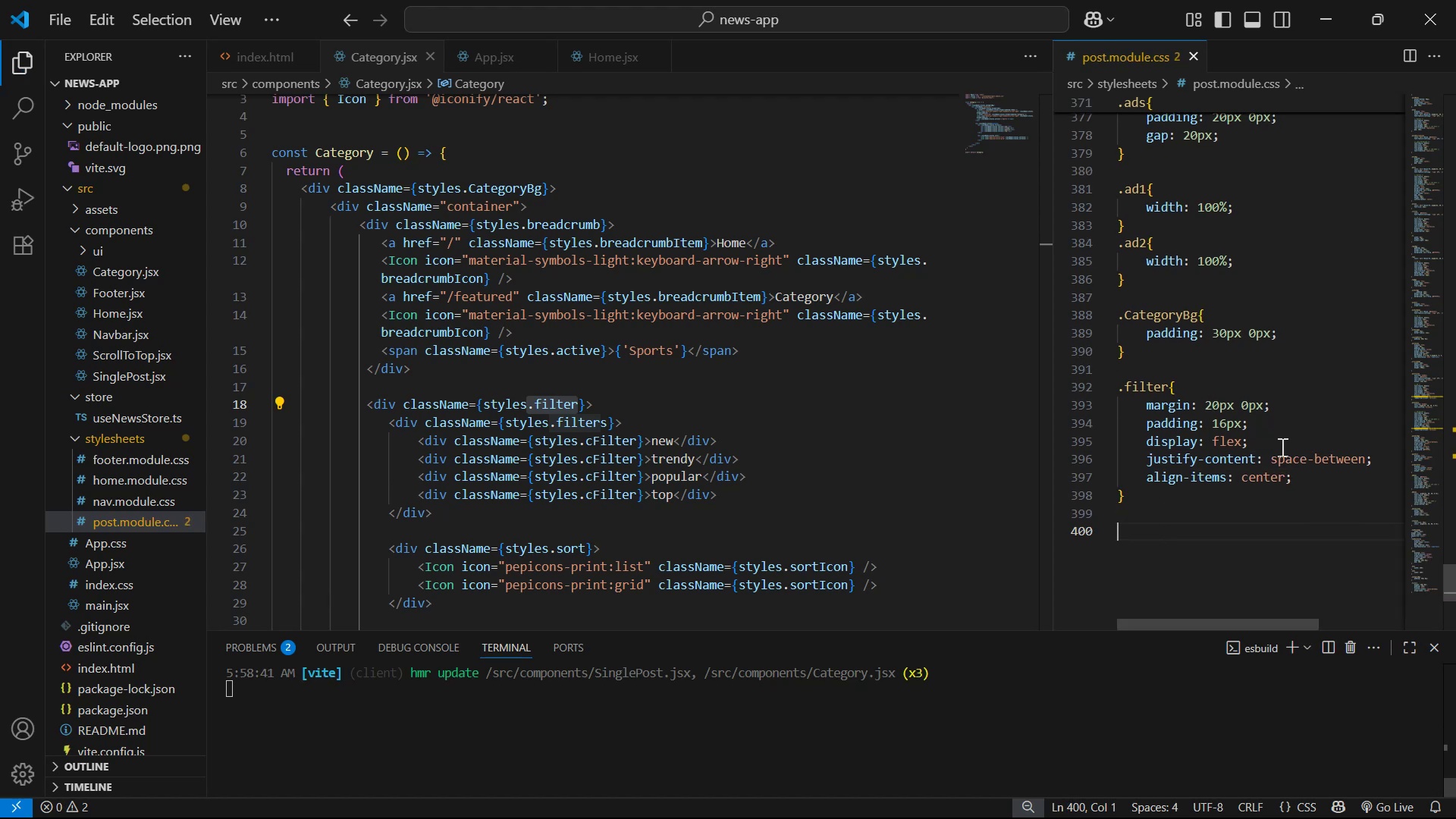 
key(Alt+Tab)
 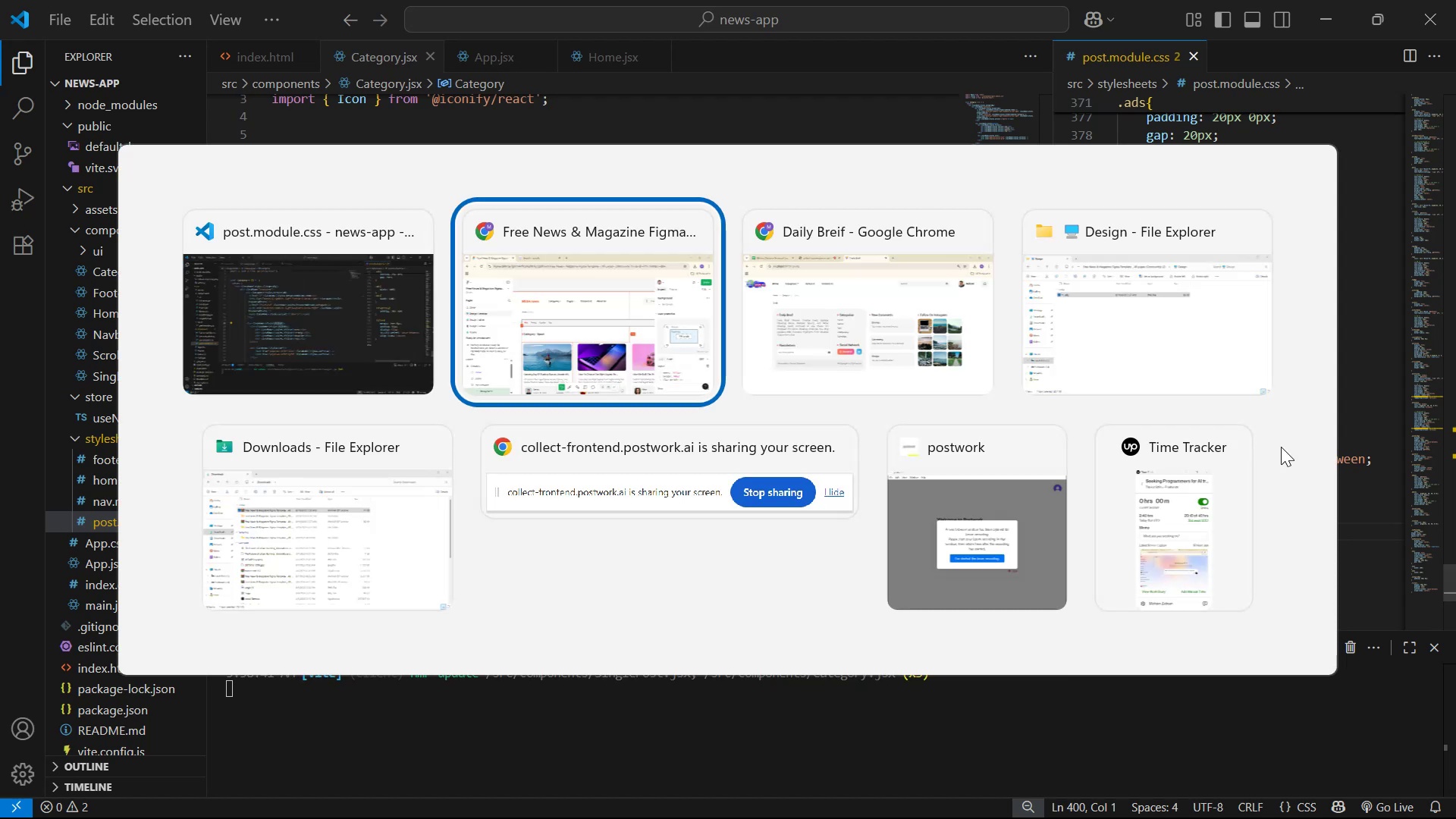 
key(Alt+Tab)
 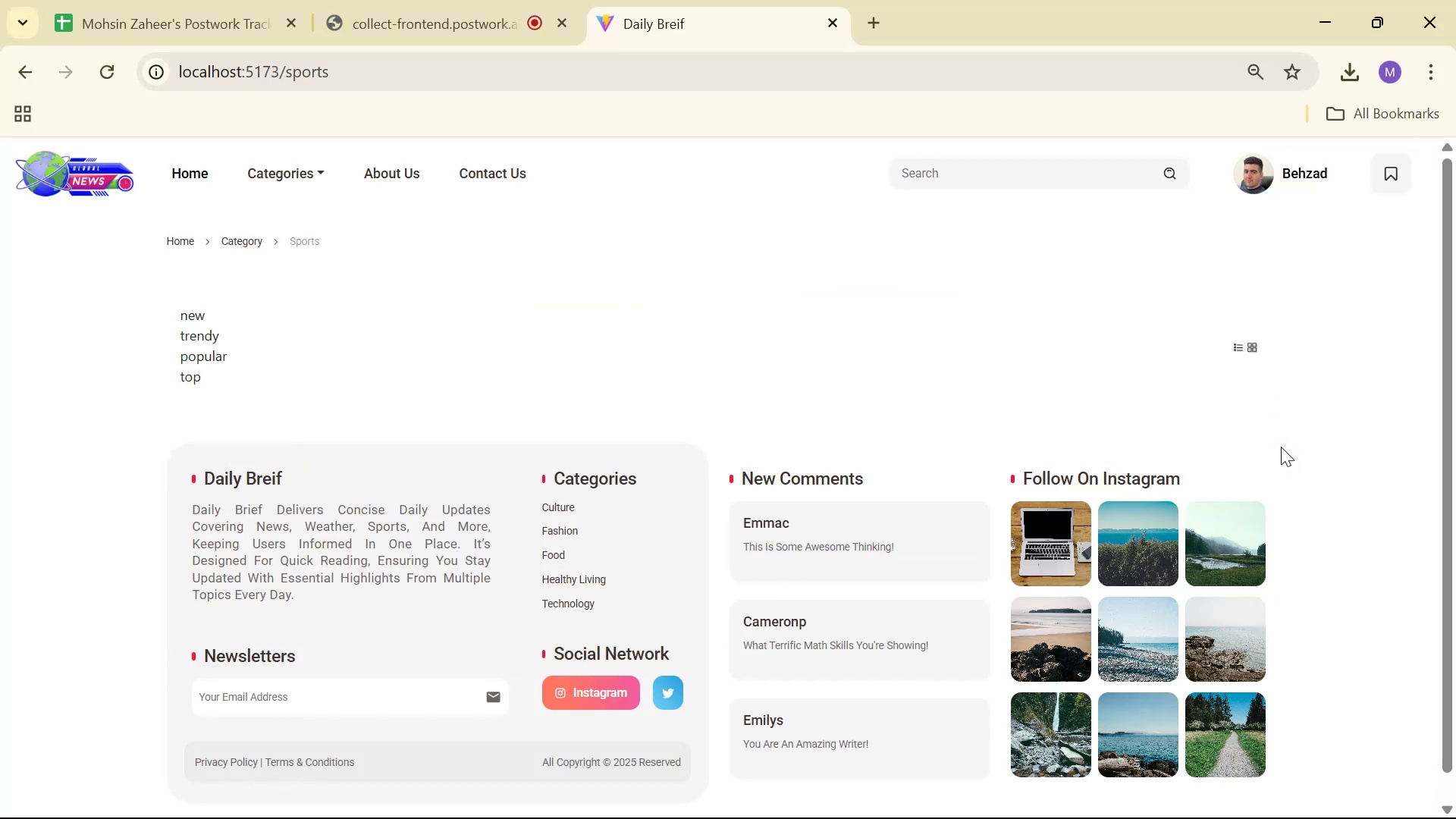 
key(Alt+AltLeft)
 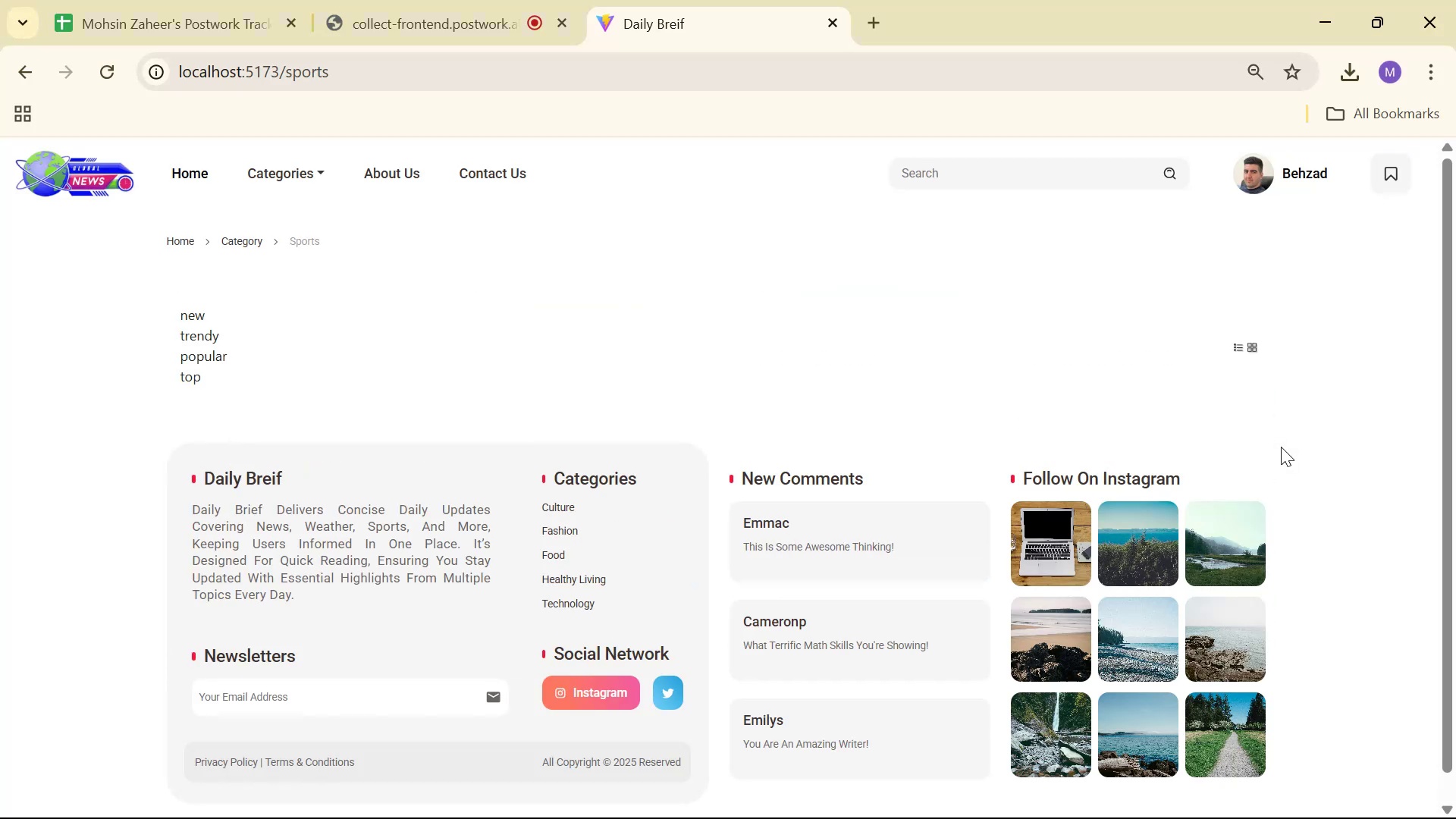 
key(Alt+Tab)
 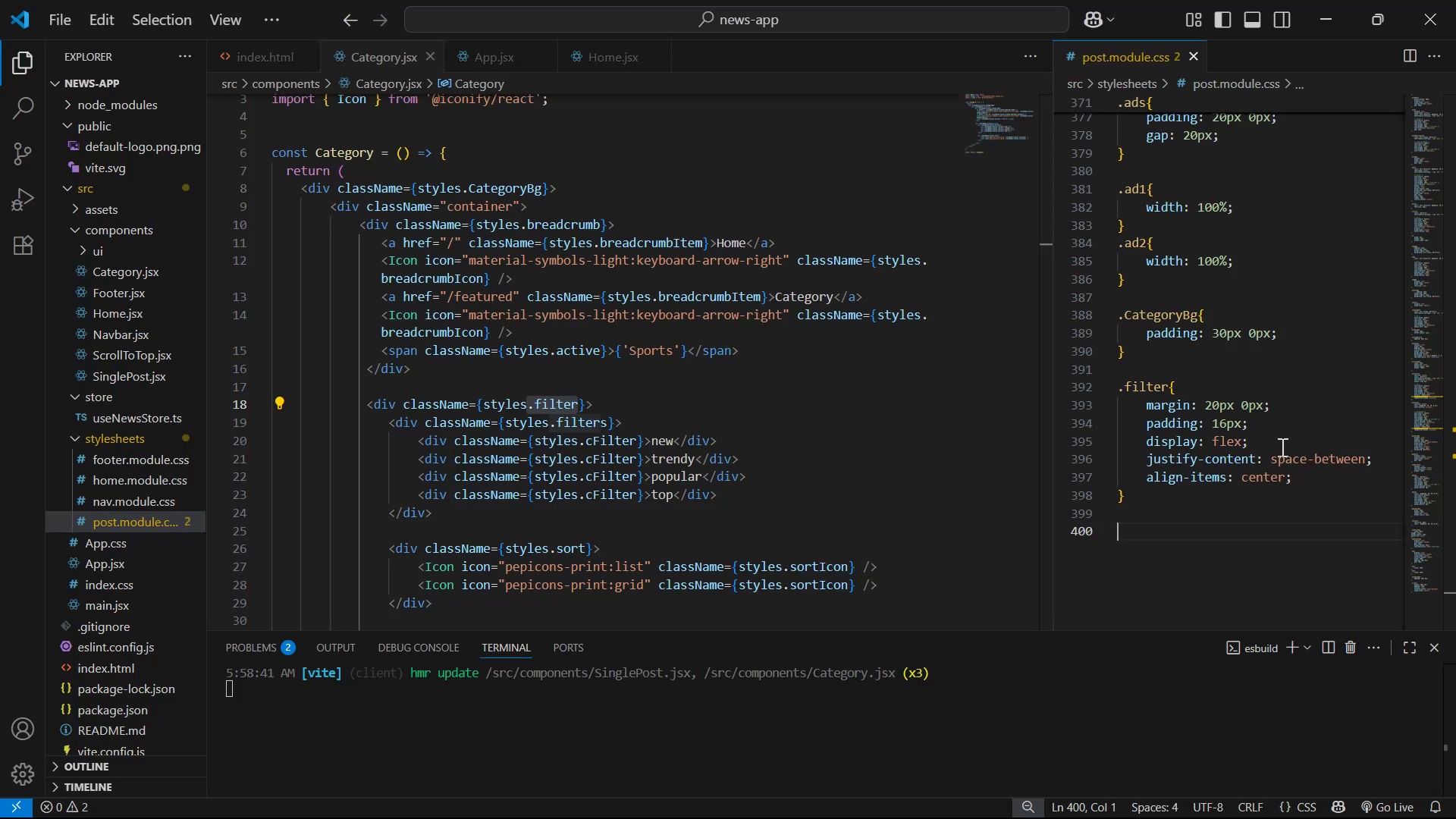 
key(Alt+Tab)
 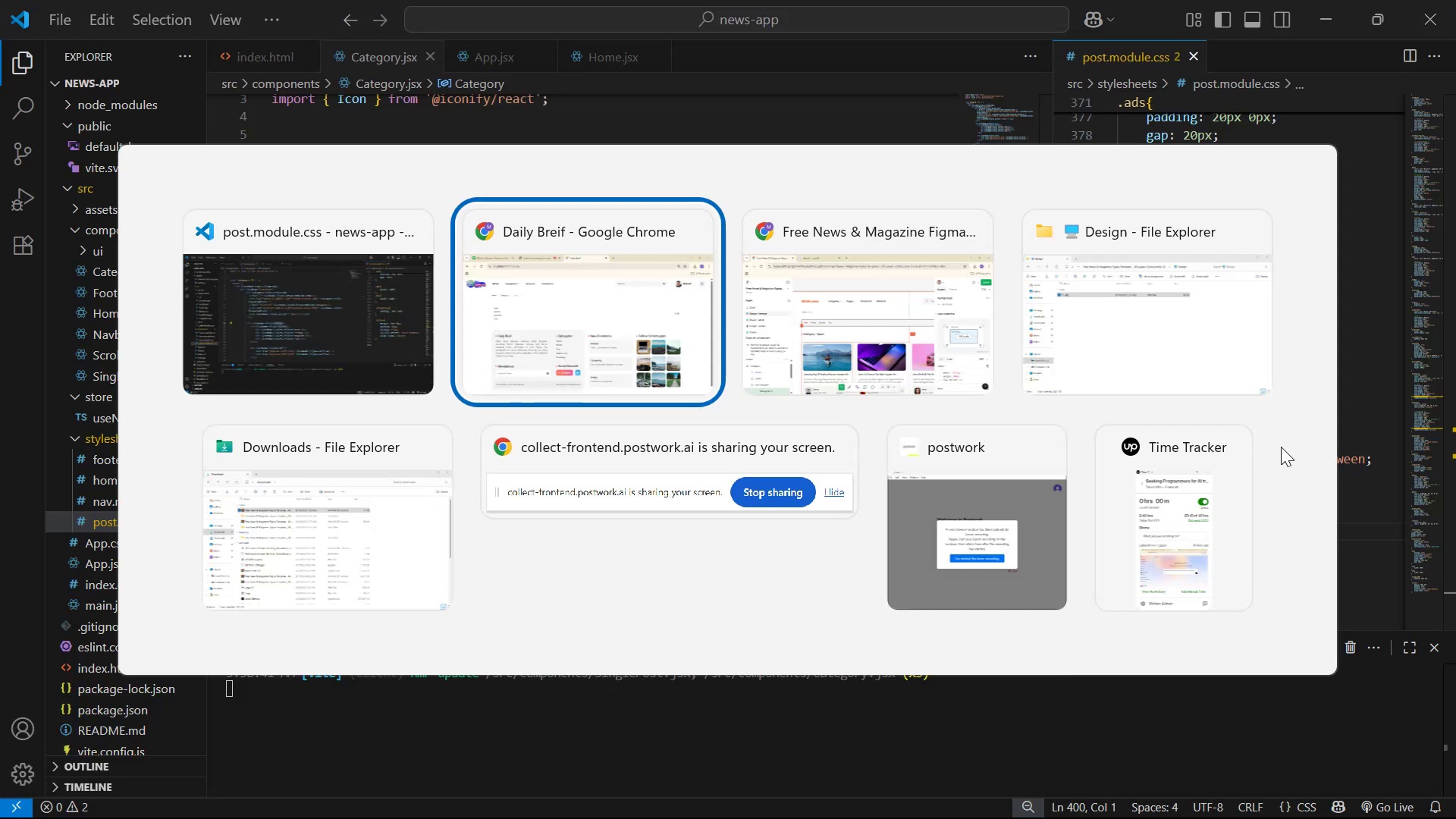 
key(Alt+Tab)
 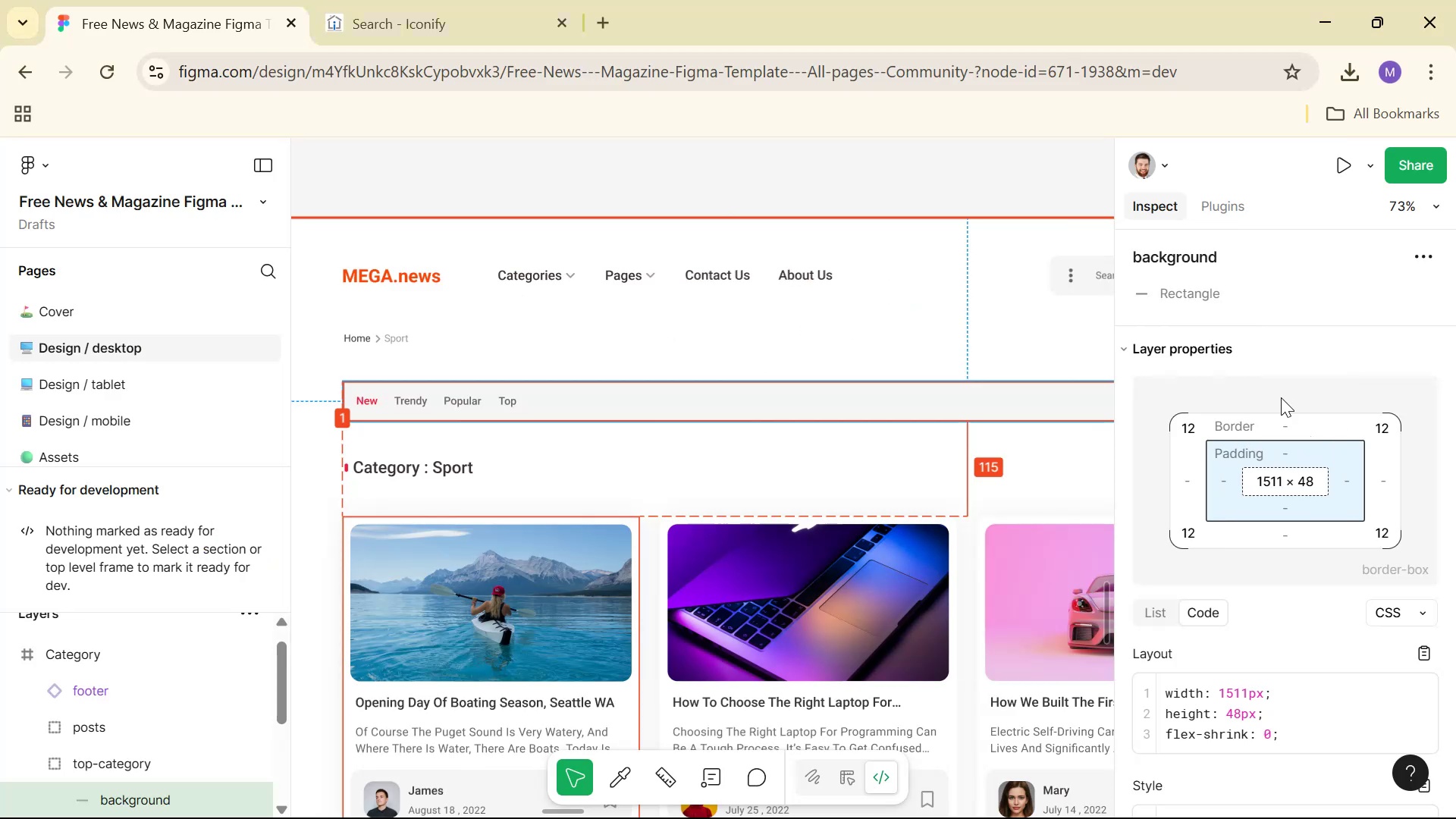 
scroll: coordinate [1379, 592], scroll_direction: down, amount: 3.0
 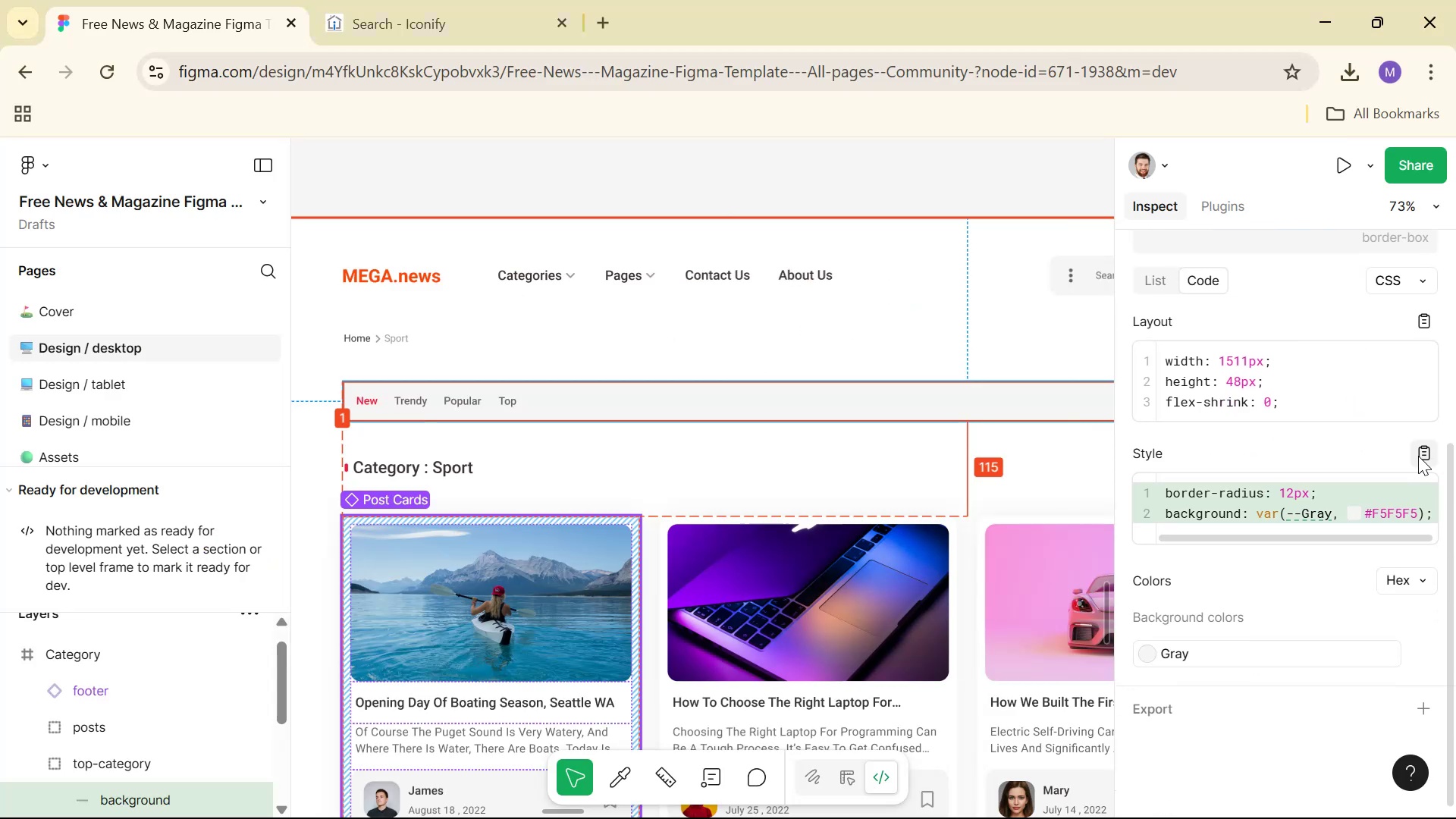 
left_click([1421, 455])
 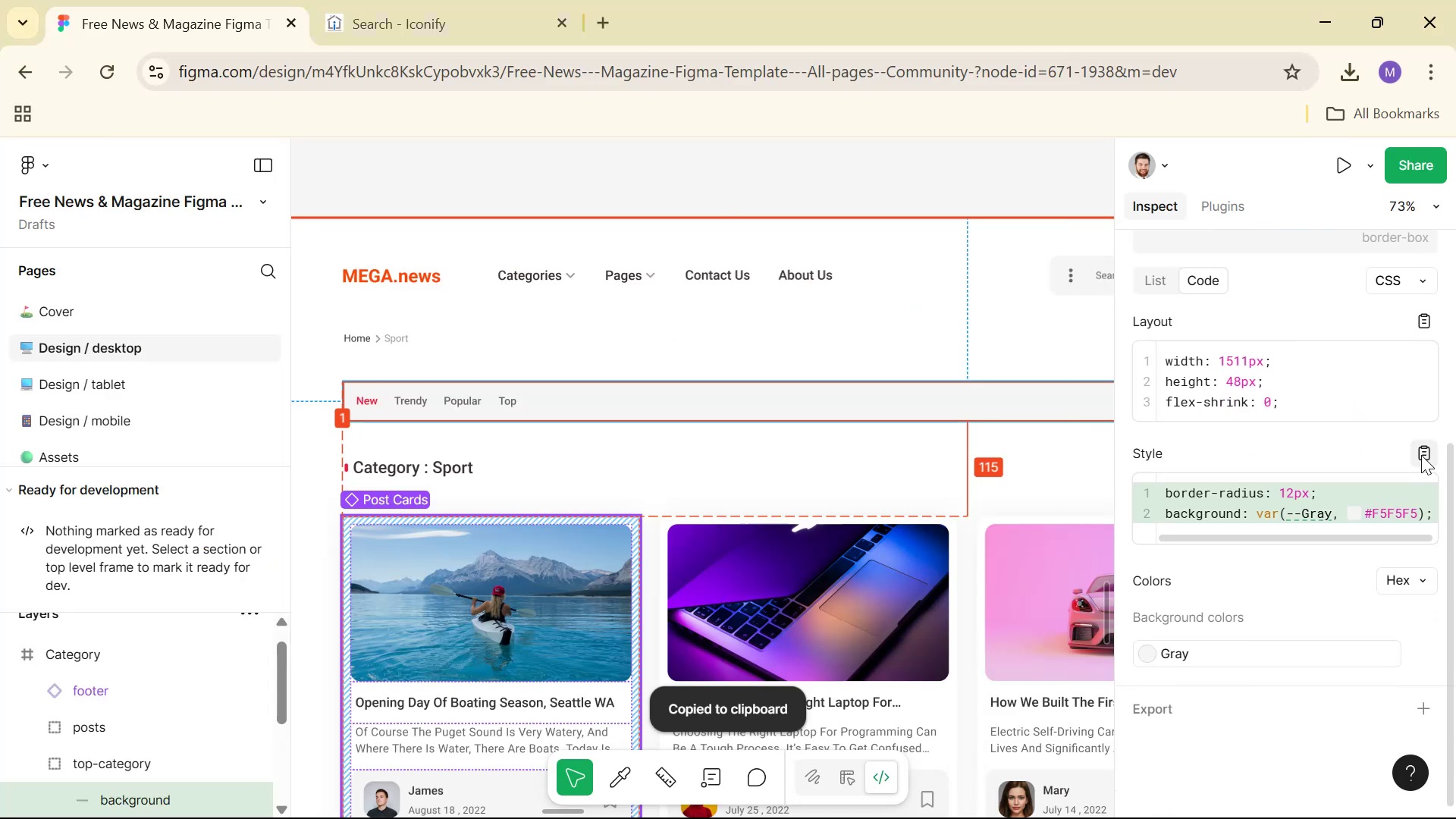 
key(Alt+AltLeft)
 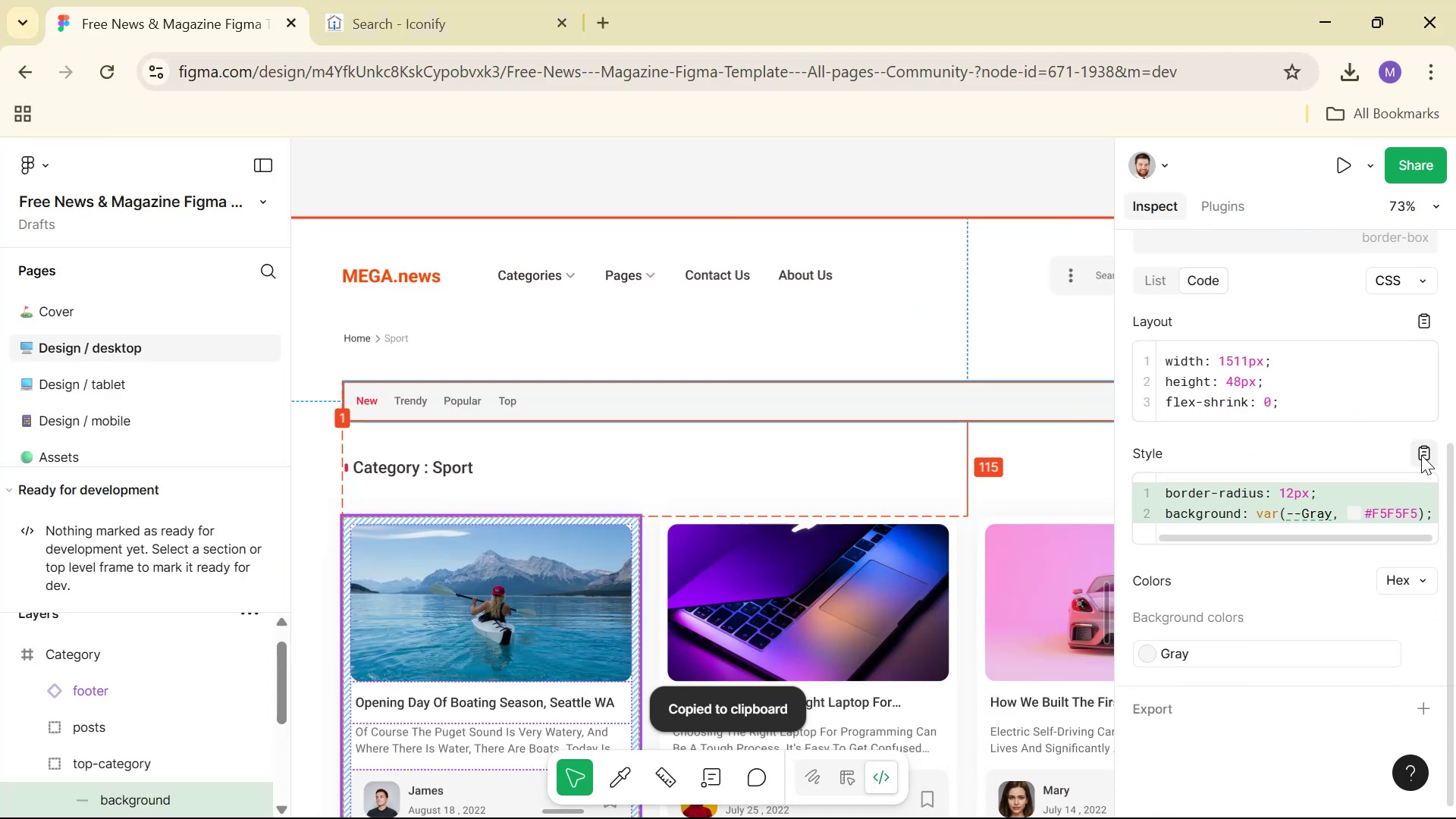 
key(Alt+Tab)
 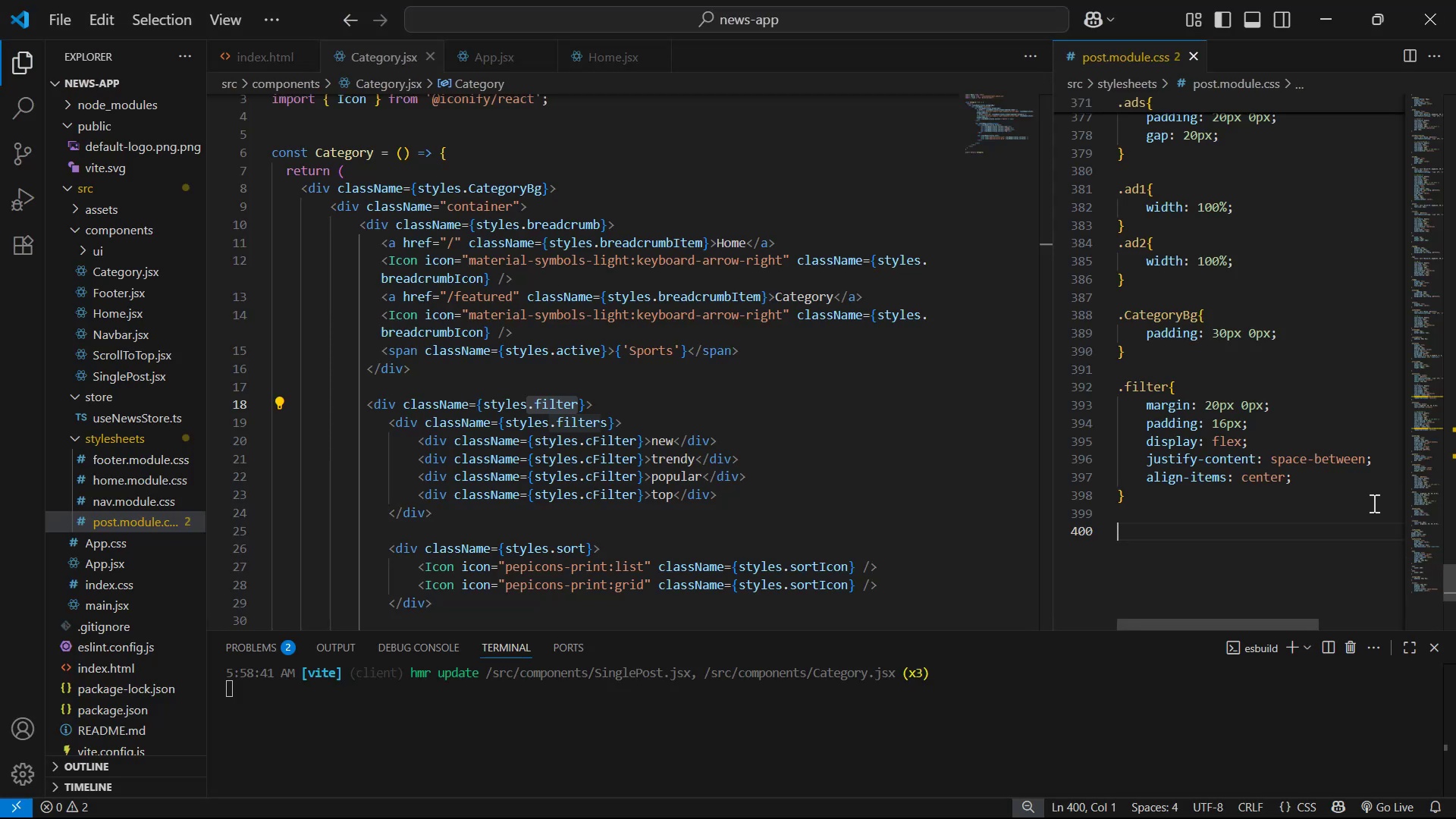 
left_click([1343, 489])
 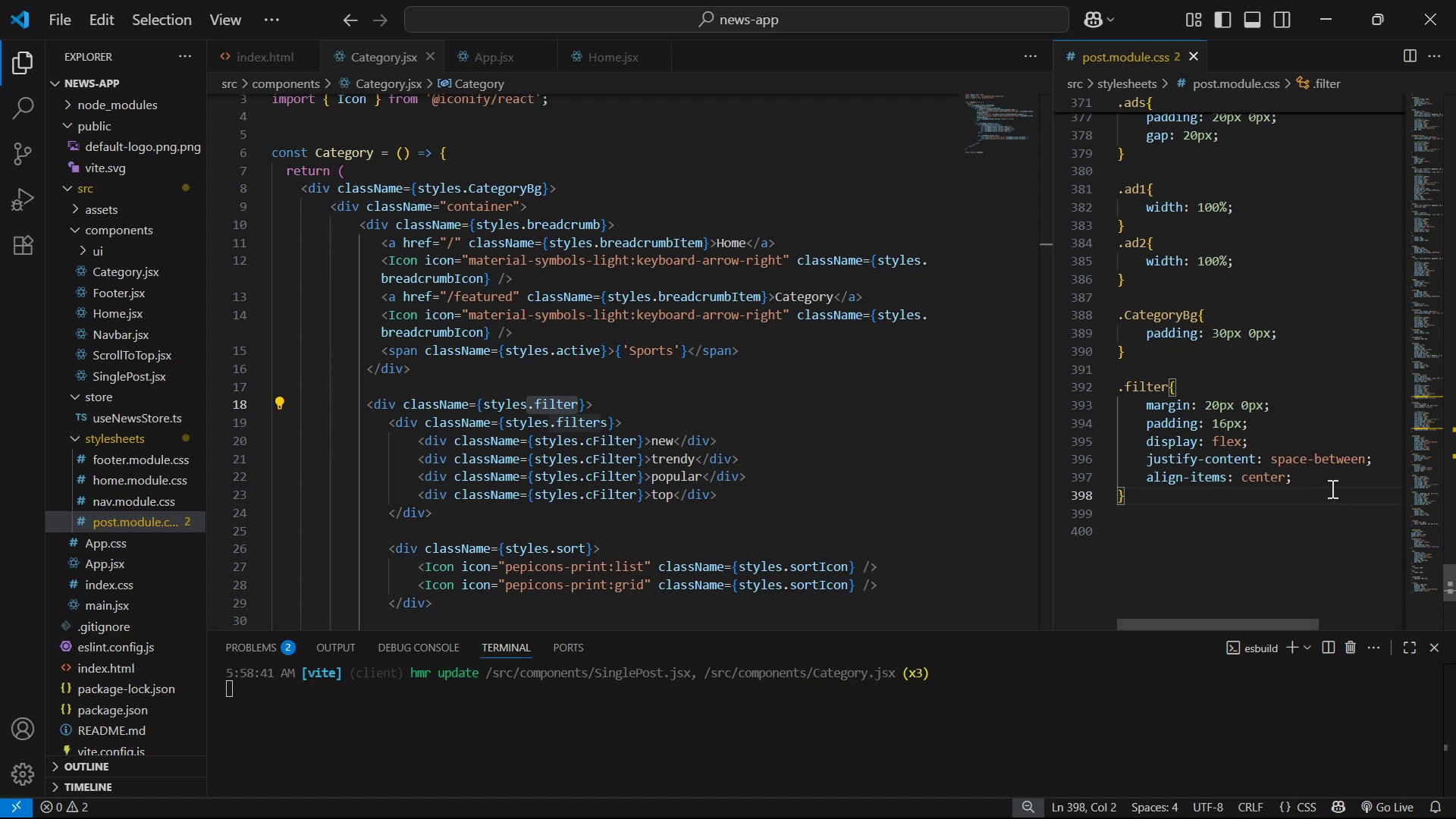 
left_click([1309, 479])
 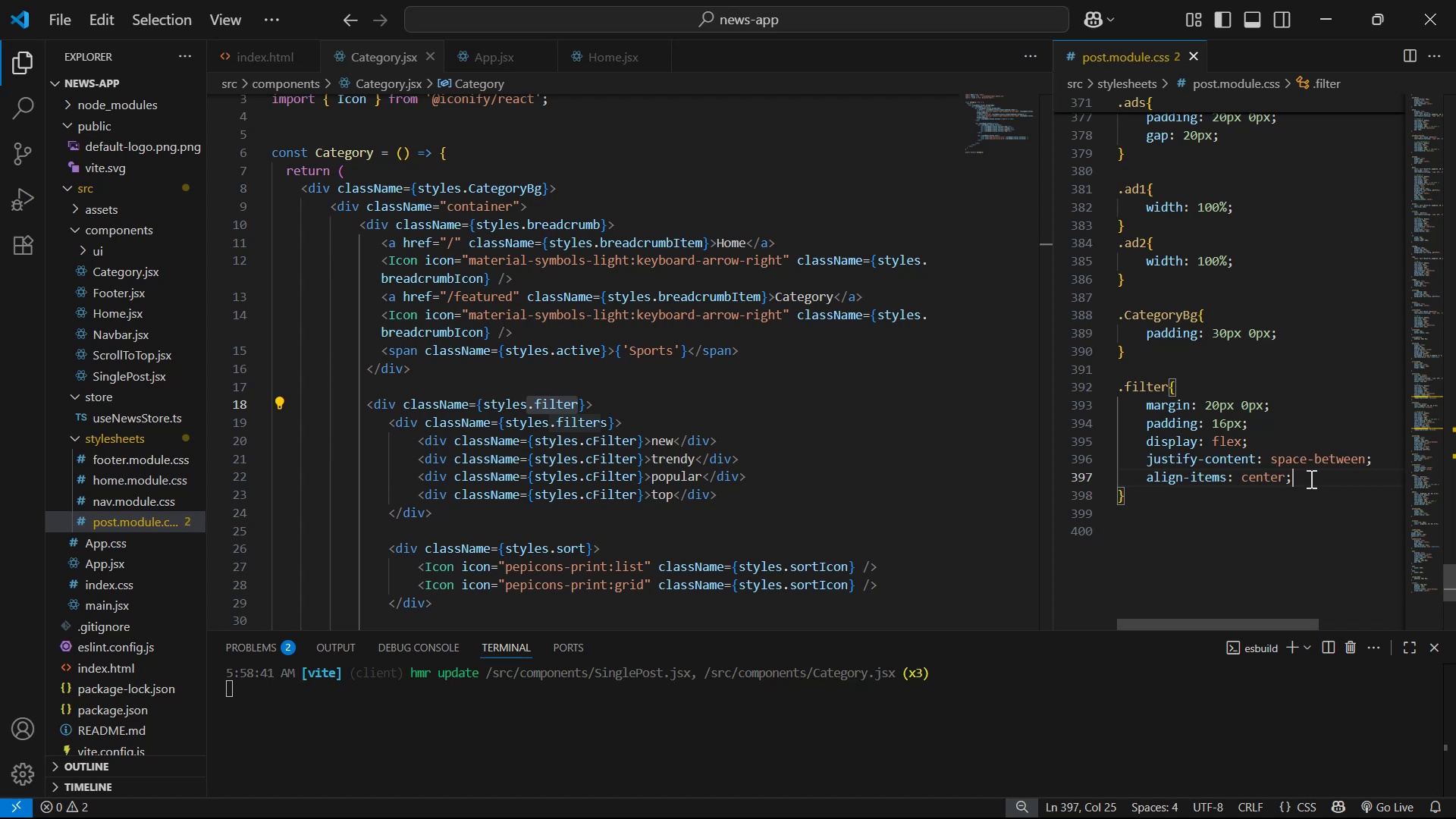 
key(Shift+ShiftRight)
 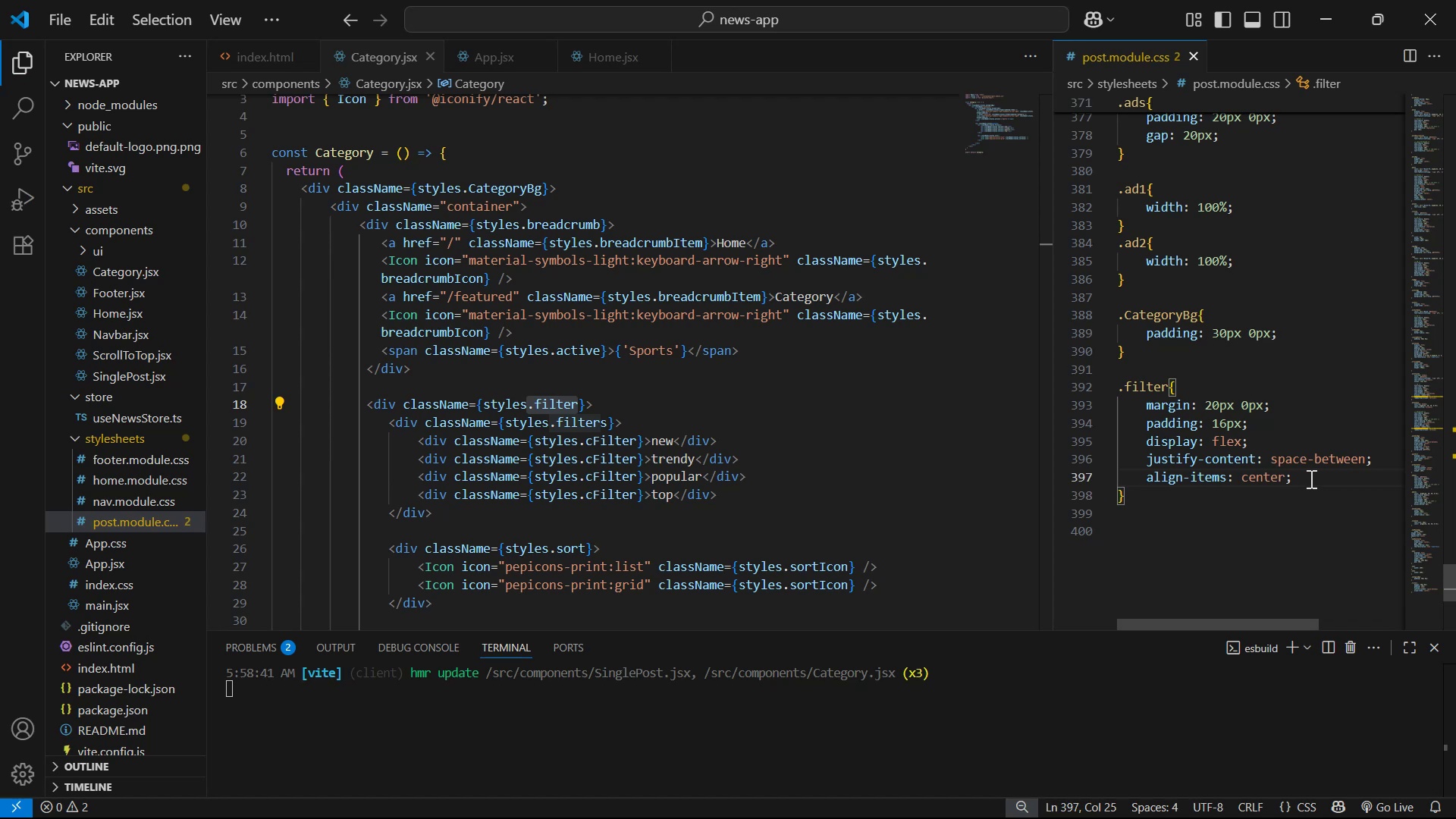 
key(Shift+Enter)
 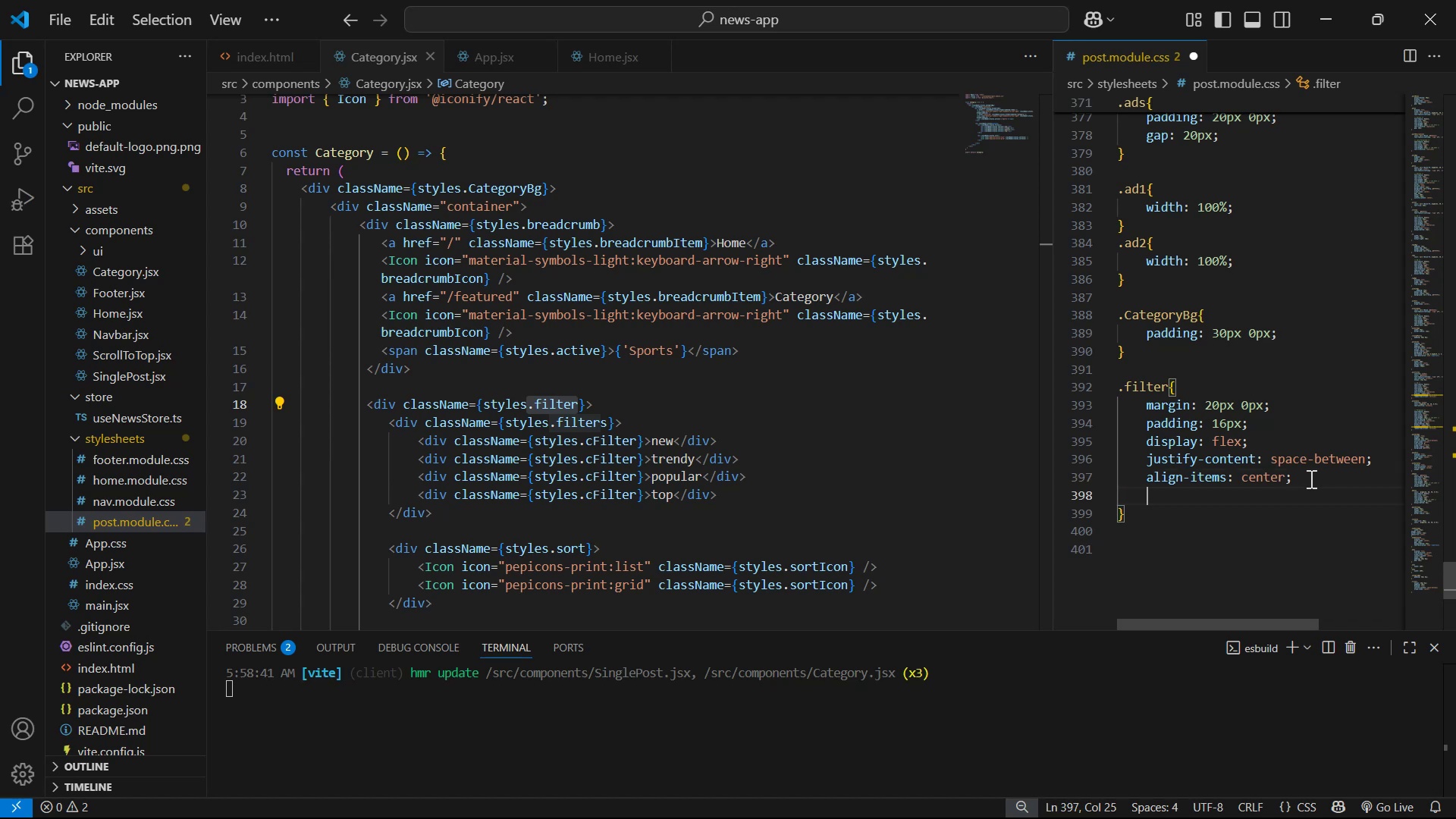 
key(Control+Shift+V)
 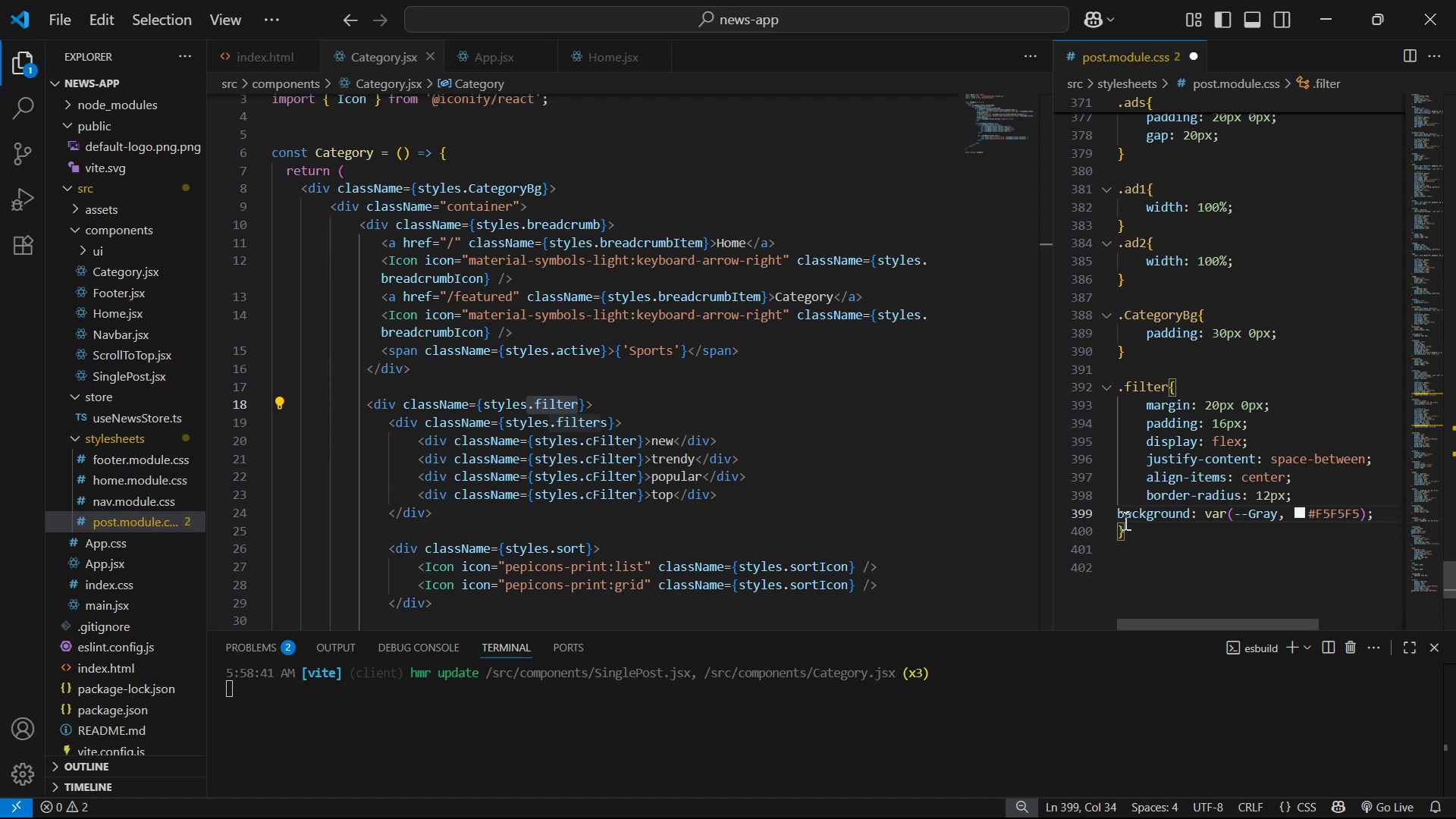 
left_click([1116, 513])
 